 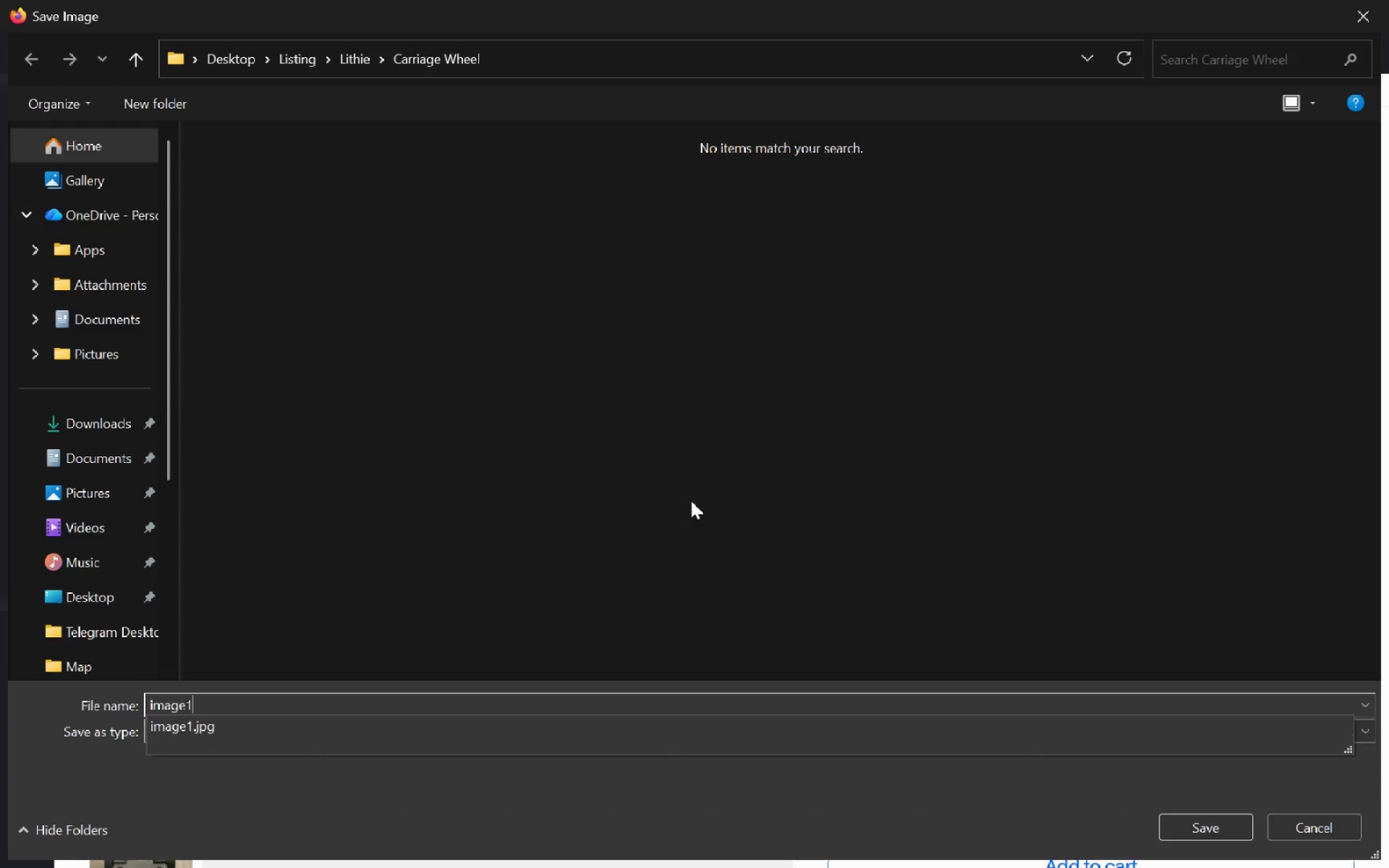 
key(Enter)
 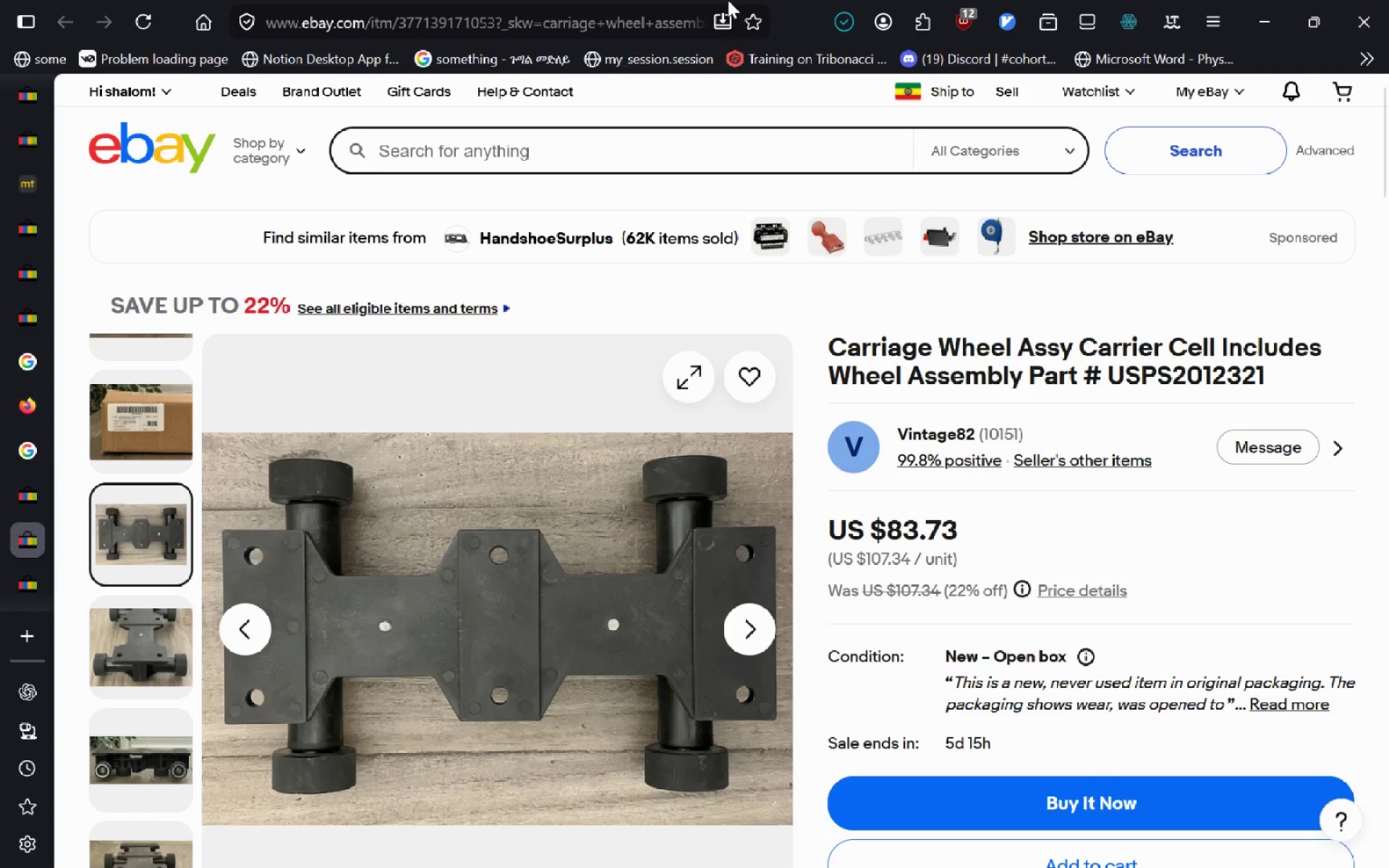 
left_click([855, 15])
 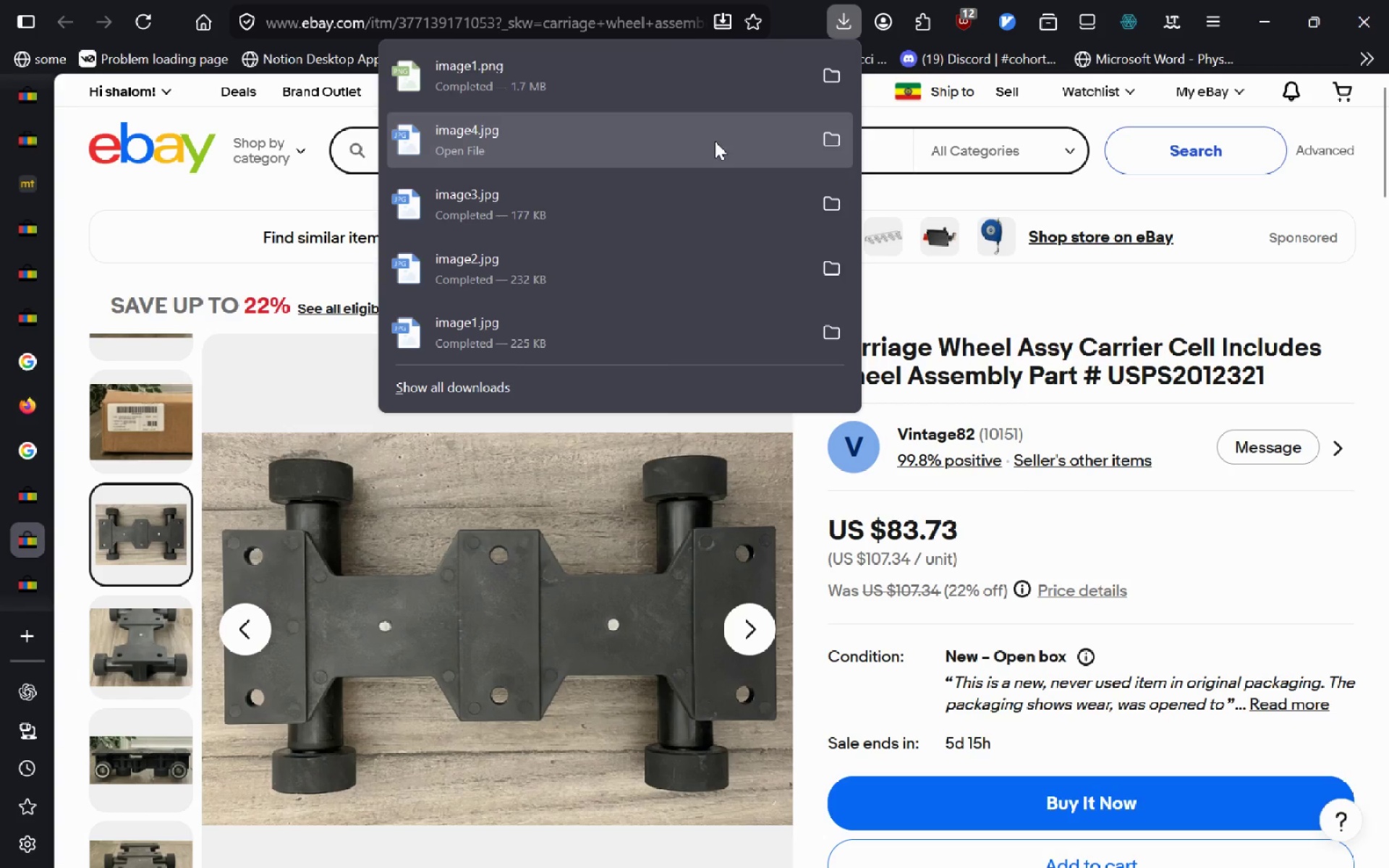 
left_click([828, 84])
 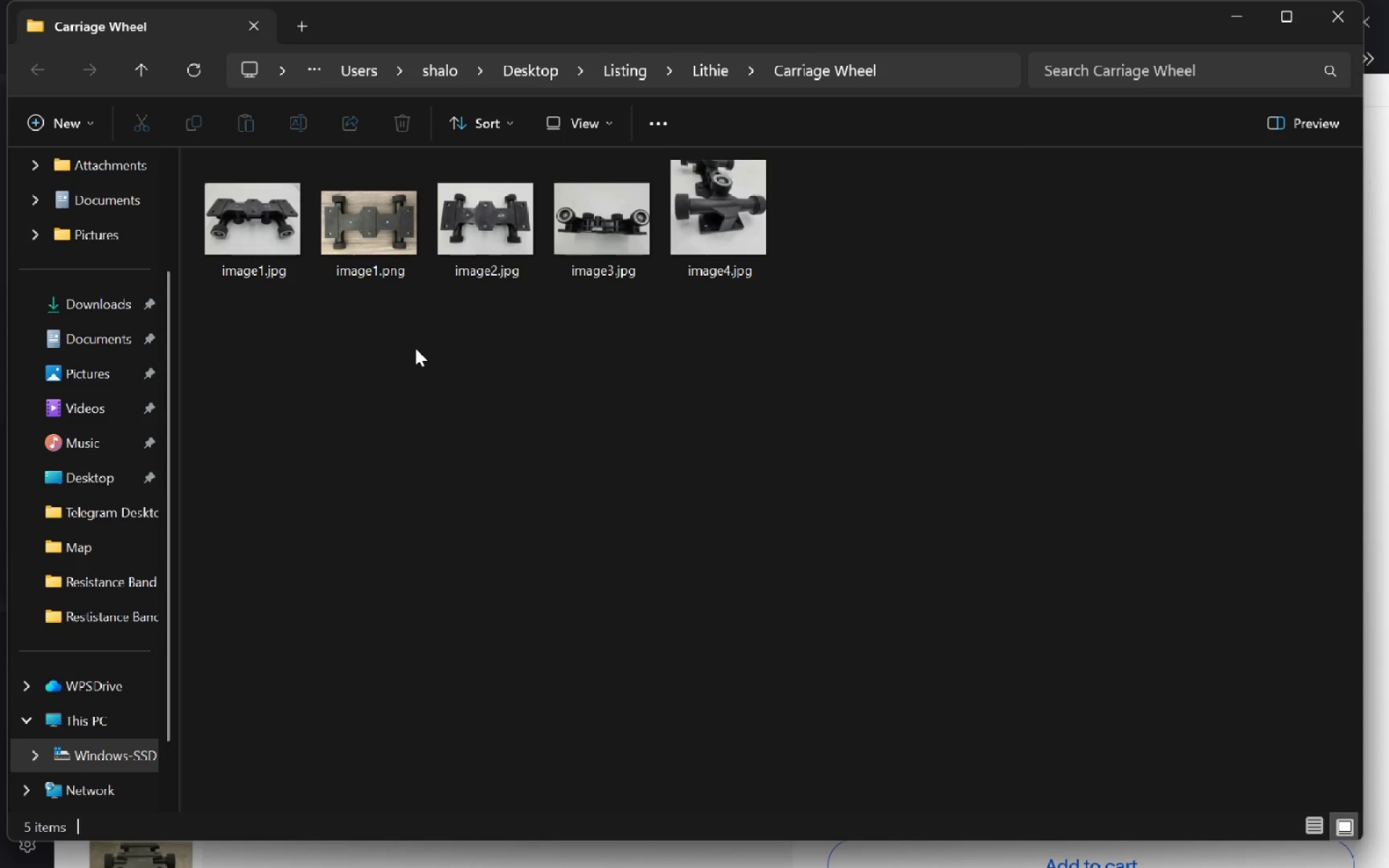 
left_click_drag(start_coordinate=[415, 345], to_coordinate=[354, 217])
 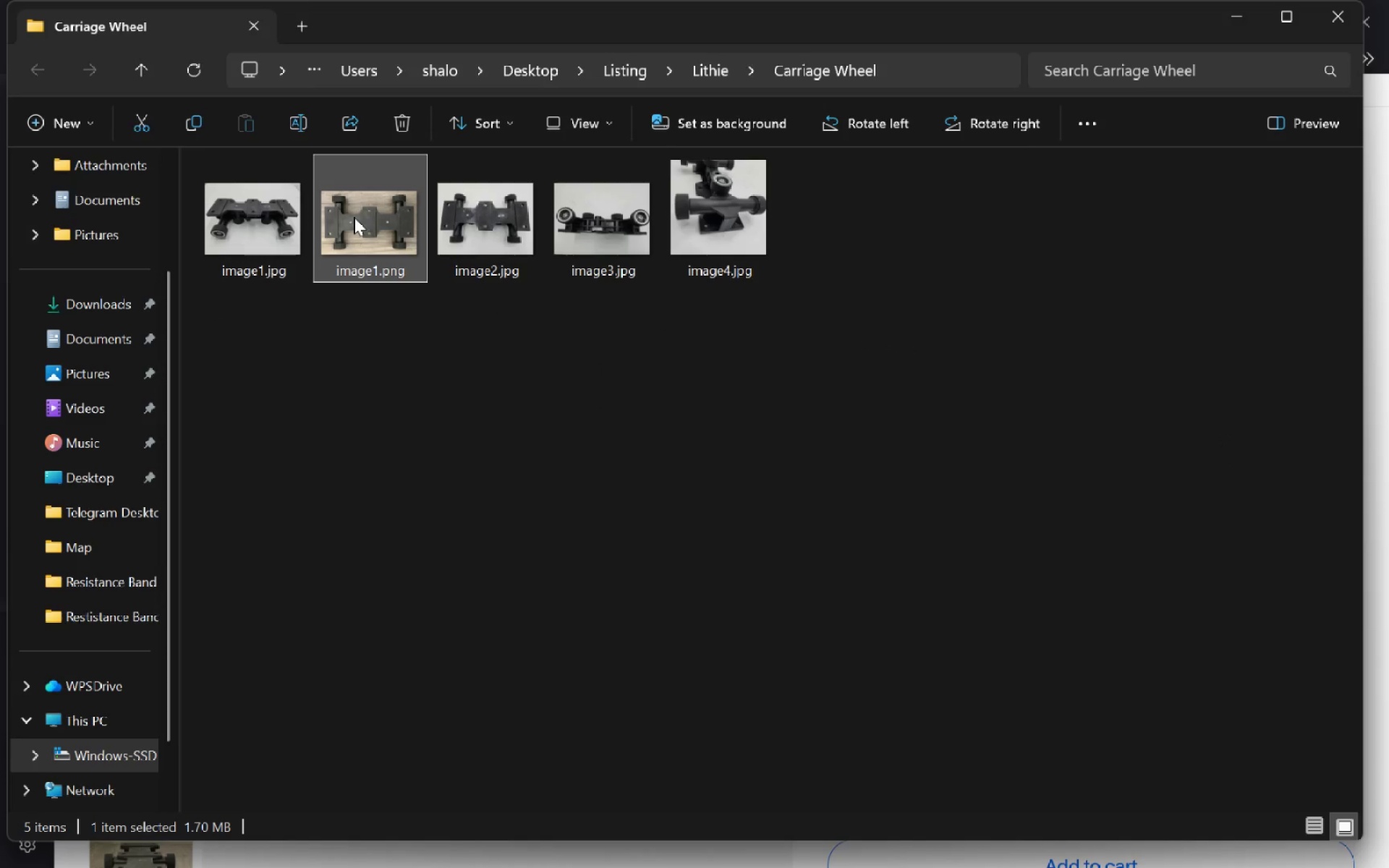 
key(Control+X)
 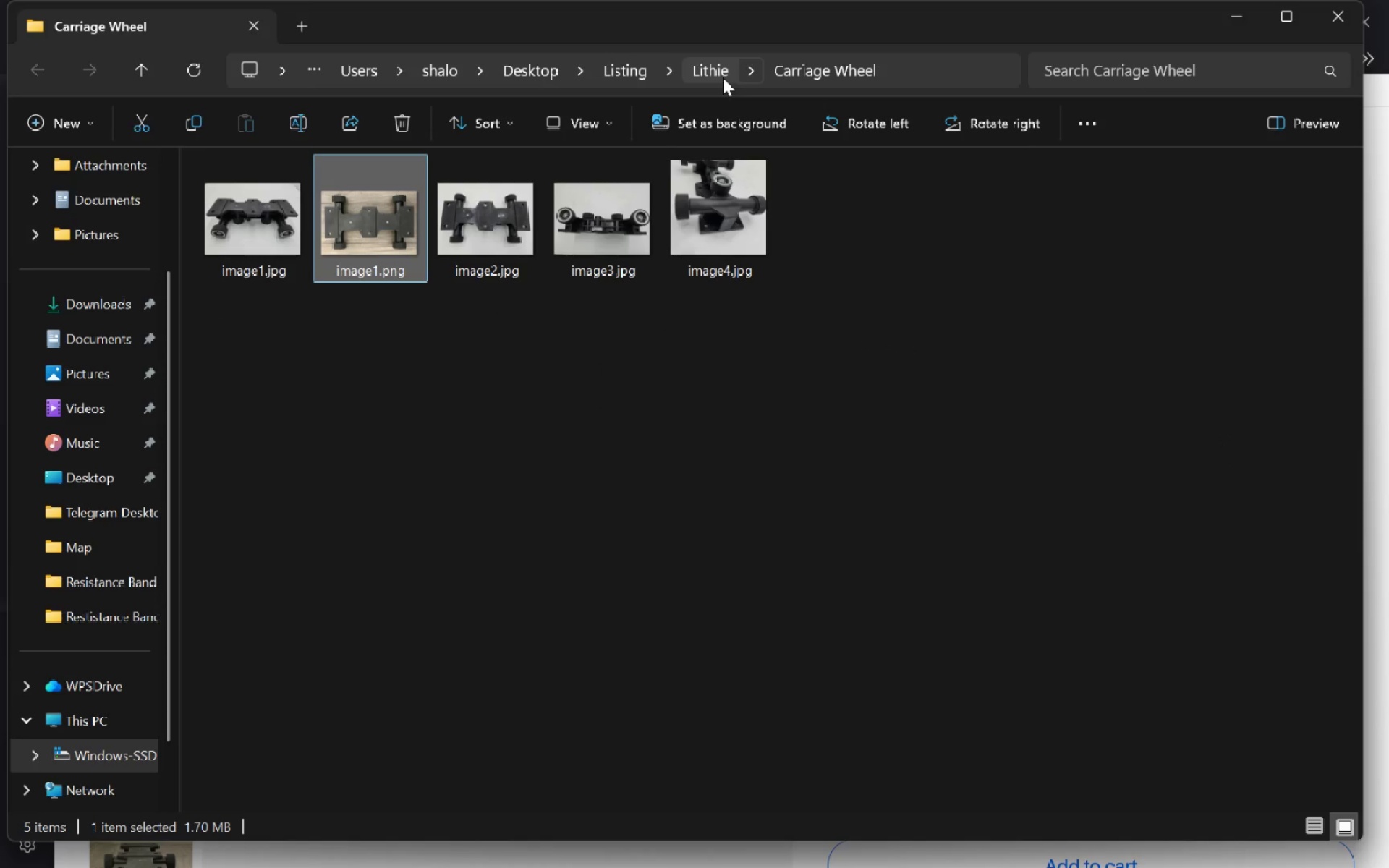 
left_click([720, 76])
 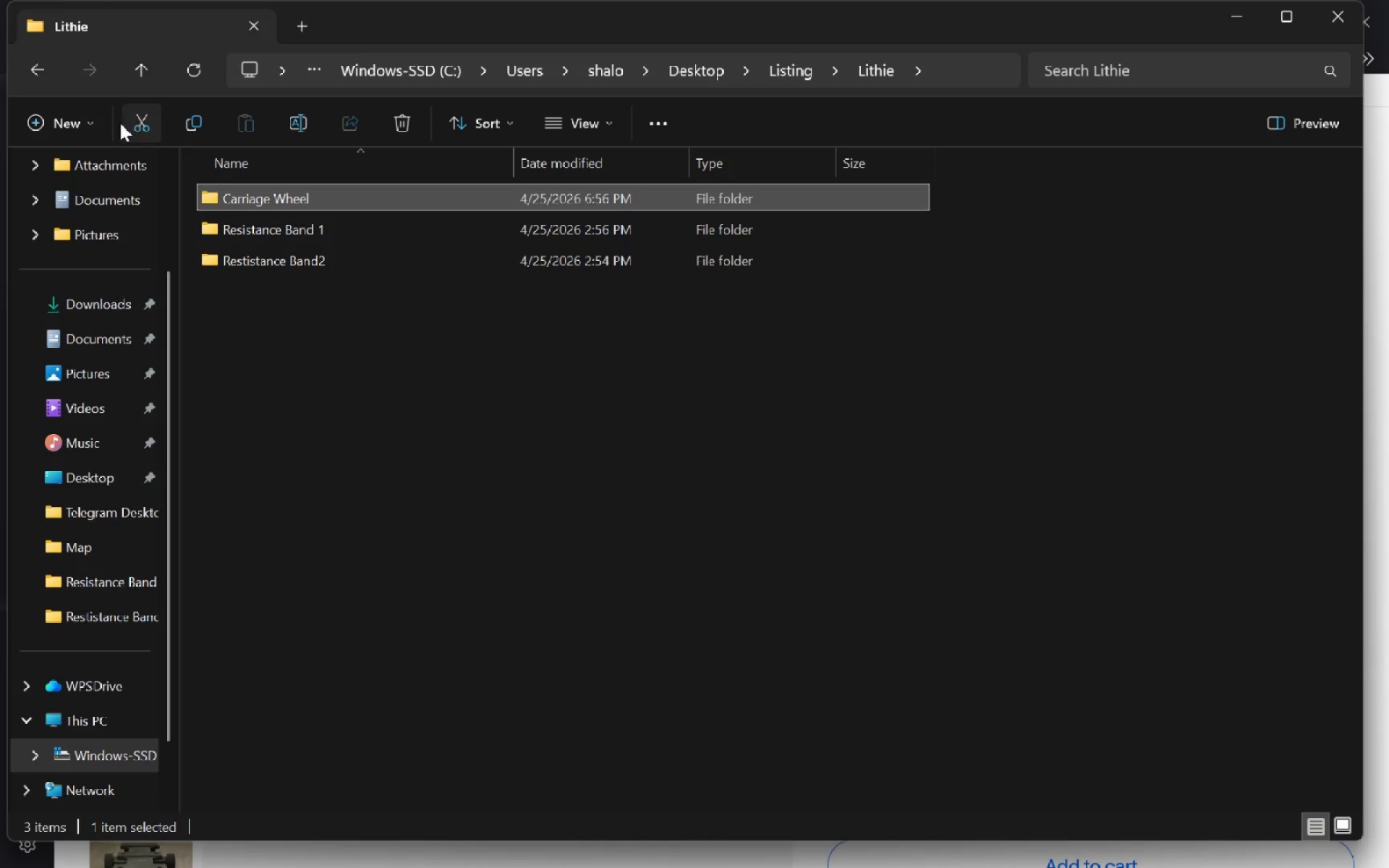 
left_click([65, 122])
 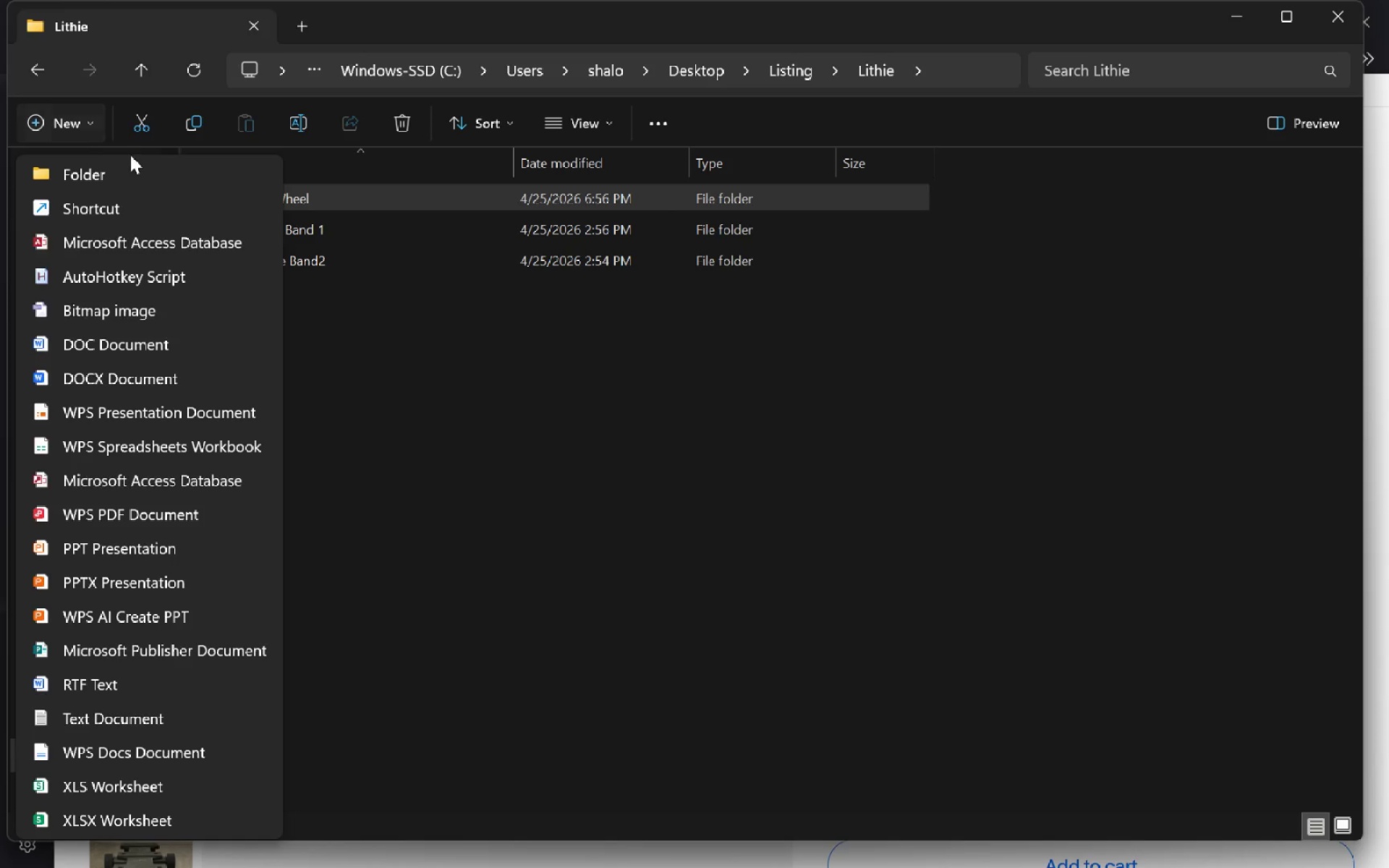 
left_click([132, 161])
 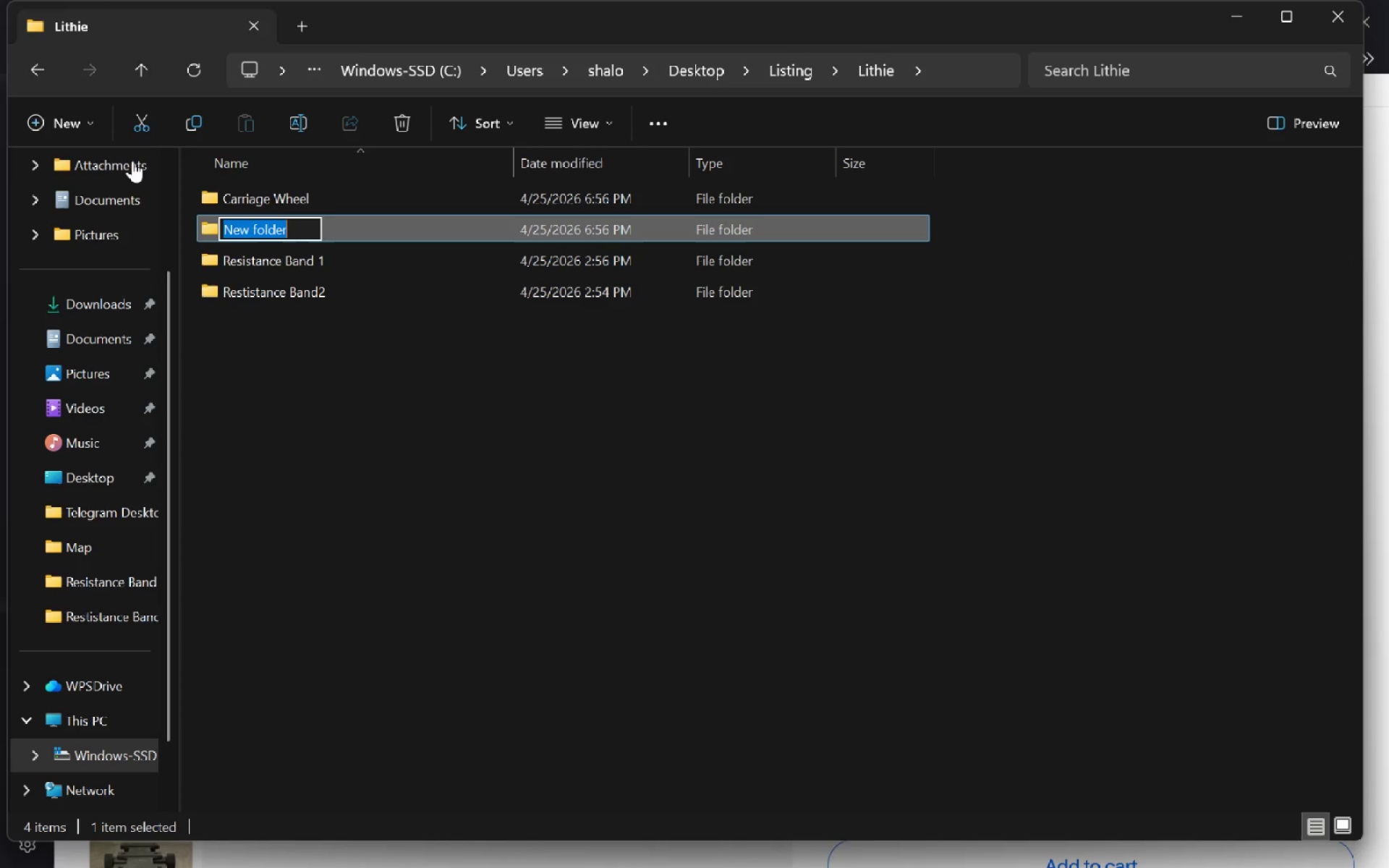 
type(Carriage Wheel2)
 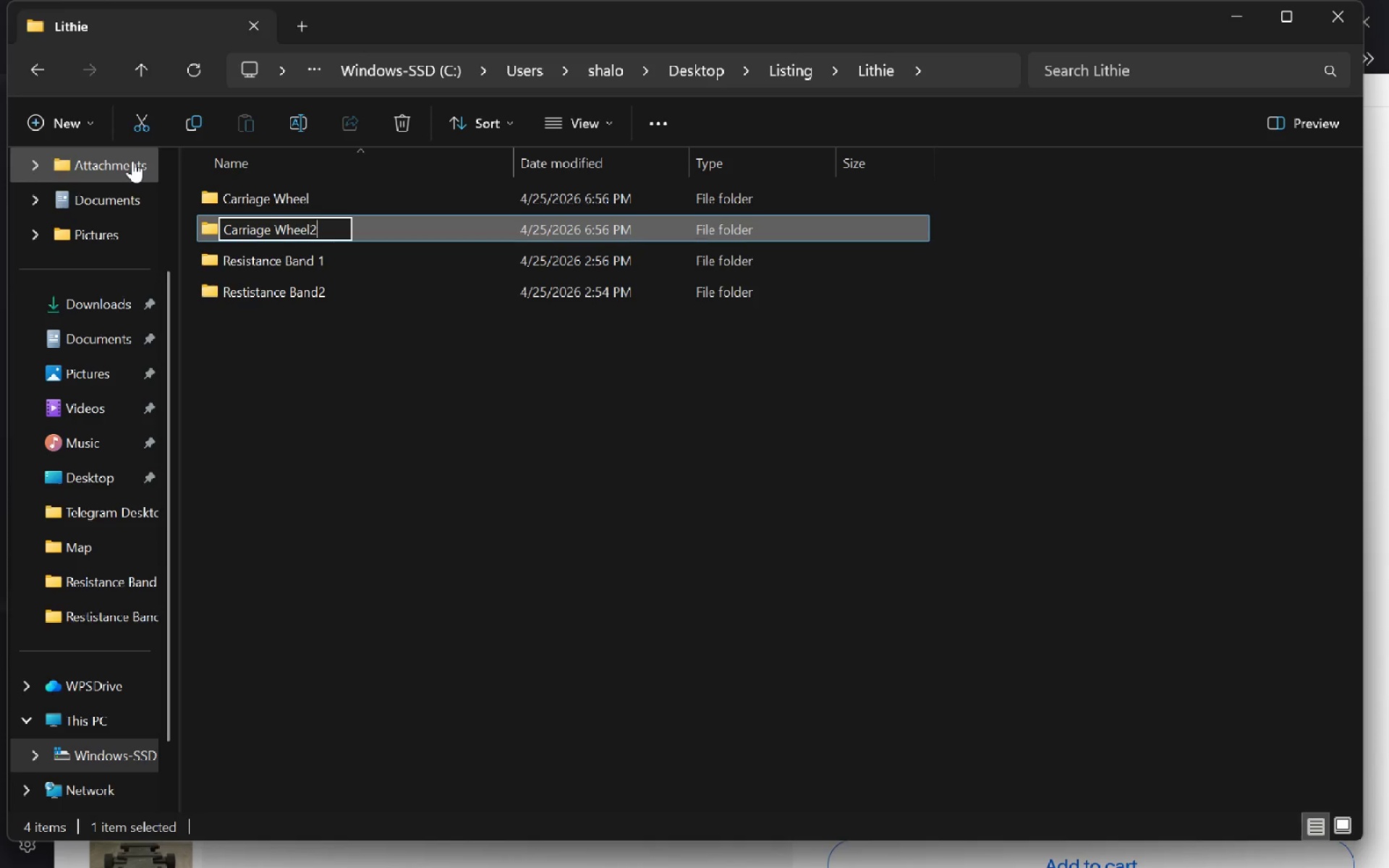 
 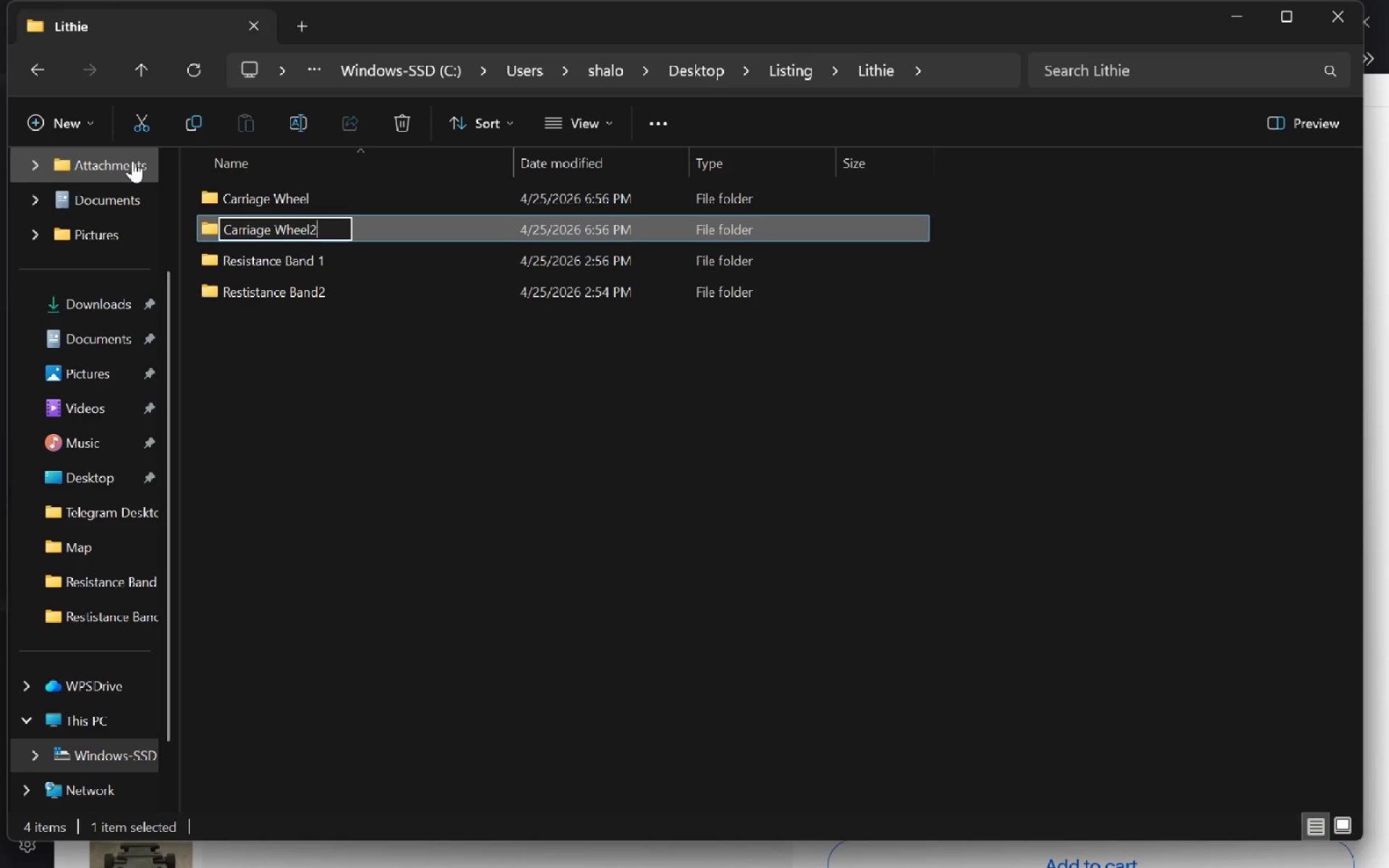 
key(Enter)
 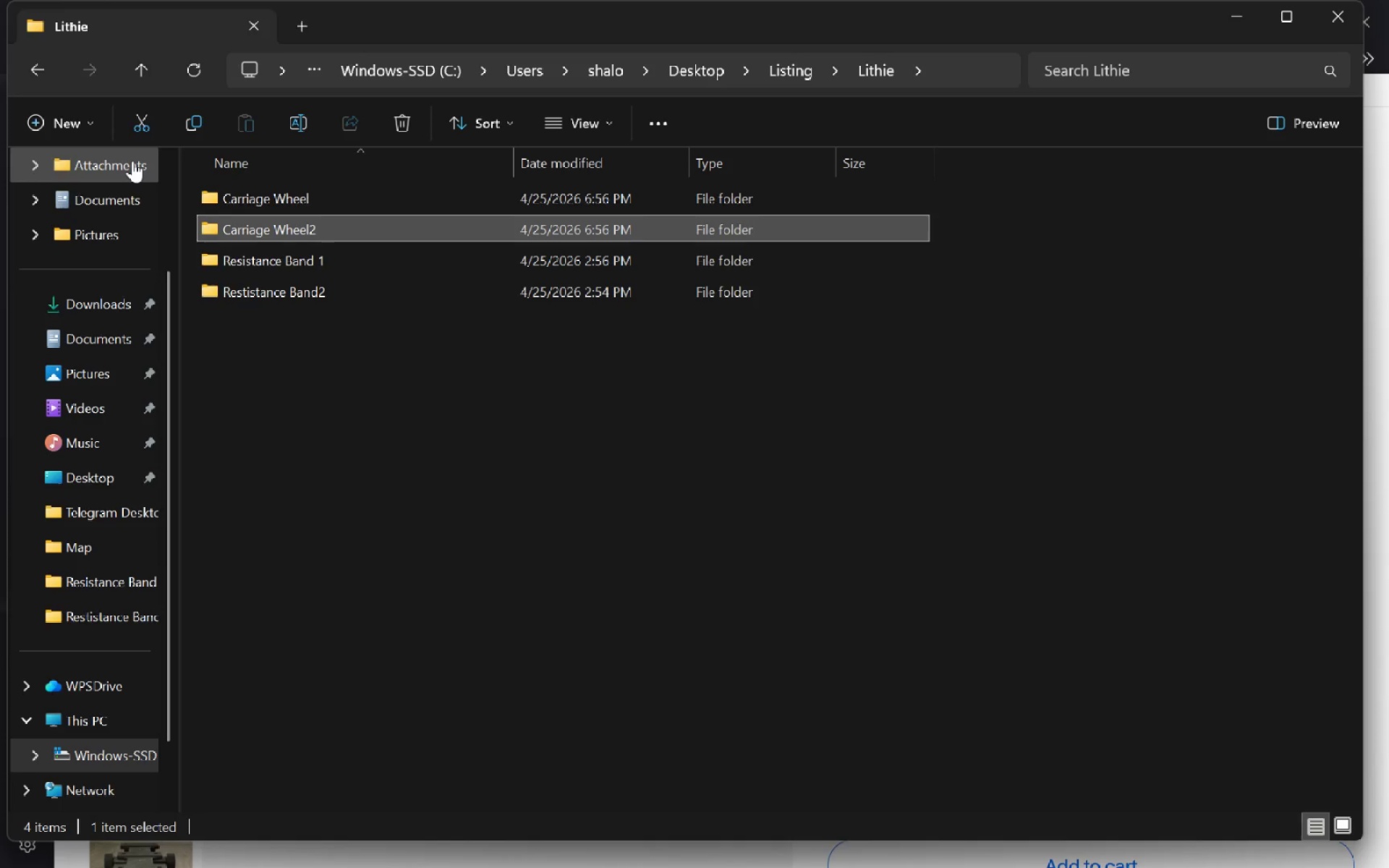 
key(Enter)
 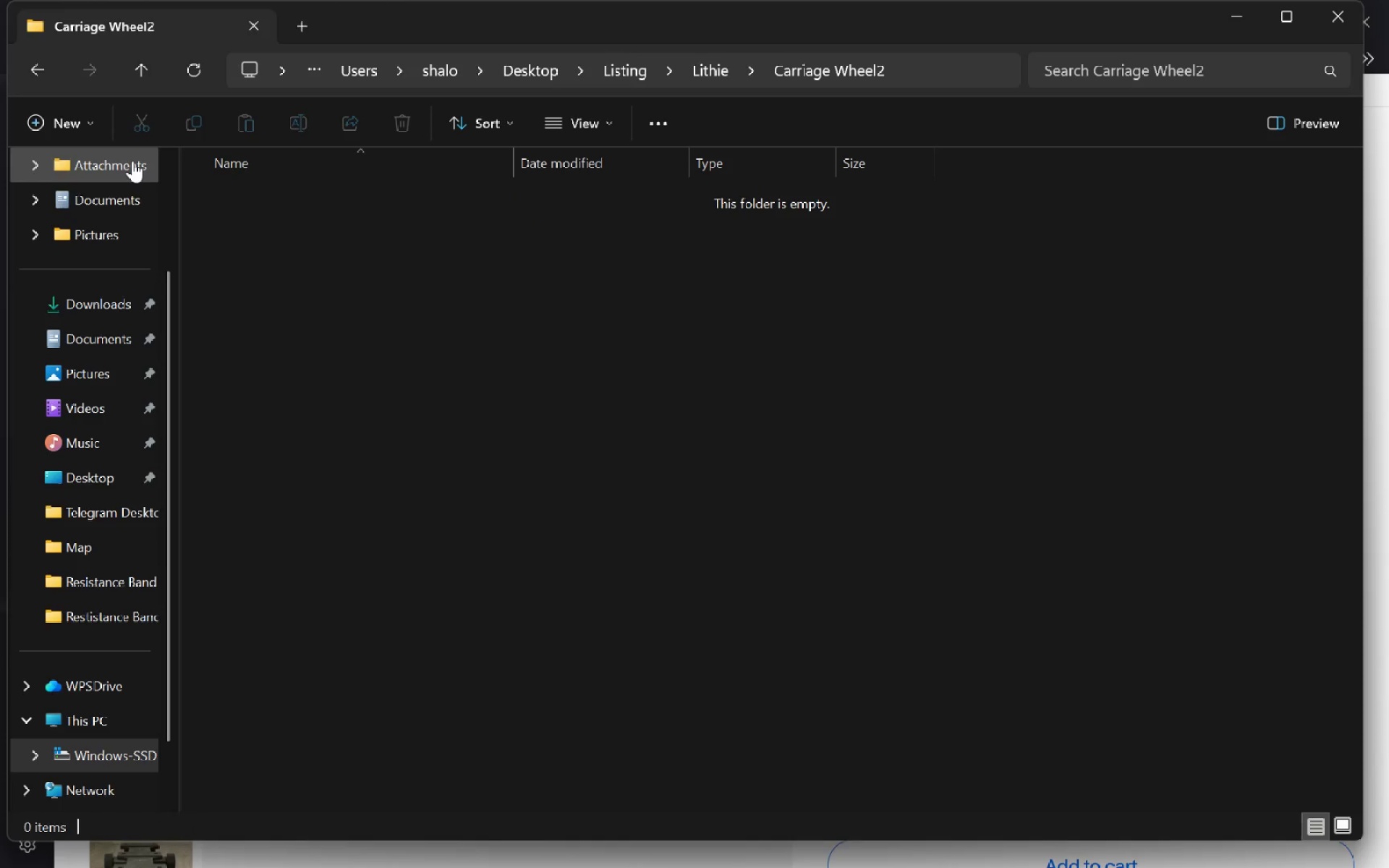 
key(Control+V)
 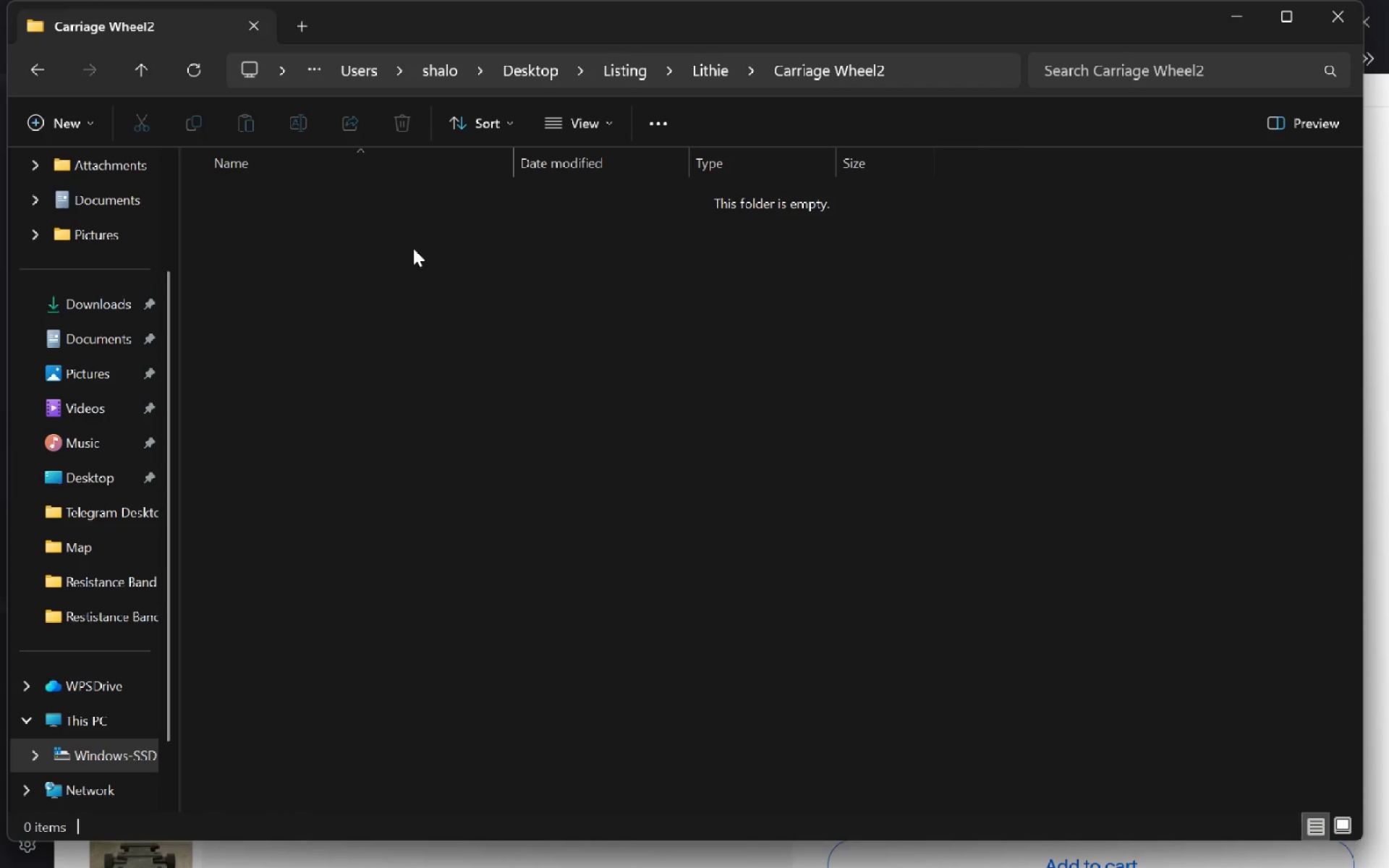 
right_click([413, 248])
 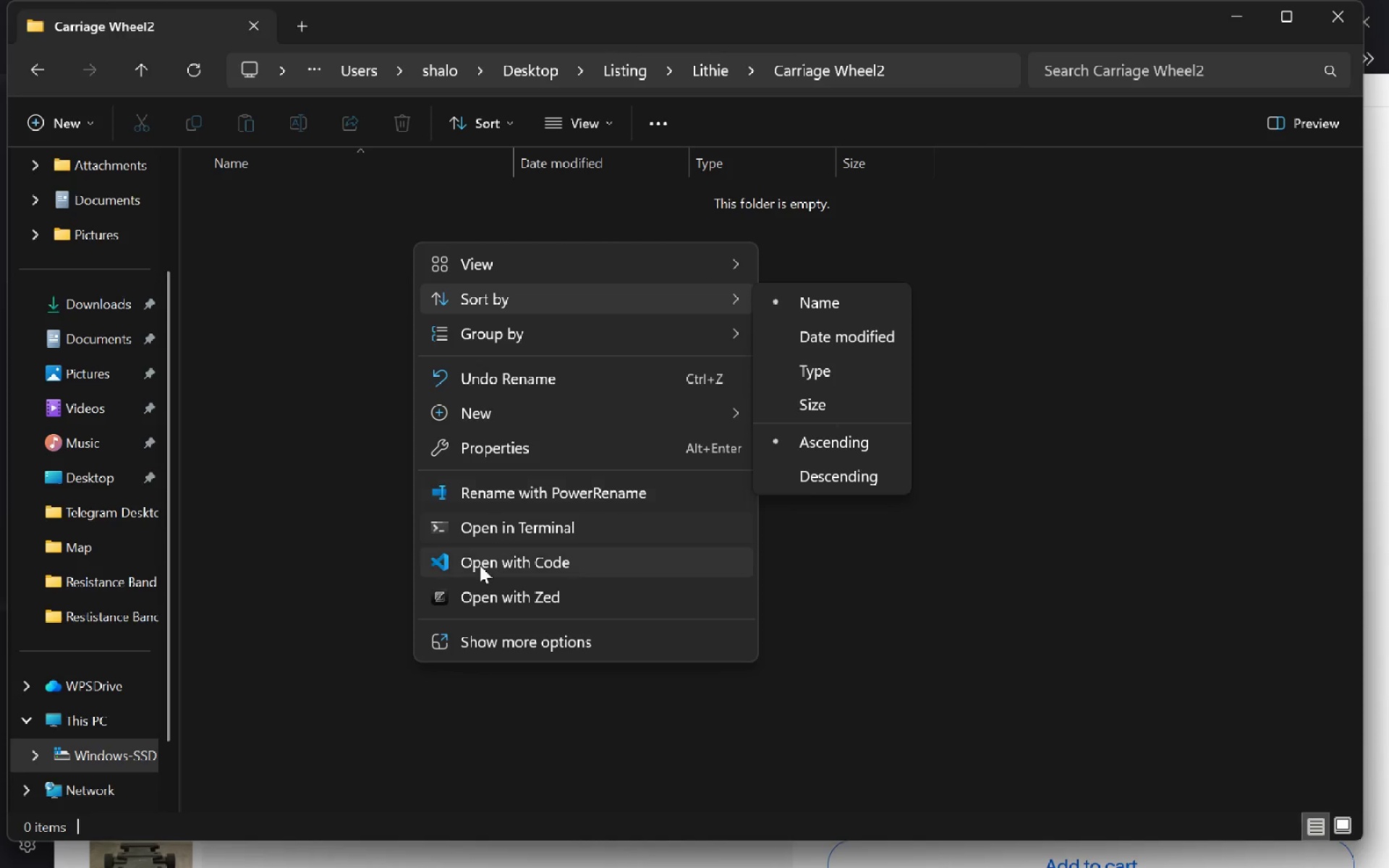 
left_click([320, 435])
 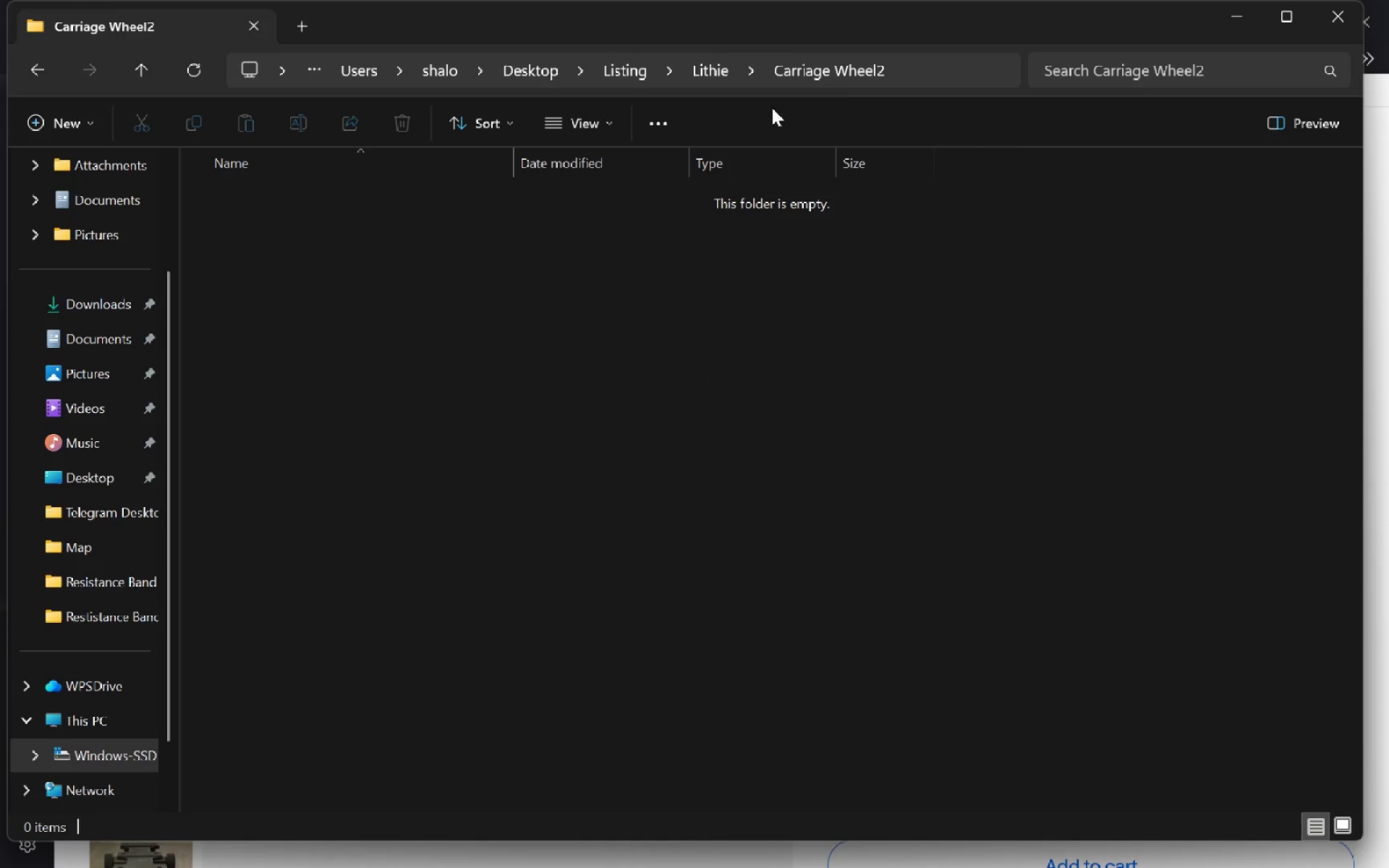 
left_click([705, 72])
 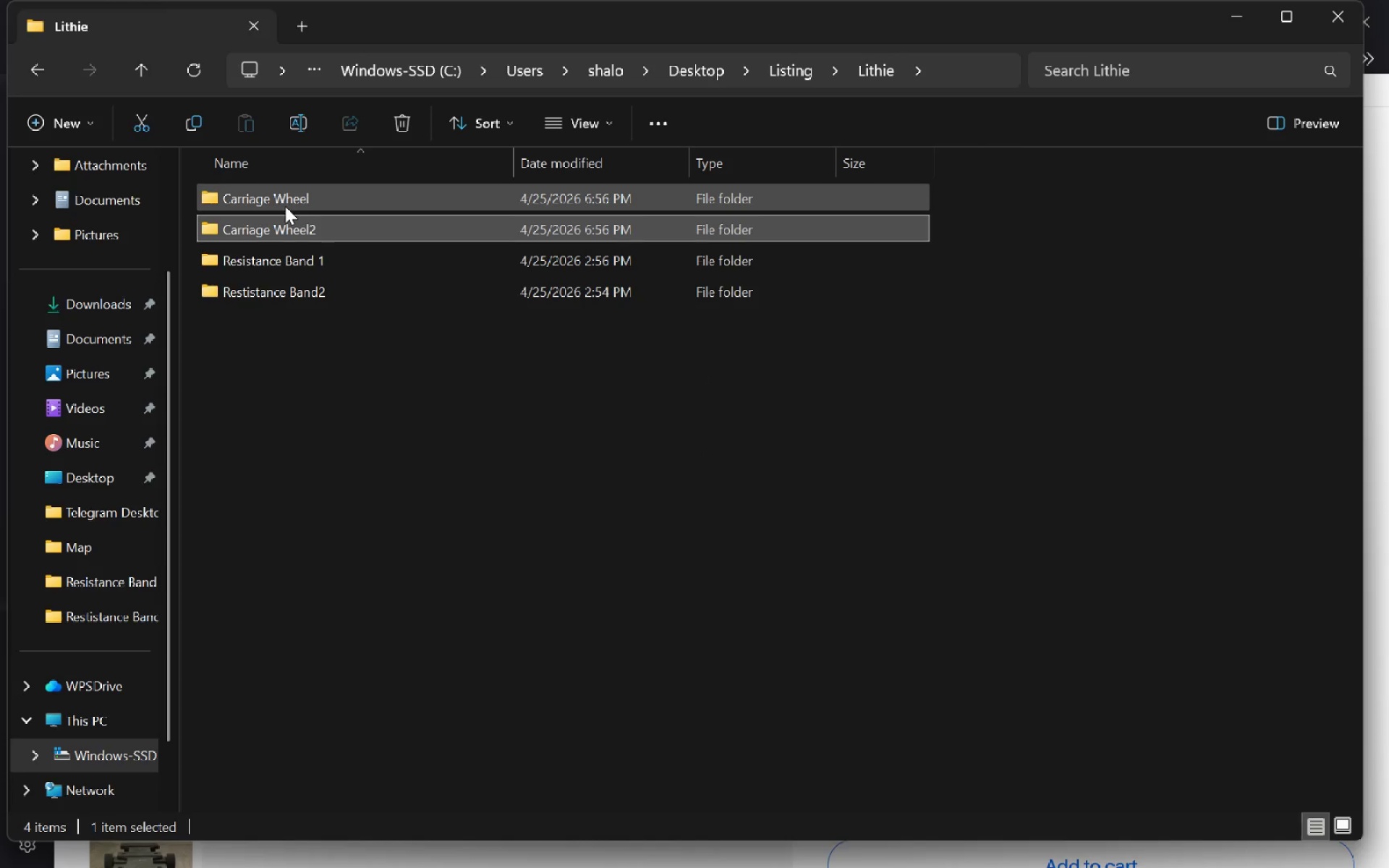 
double_click([285, 206])
 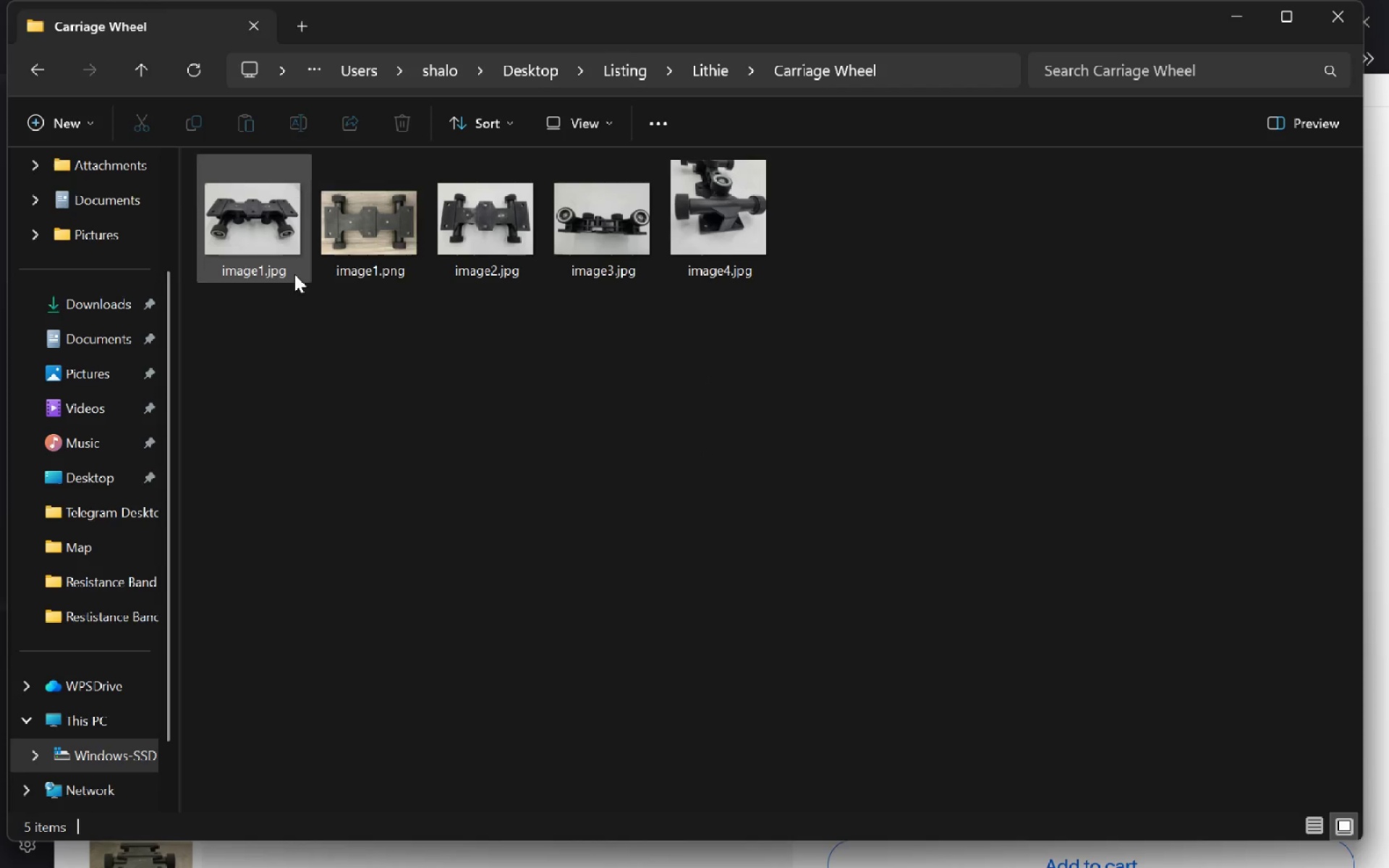 
left_click([360, 282])
 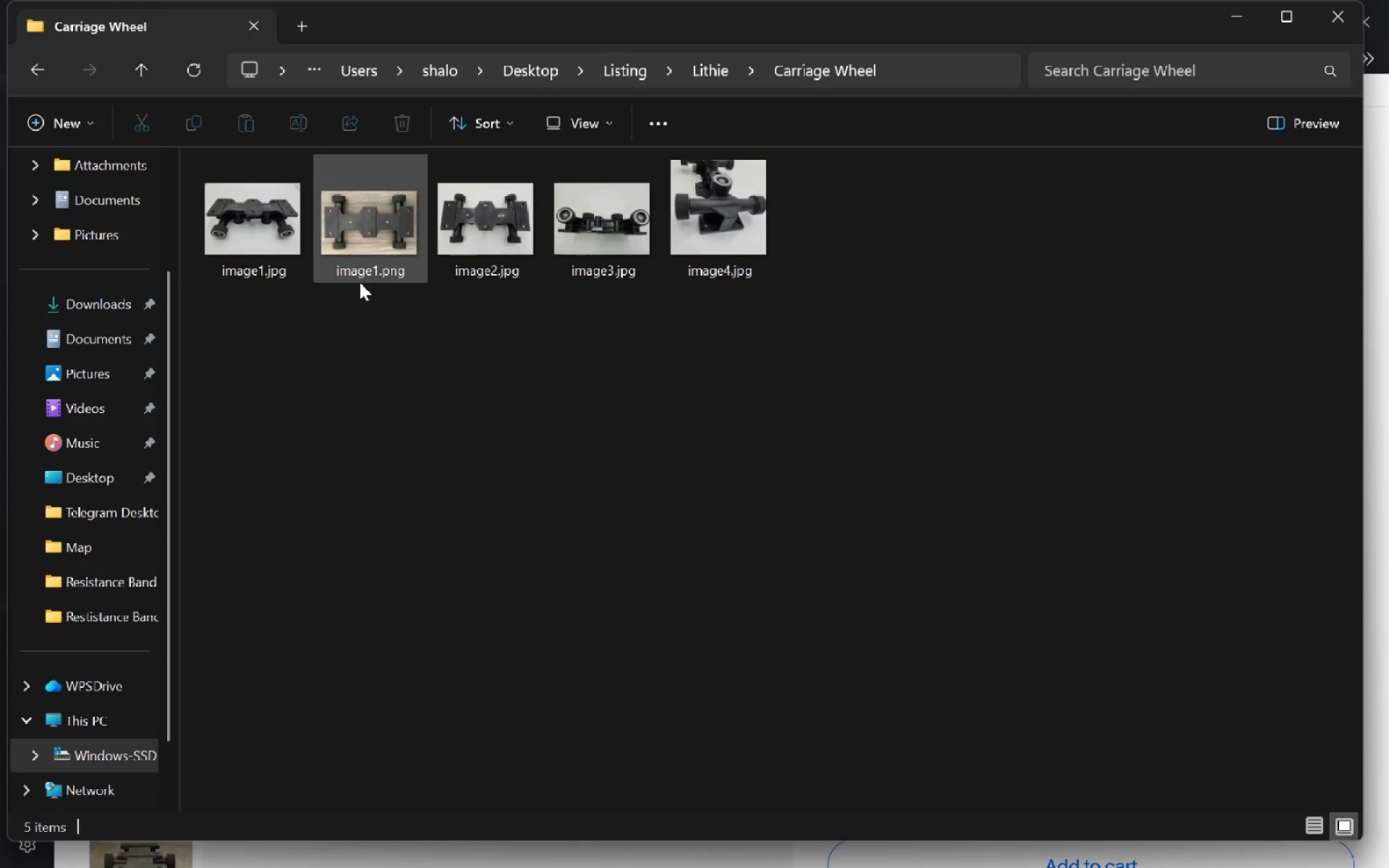 
left_click([375, 240])
 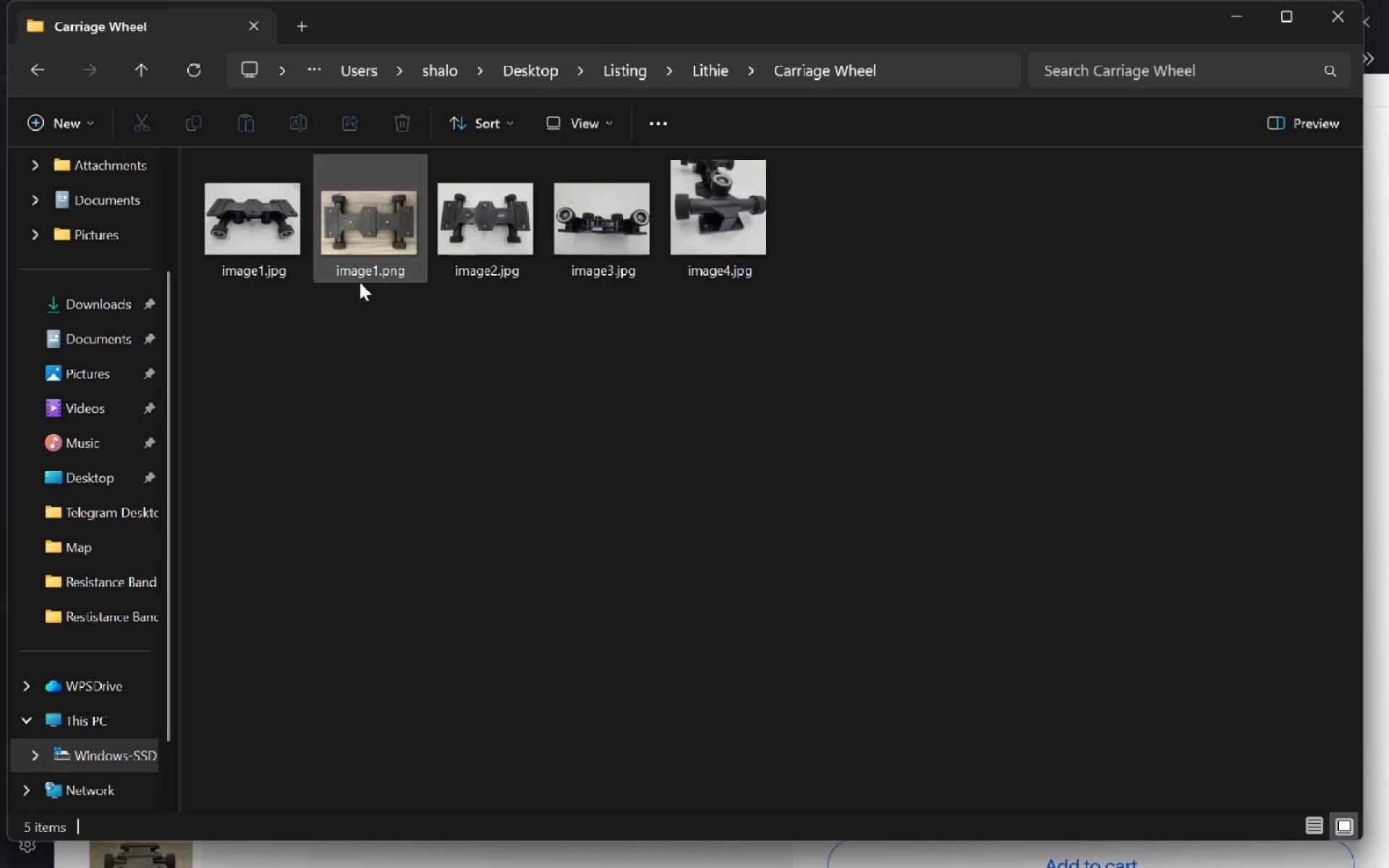 
hold_key(key=ControlLeft, duration=0.34)
 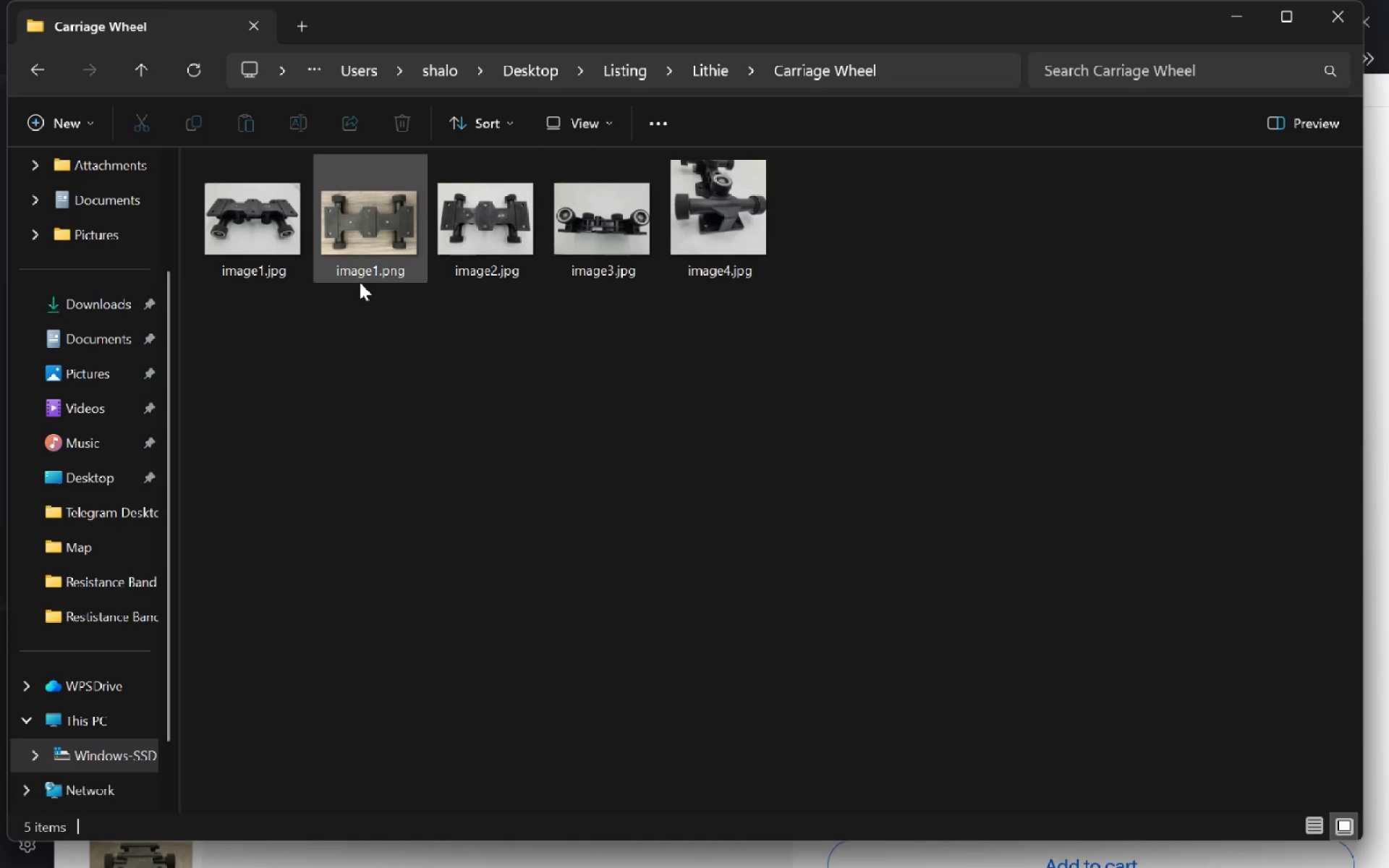 
left_click([138, 129])
 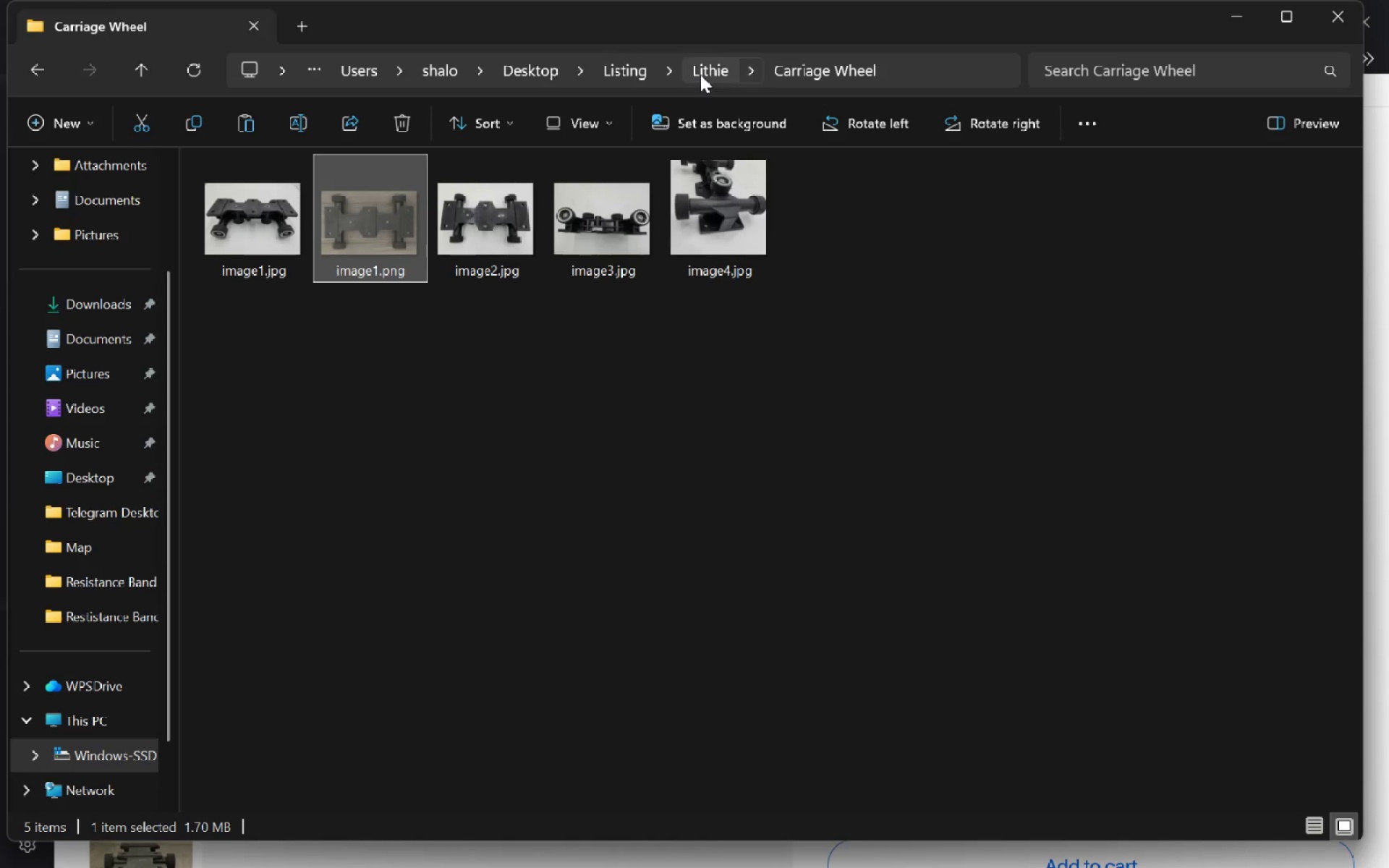 
left_click([719, 74])
 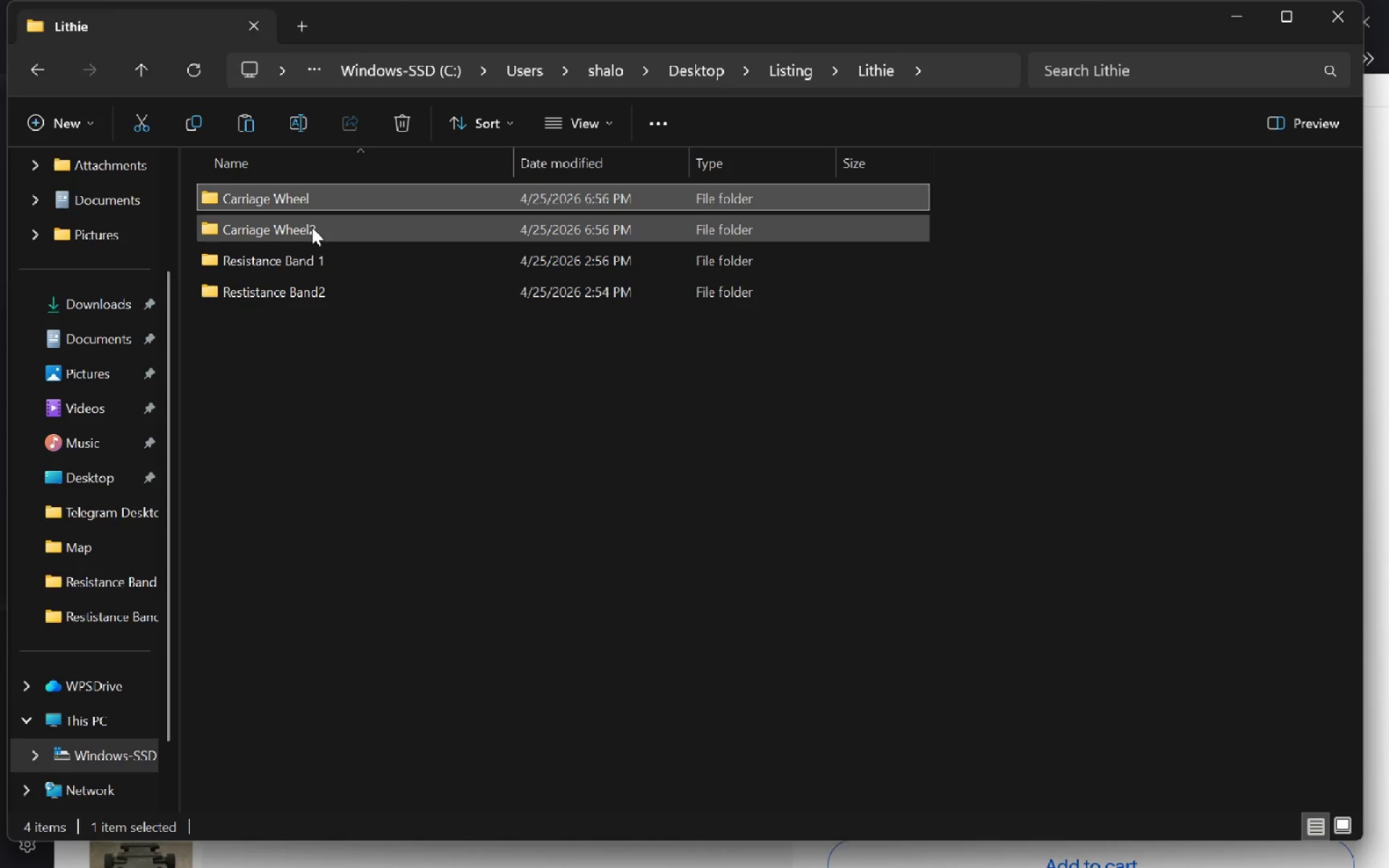 
double_click([312, 227])
 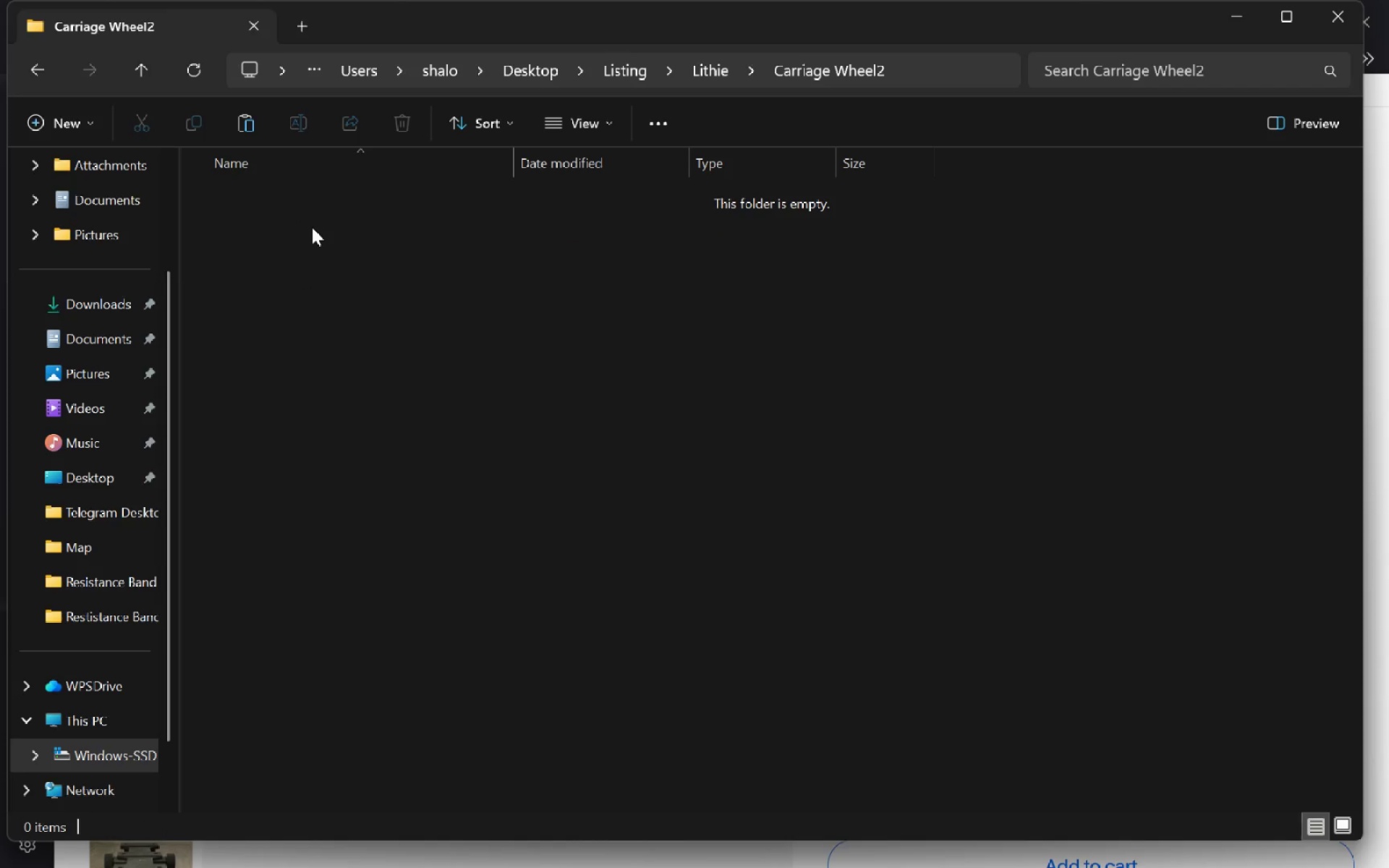 
left_click([312, 227])
 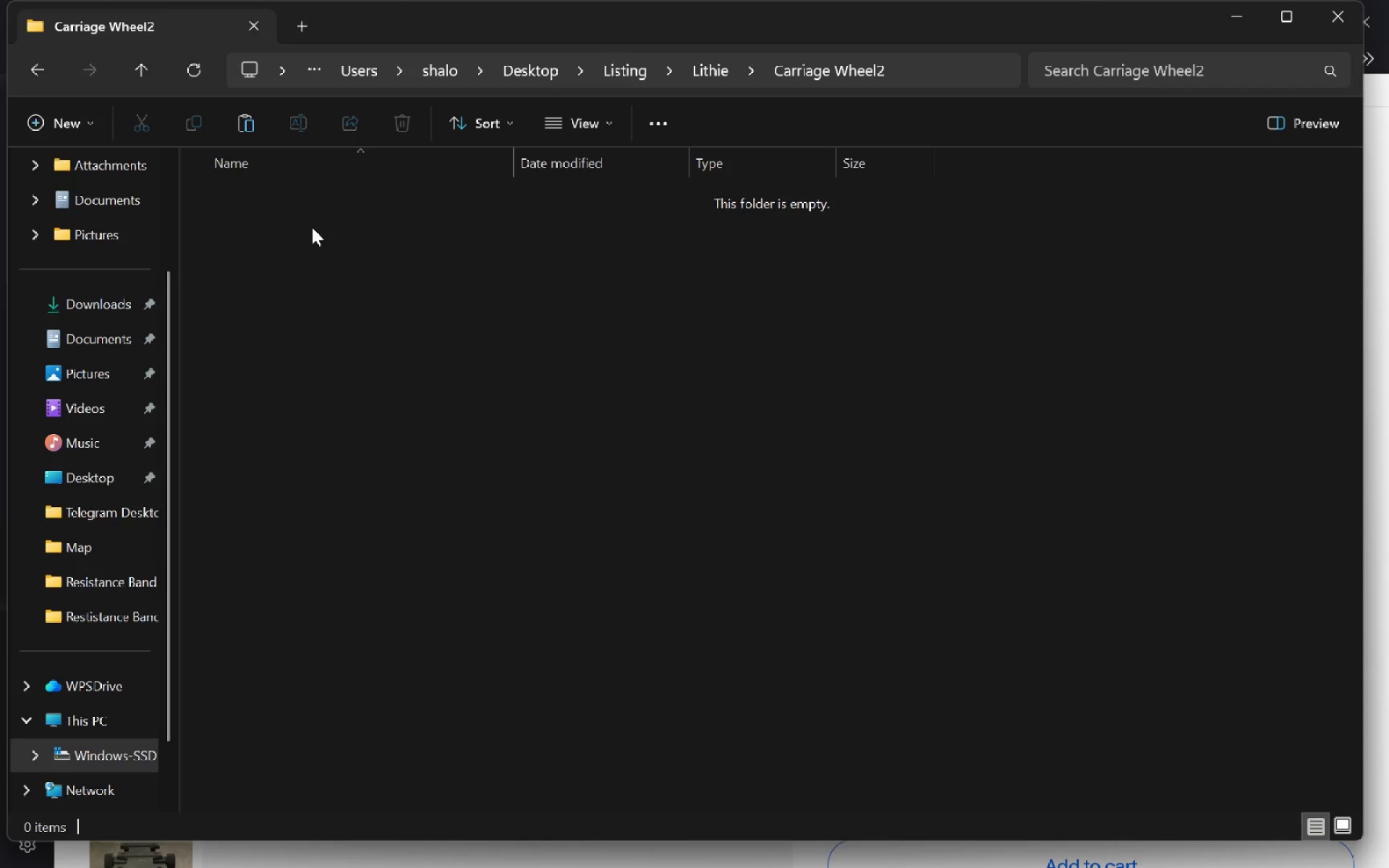 
key(Control+V)
 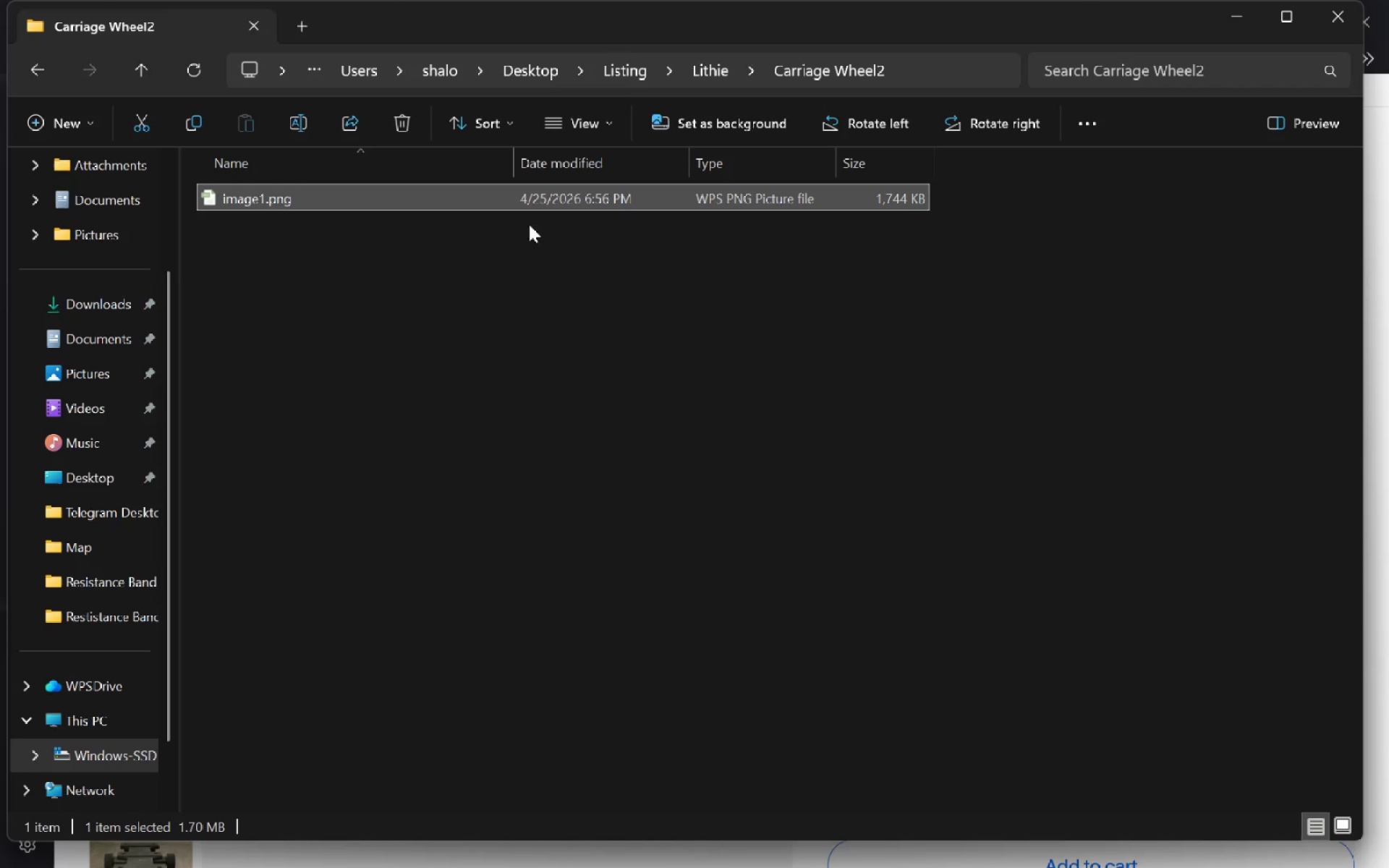 
left_click([702, 76])
 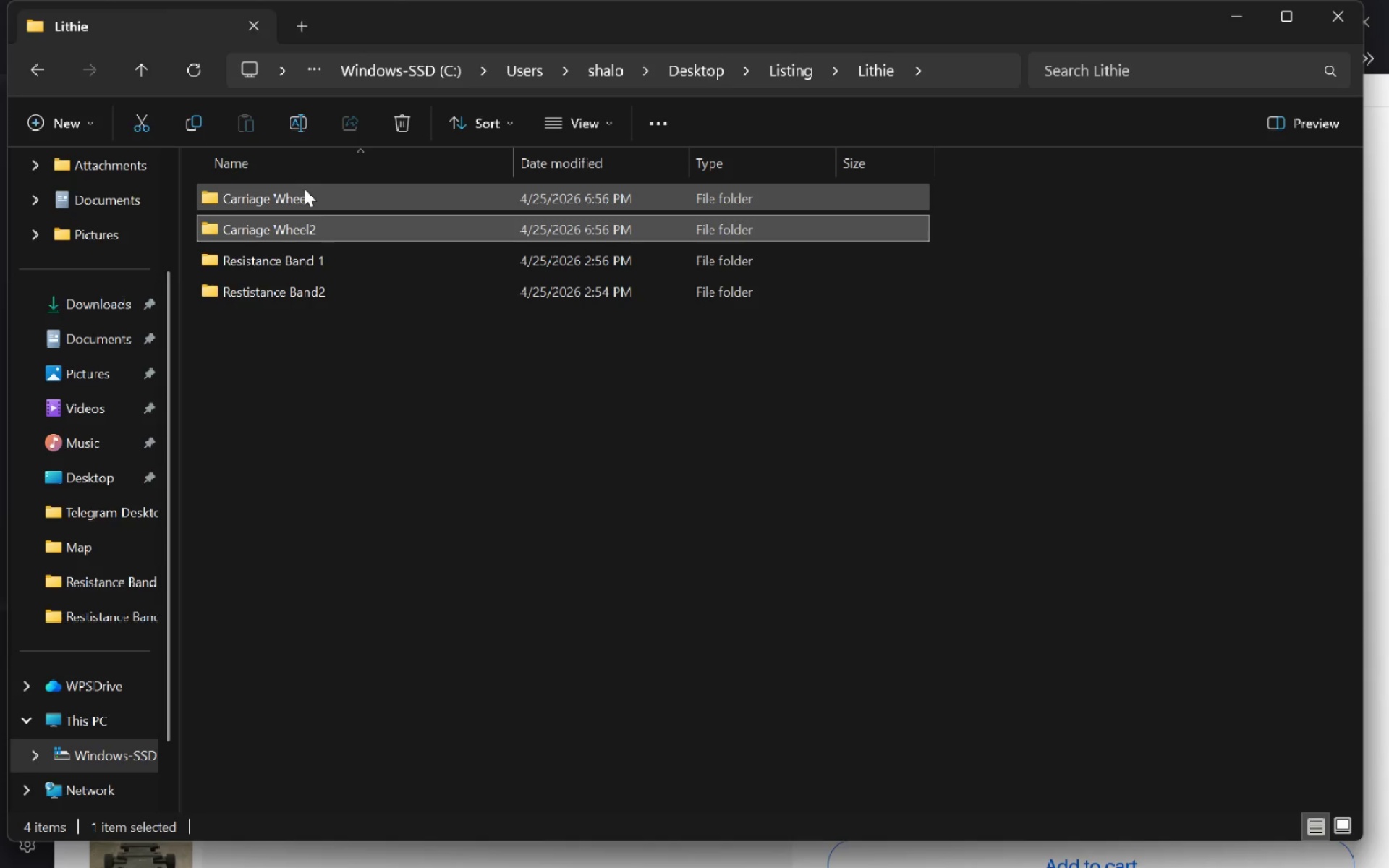 
double_click([304, 188])
 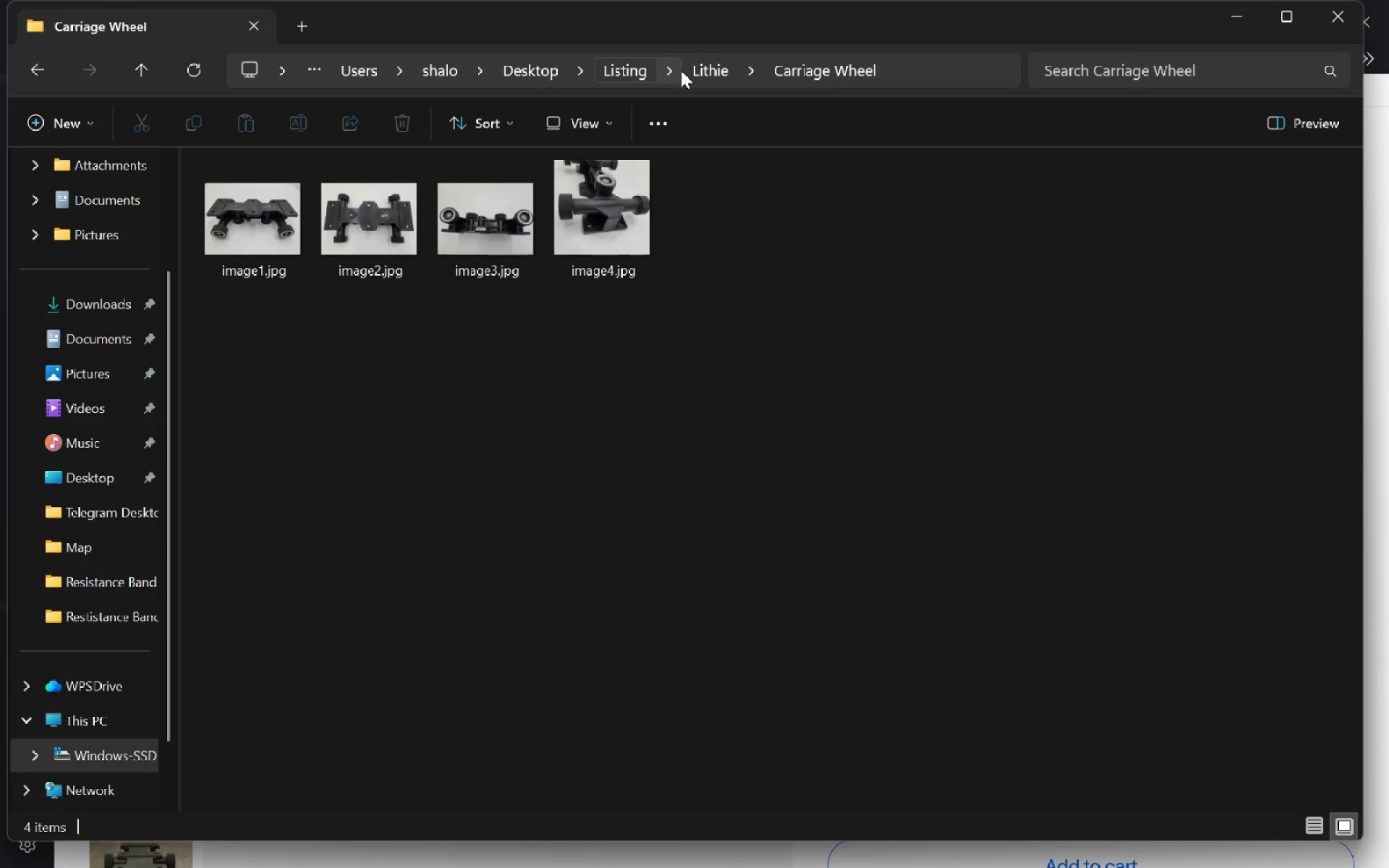 
left_click([711, 67])
 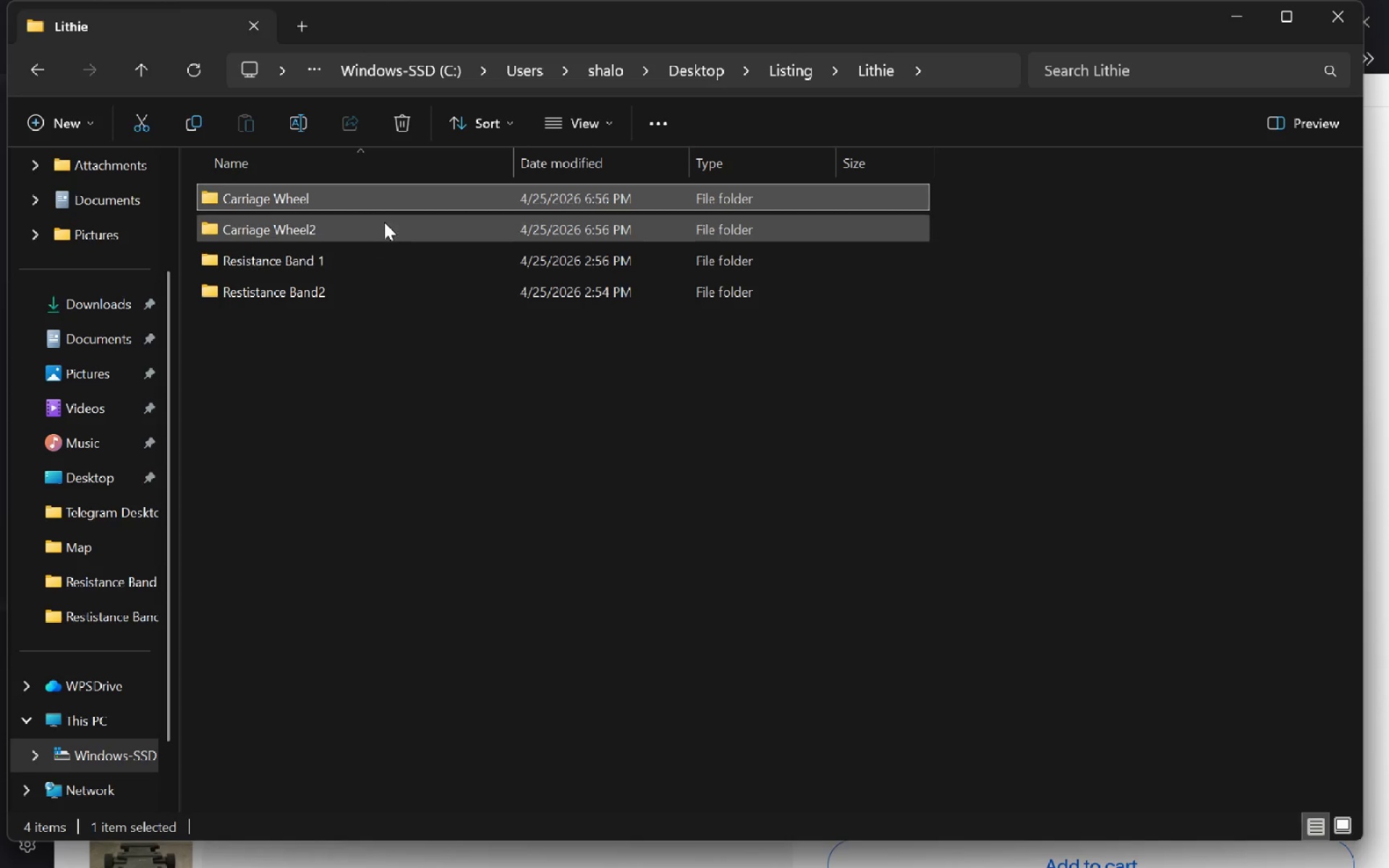 
double_click([385, 221])
 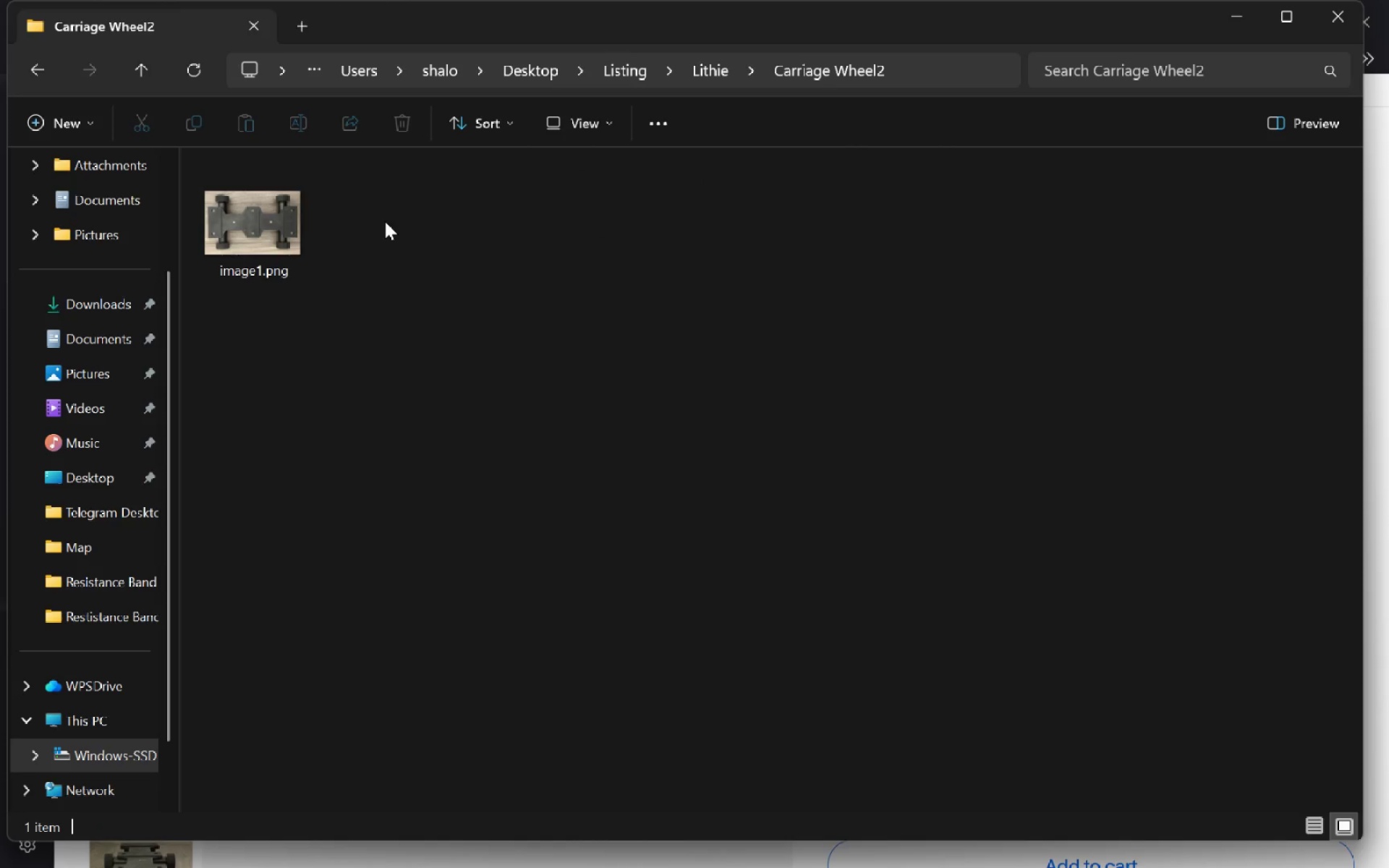 
key(Alt+Tab)
 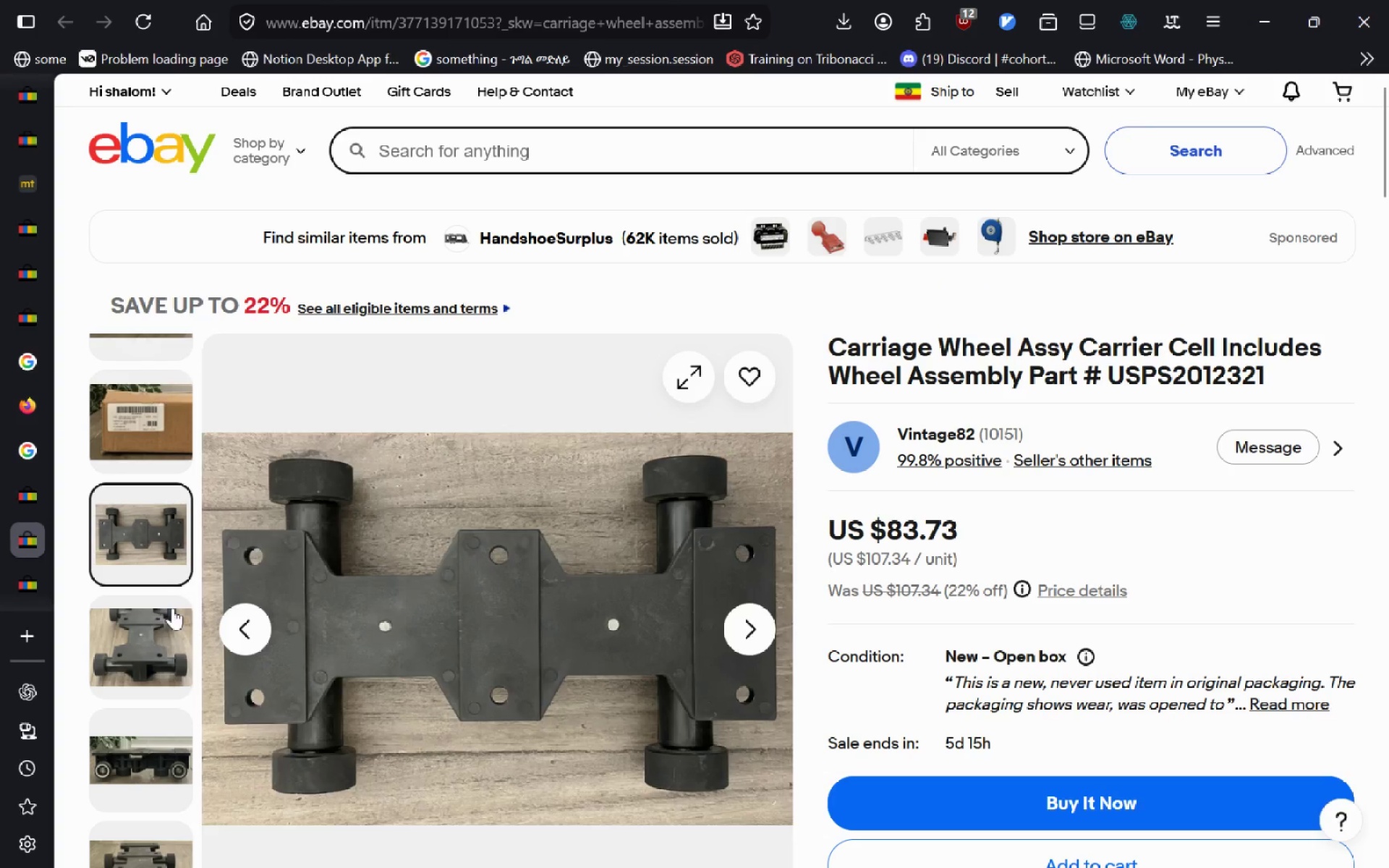 
left_click([150, 637])
 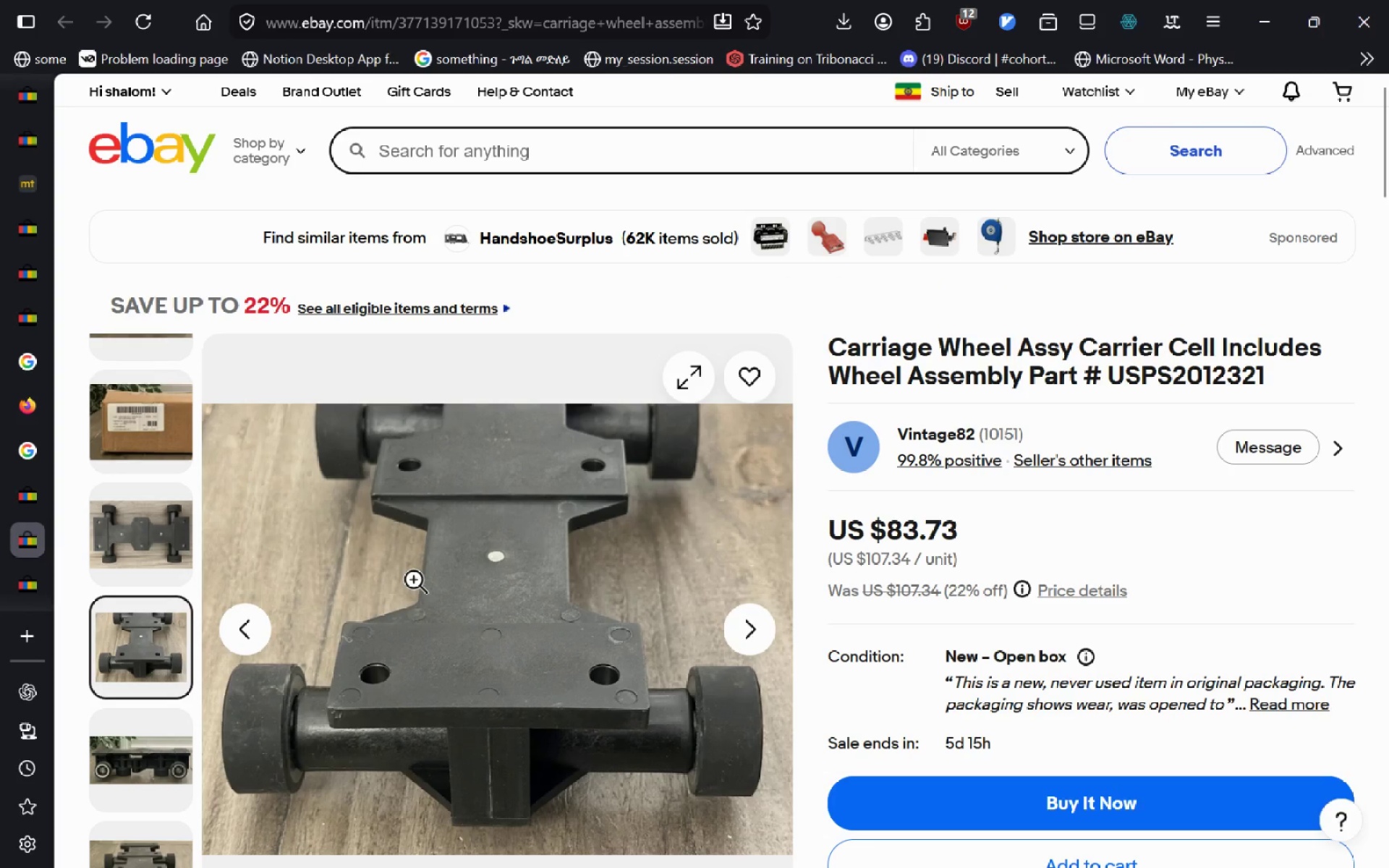 
right_click([403, 569])
 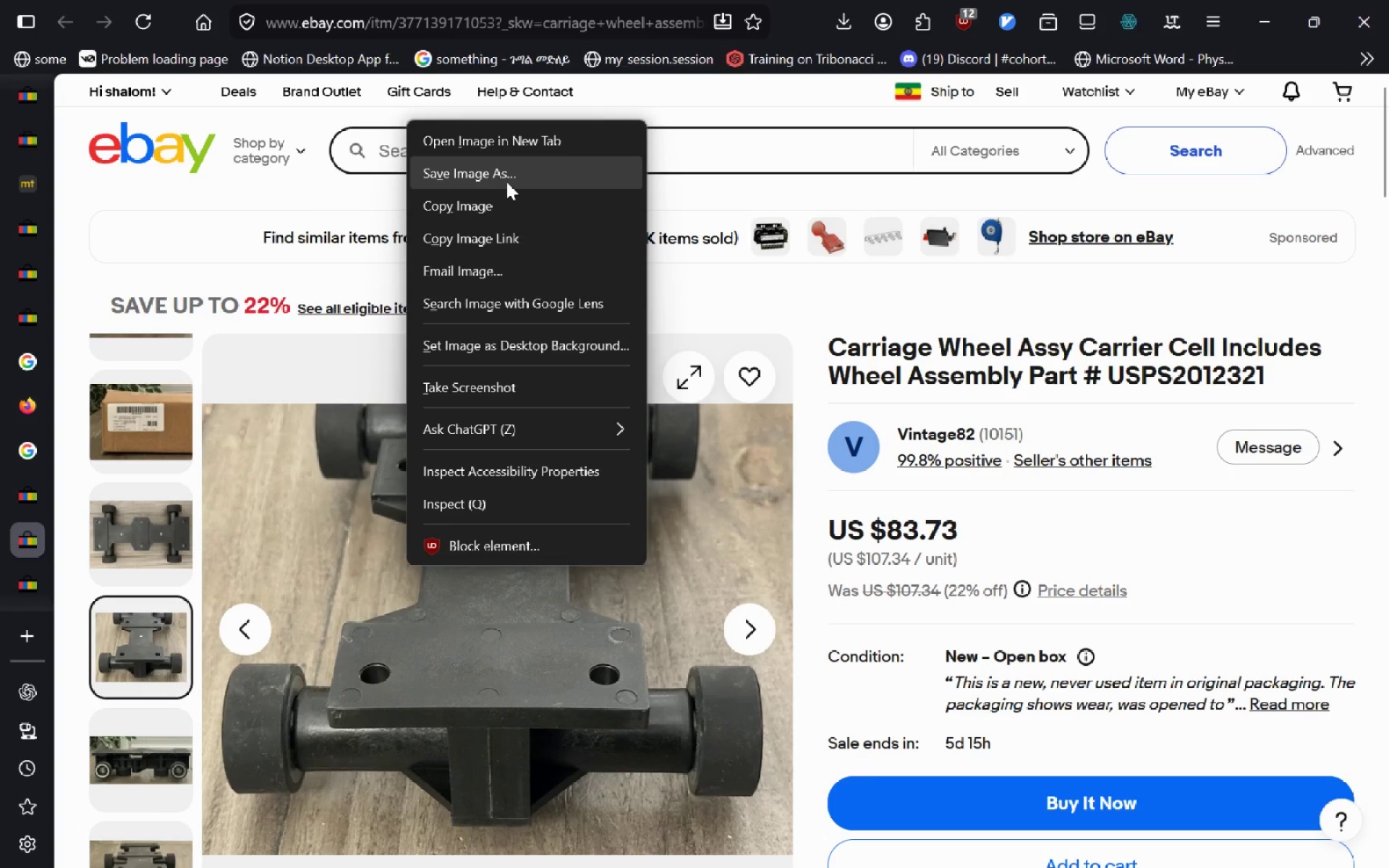 
left_click([507, 182])
 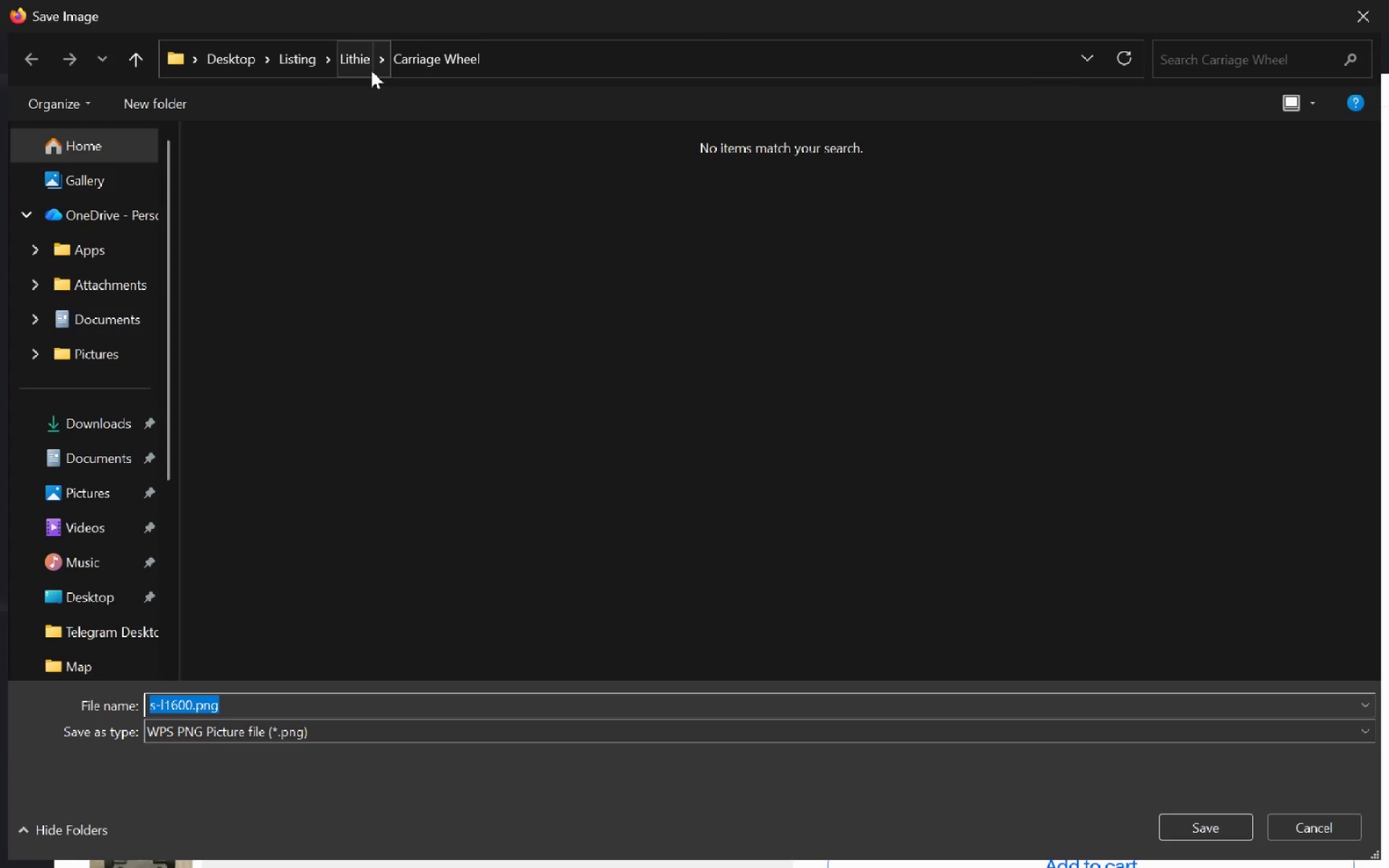 
wait(6.03)
 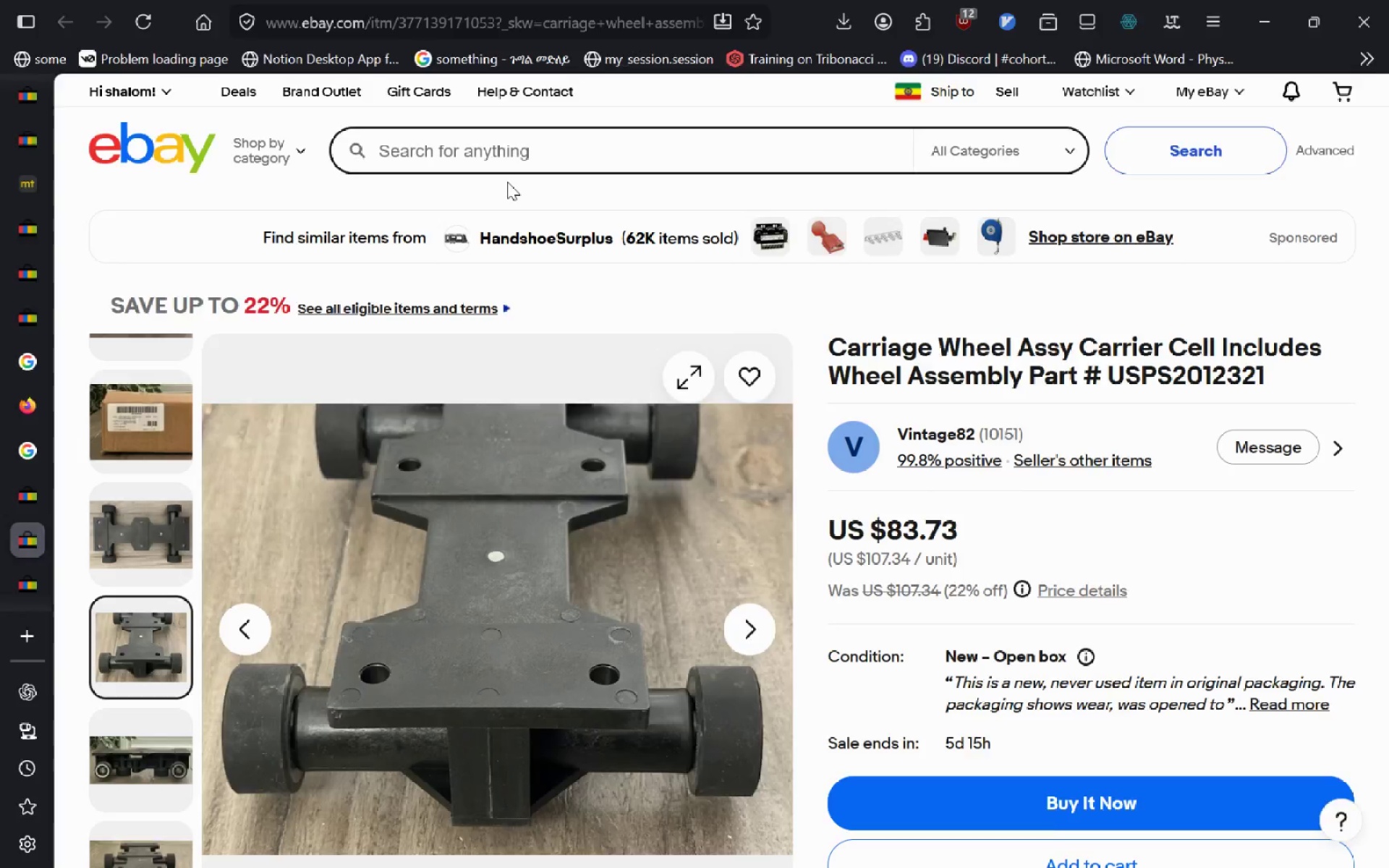 
left_click([462, 56])
 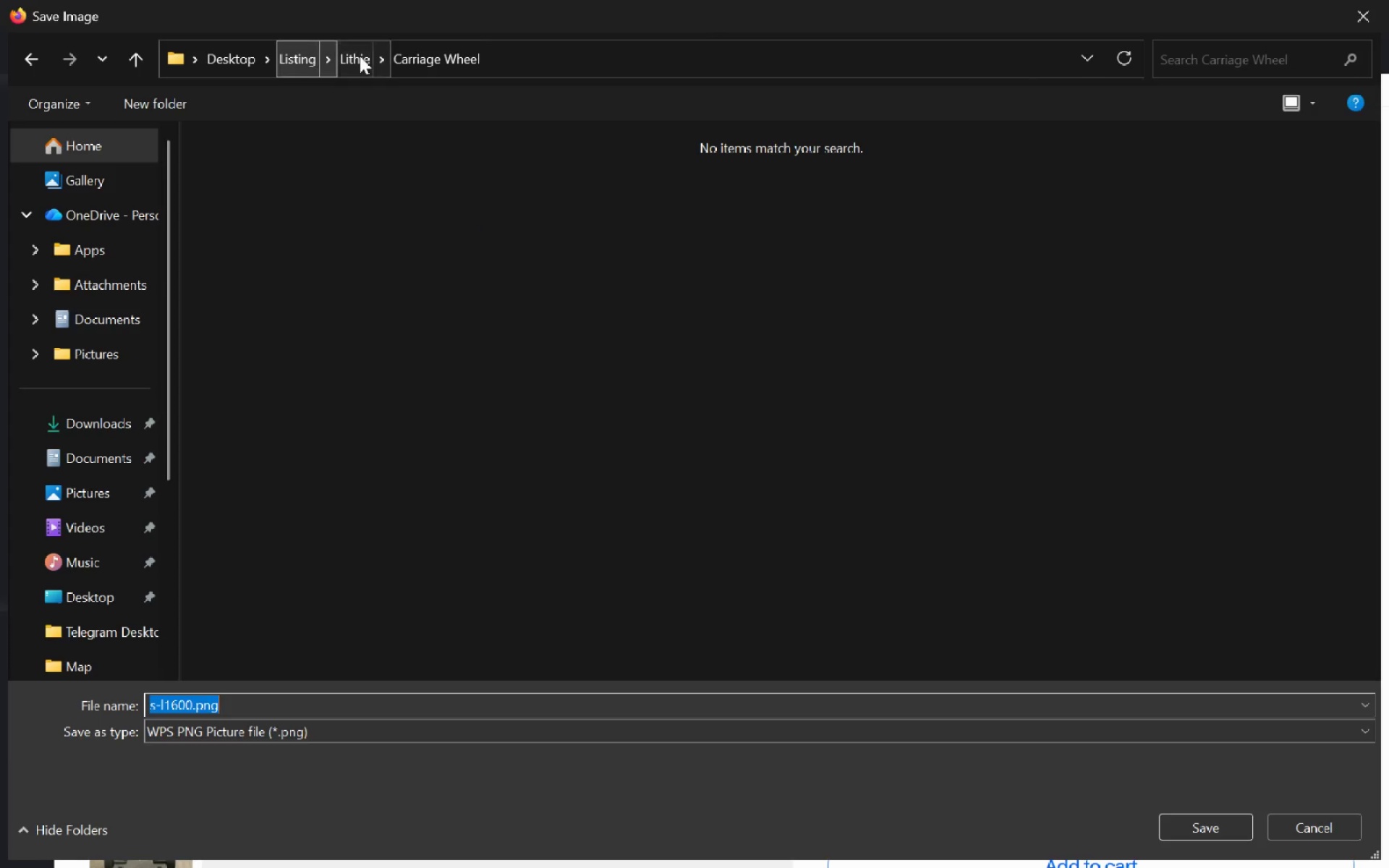 
left_click([361, 56])
 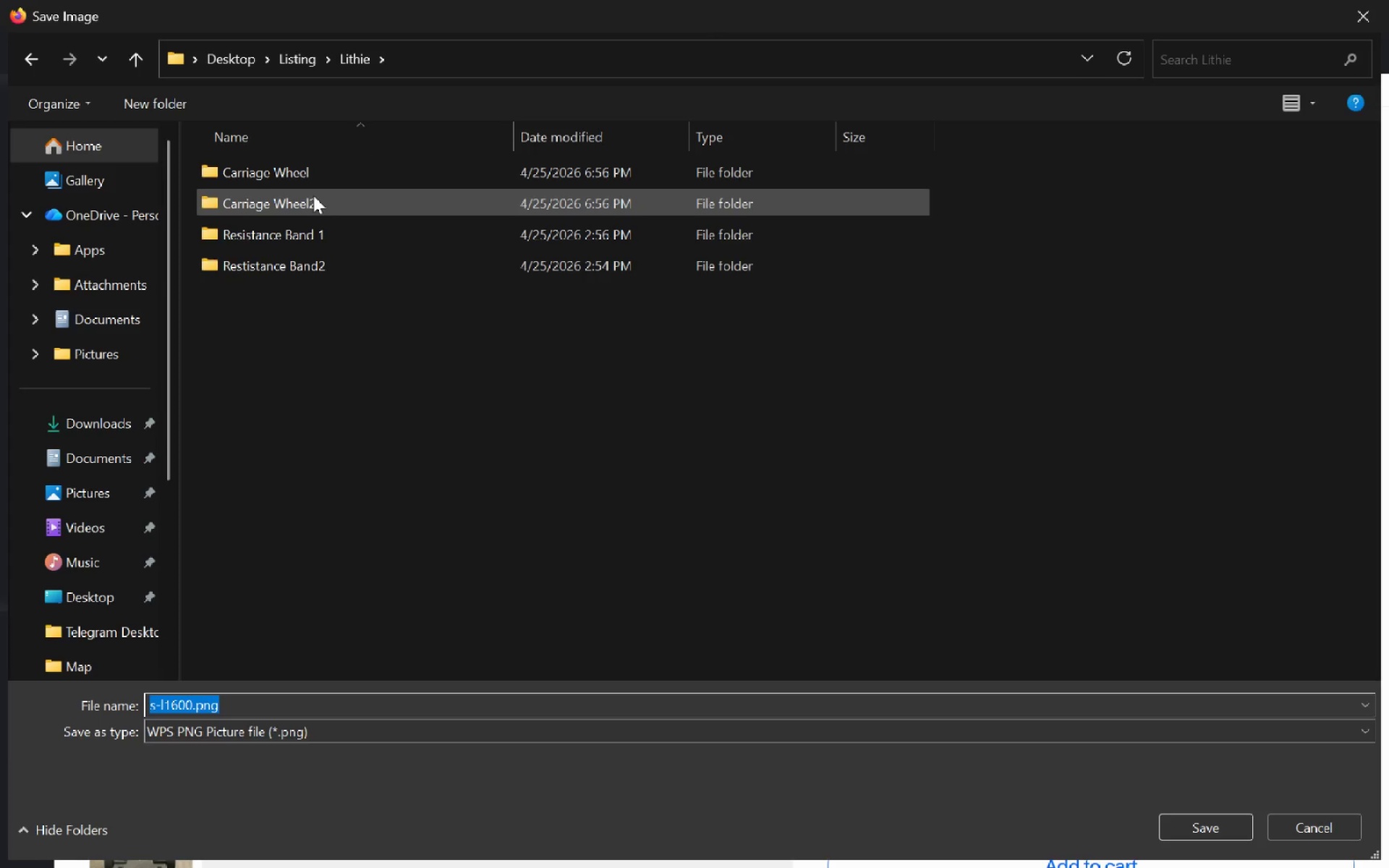 
double_click([316, 192])
 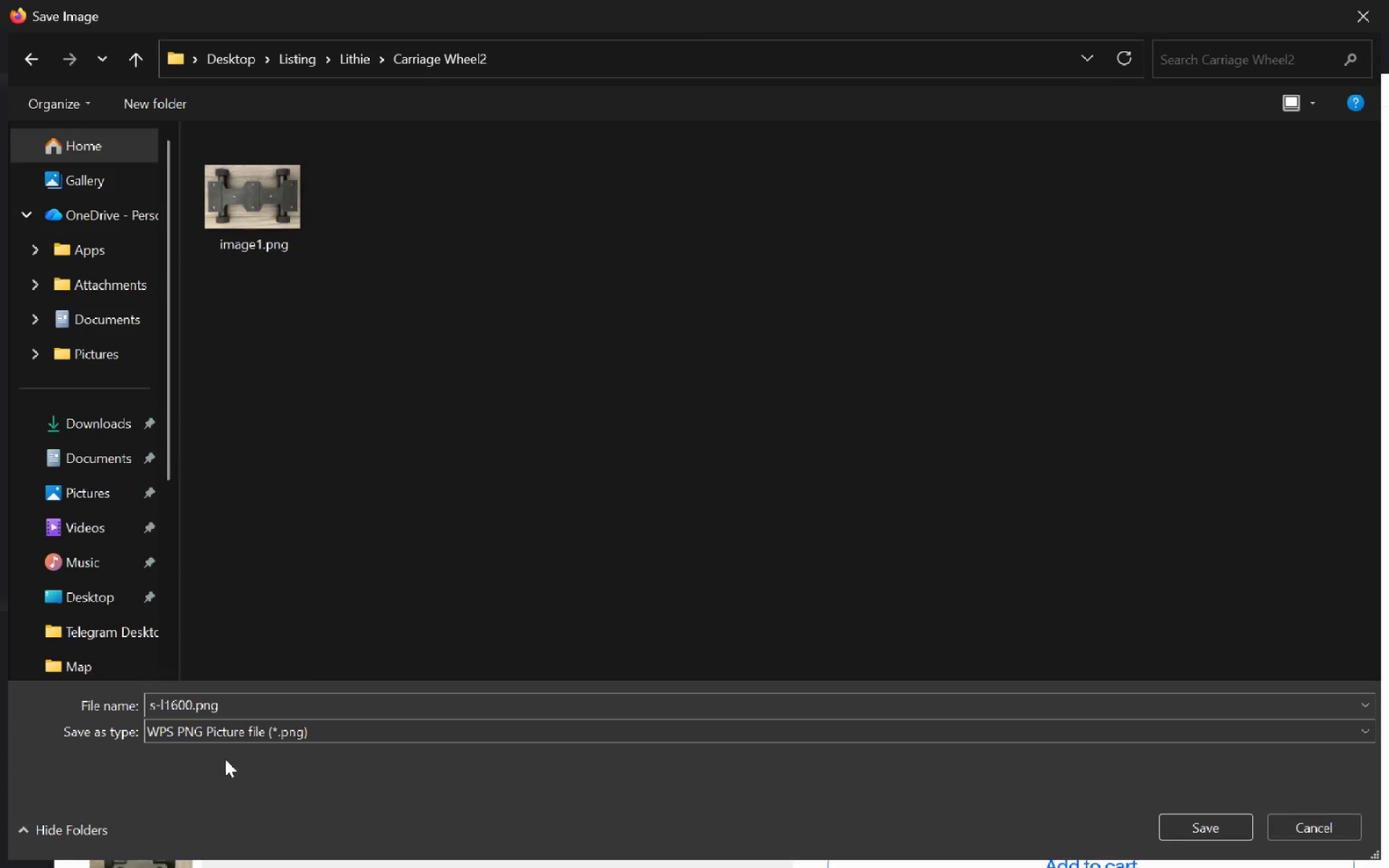 
left_click([249, 704])
 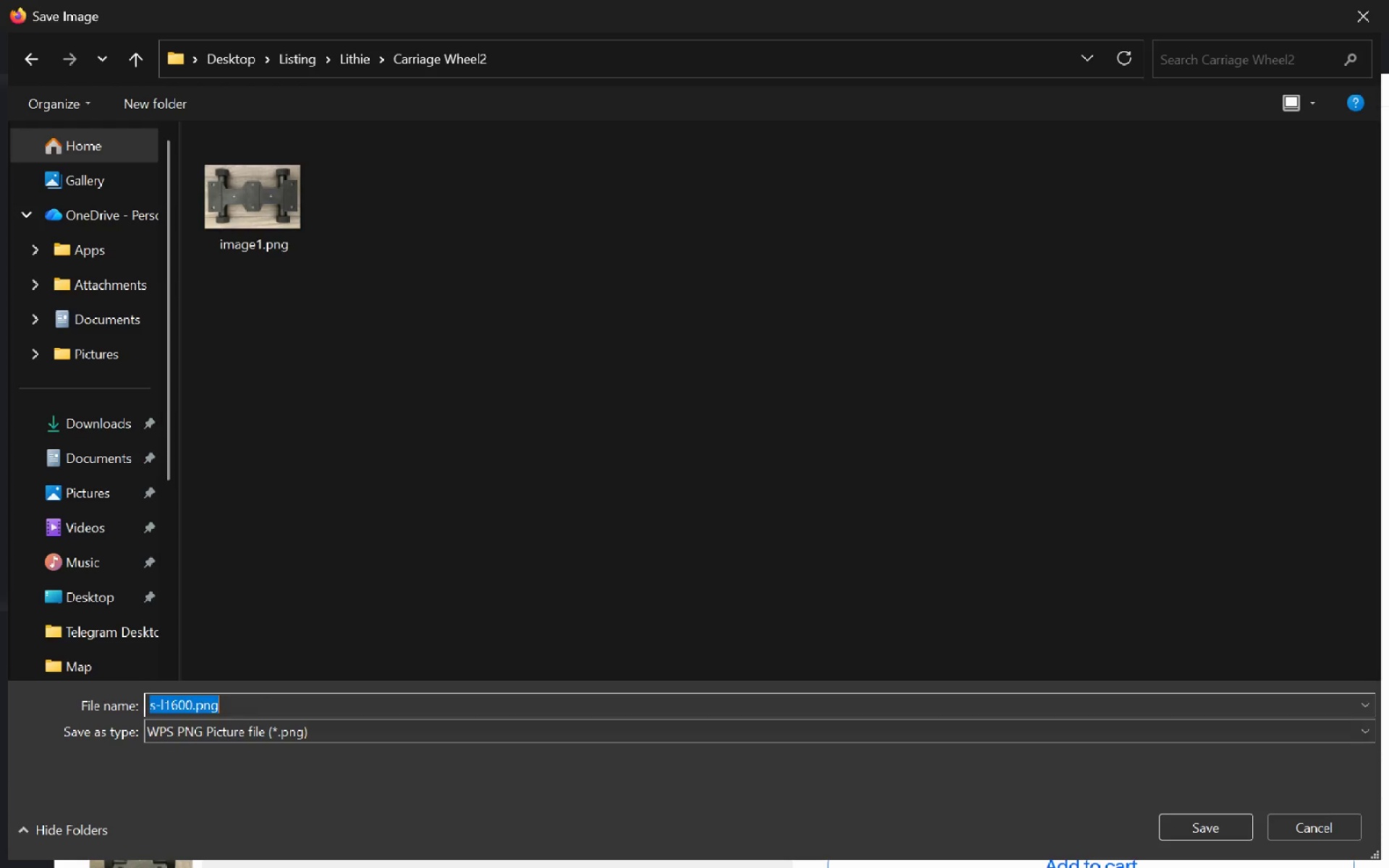 
type(image2)
 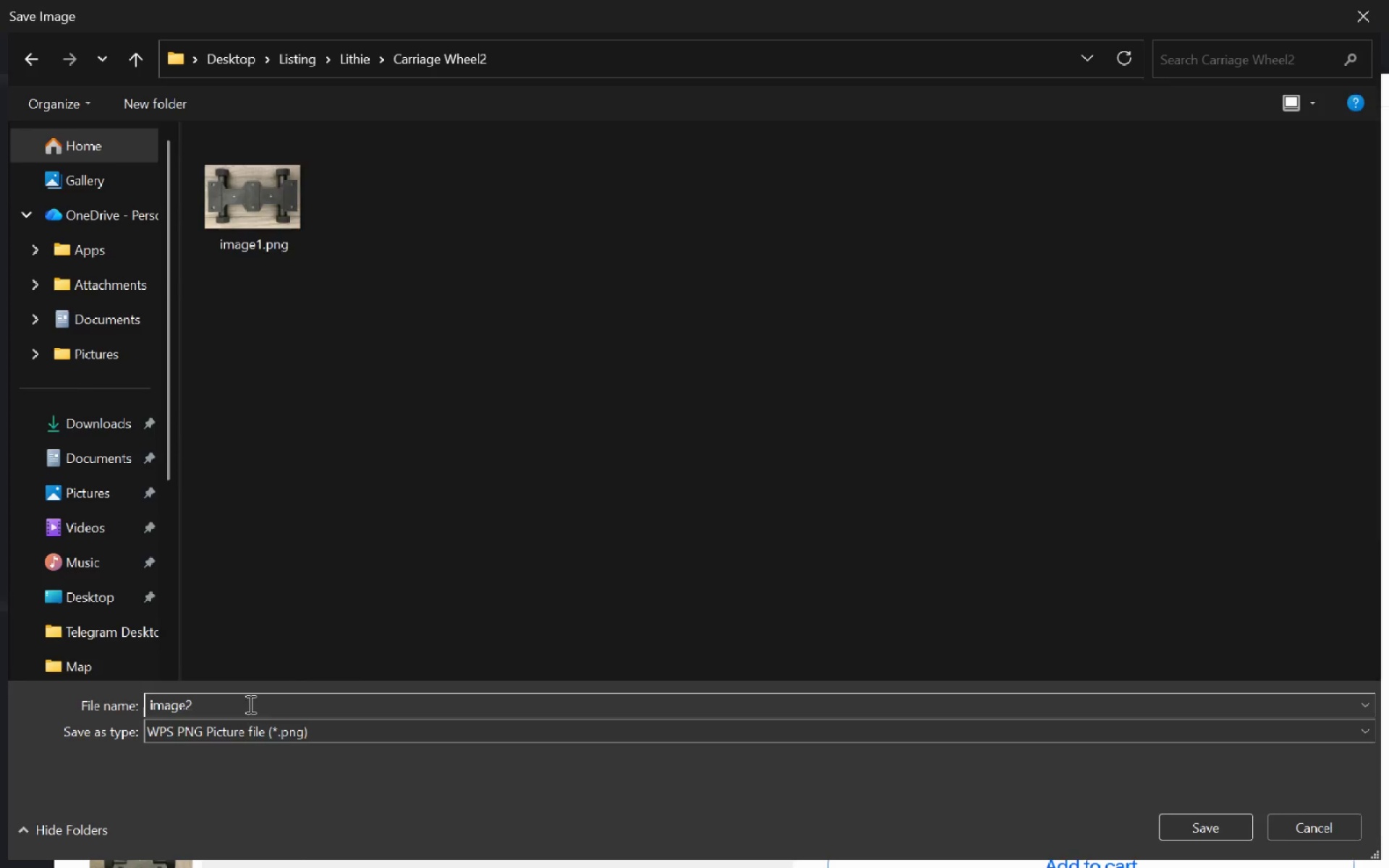 
key(Enter)
 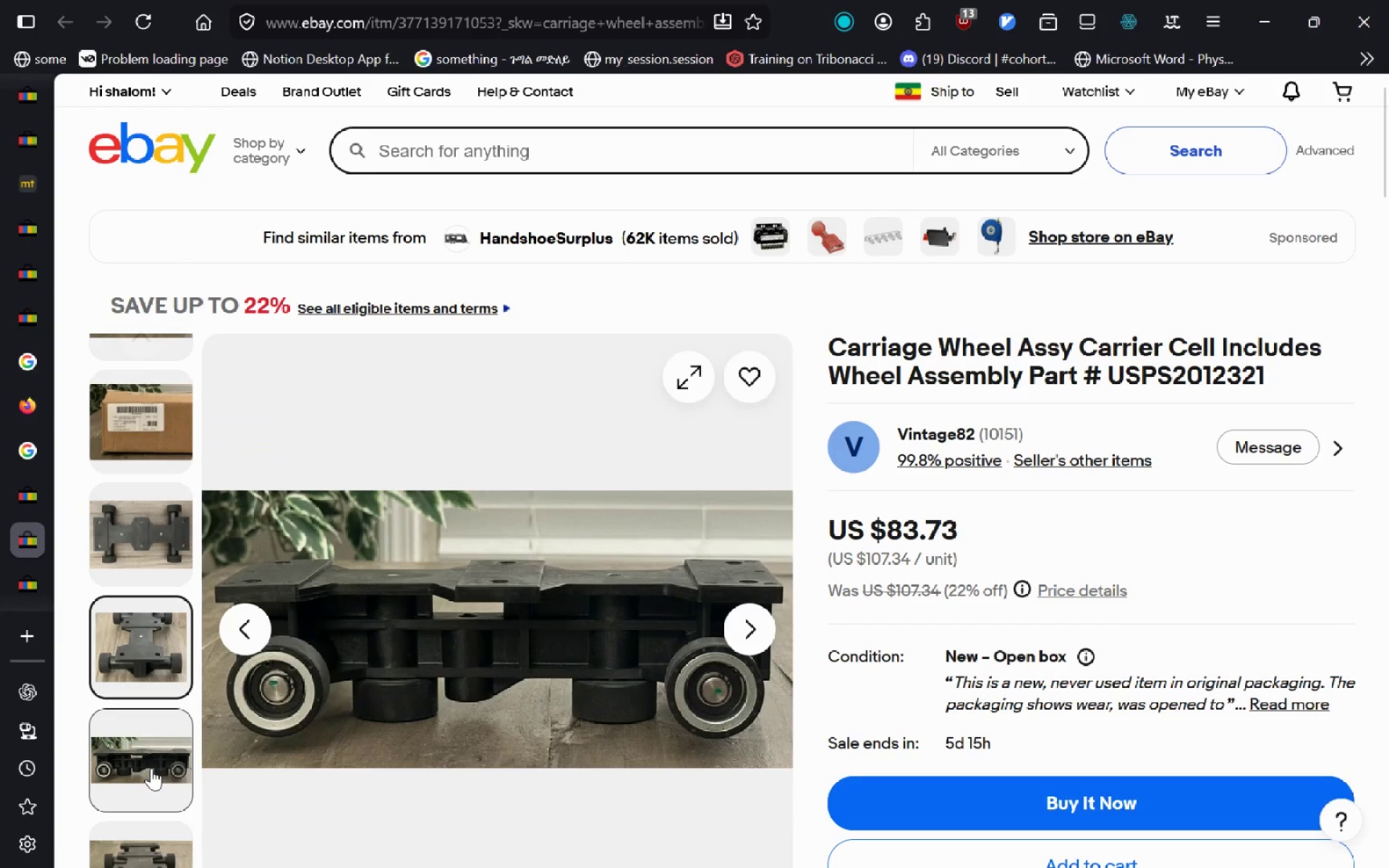 
left_click([148, 769])
 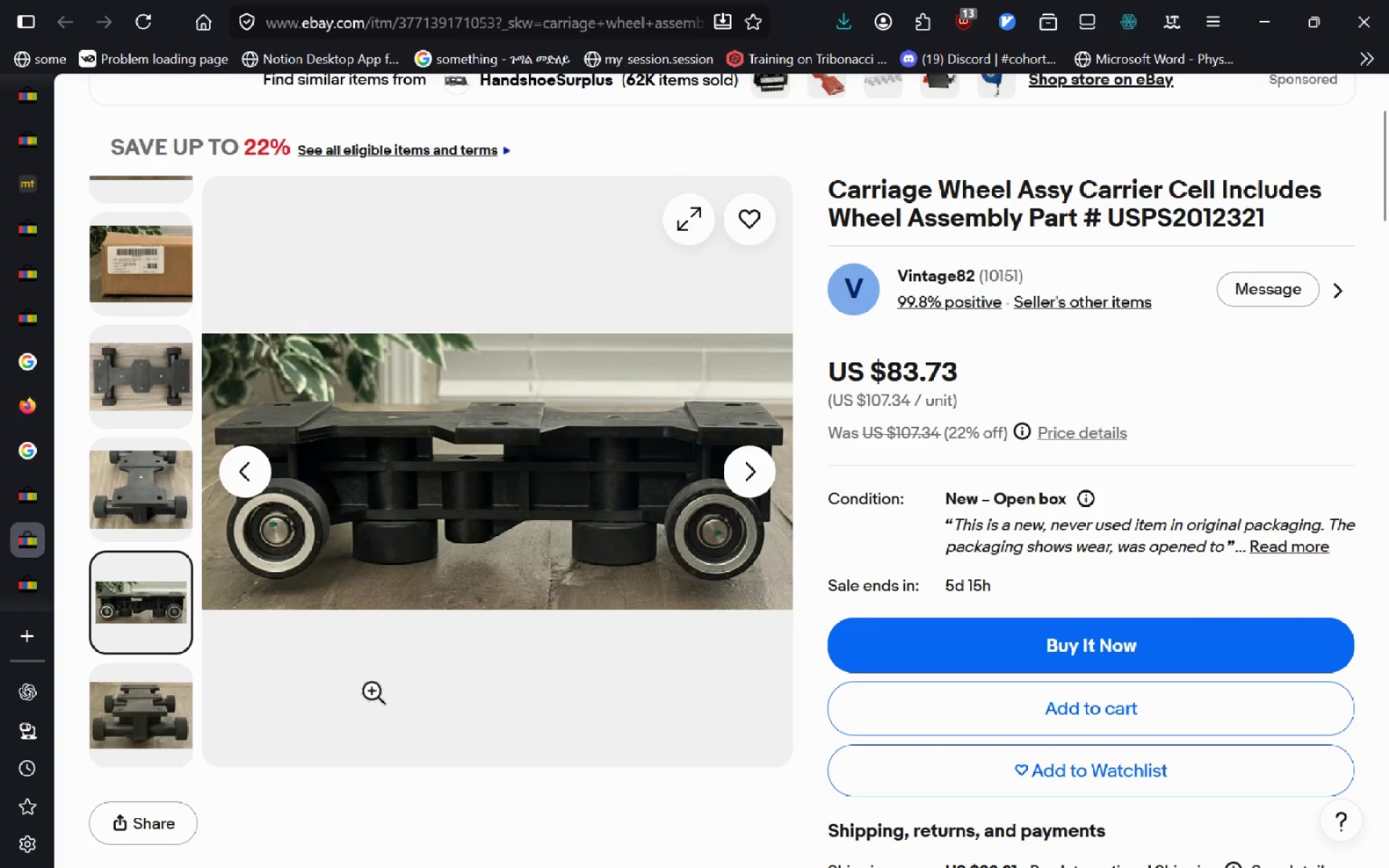 
right_click([423, 449])
 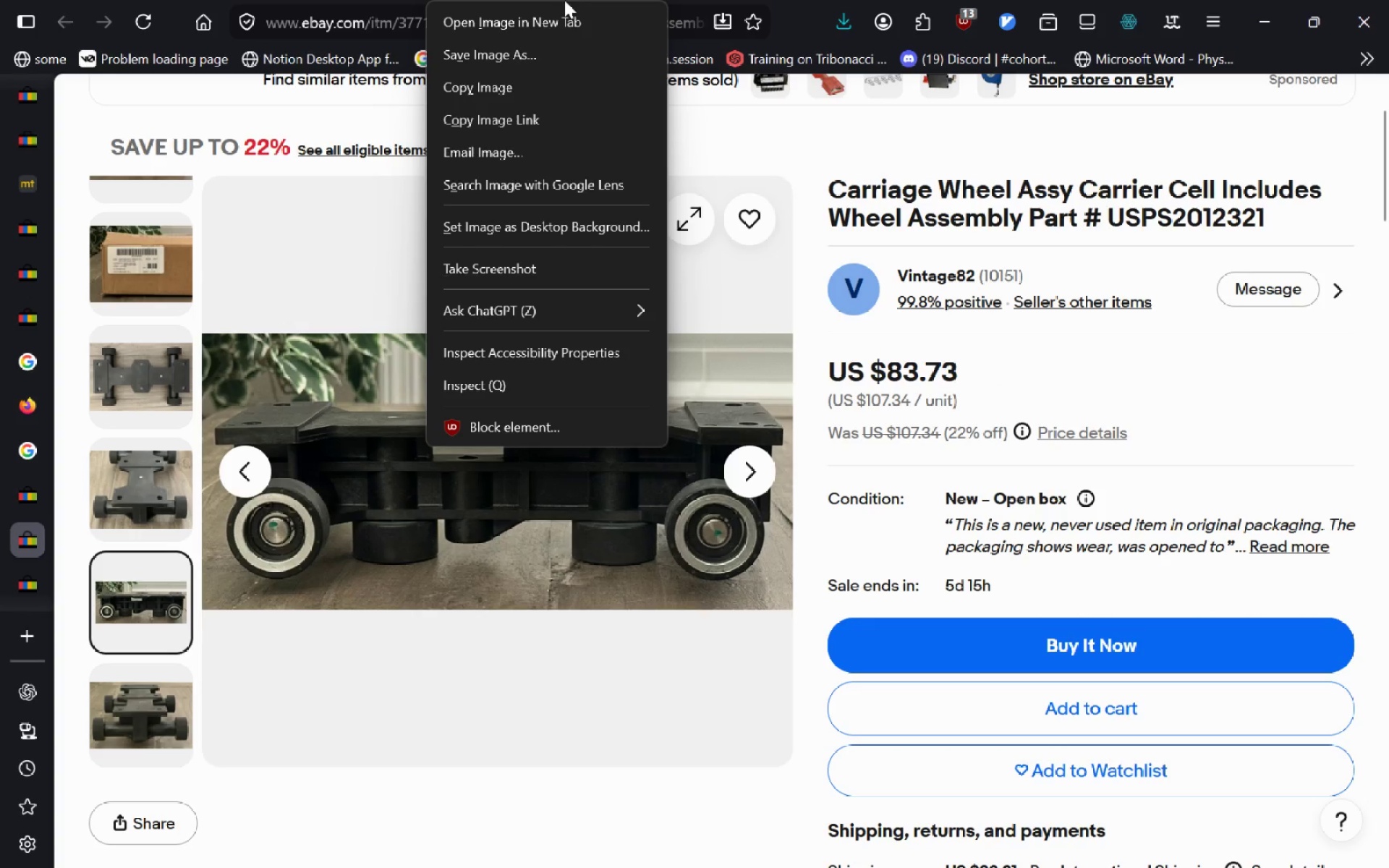 
left_click([532, 48])
 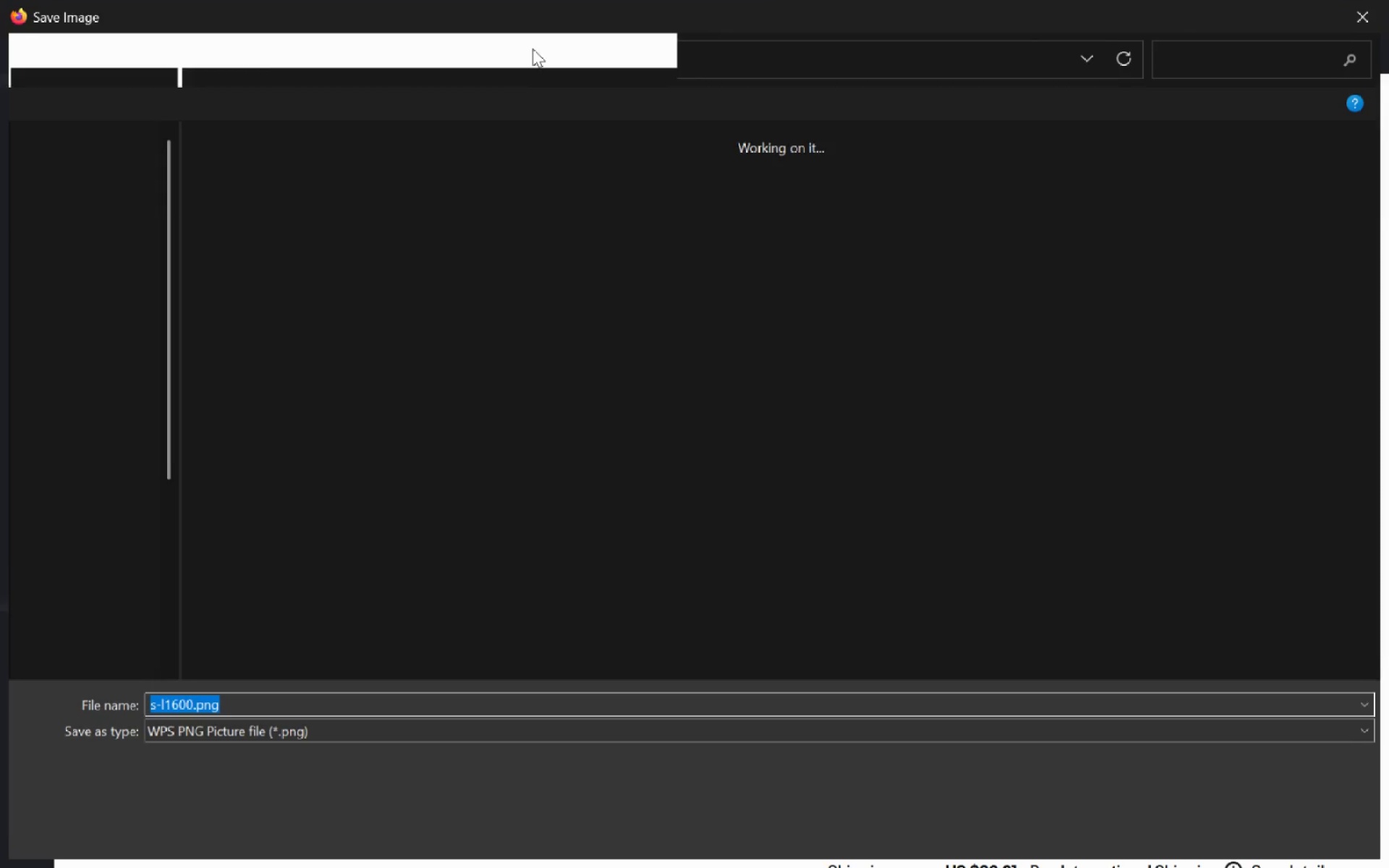 
type(image3)
 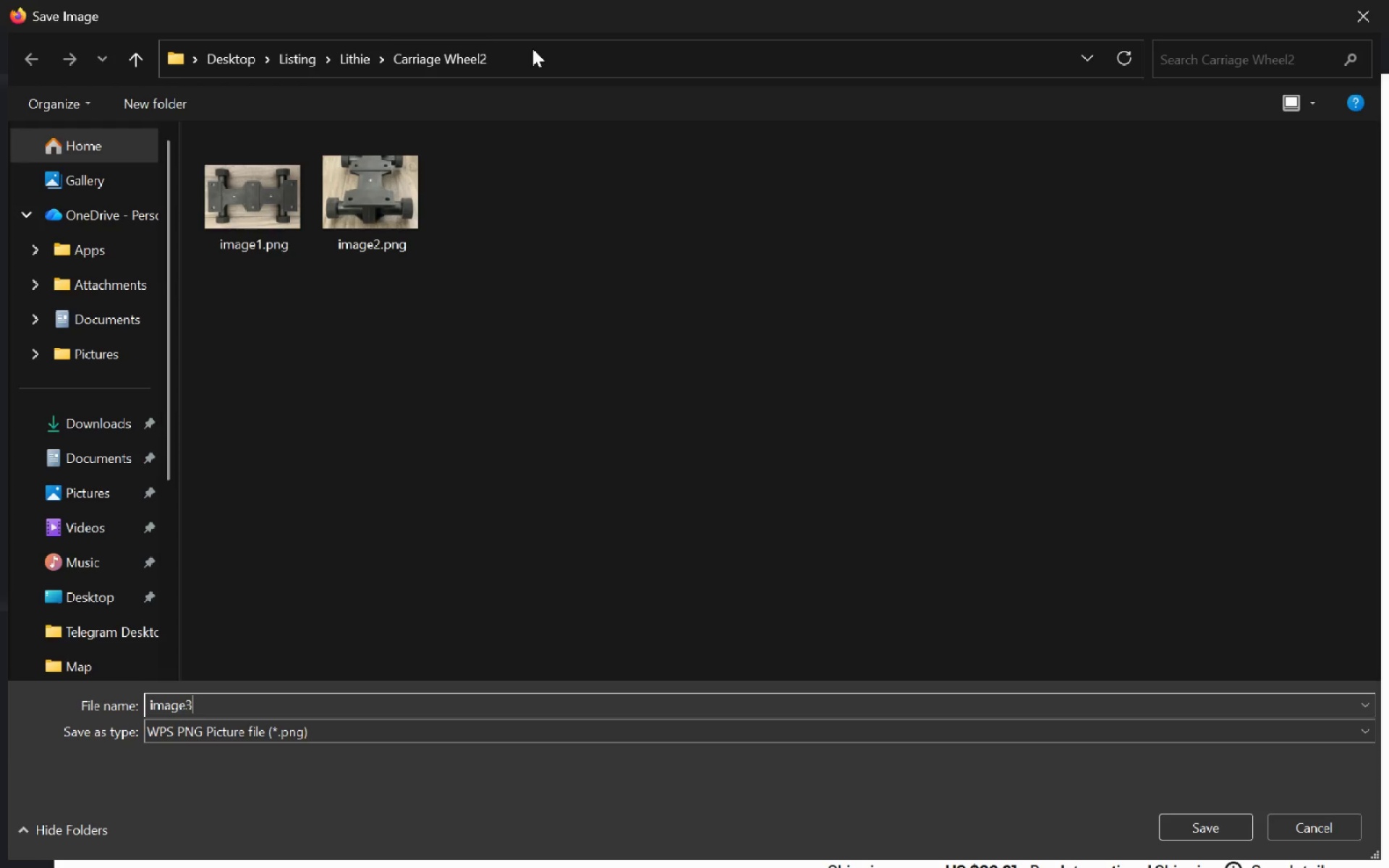 
key(Enter)
 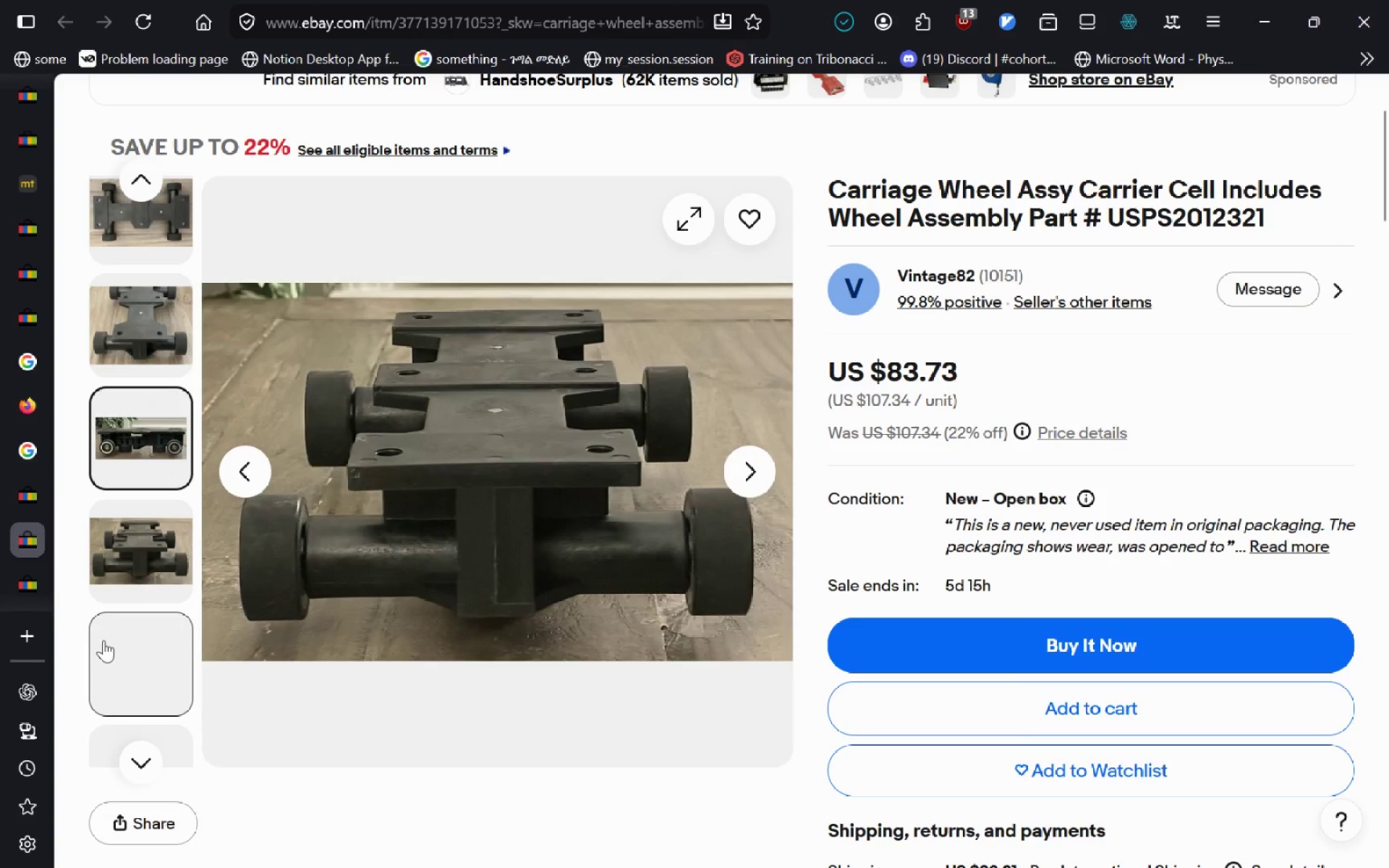 
left_click([152, 541])
 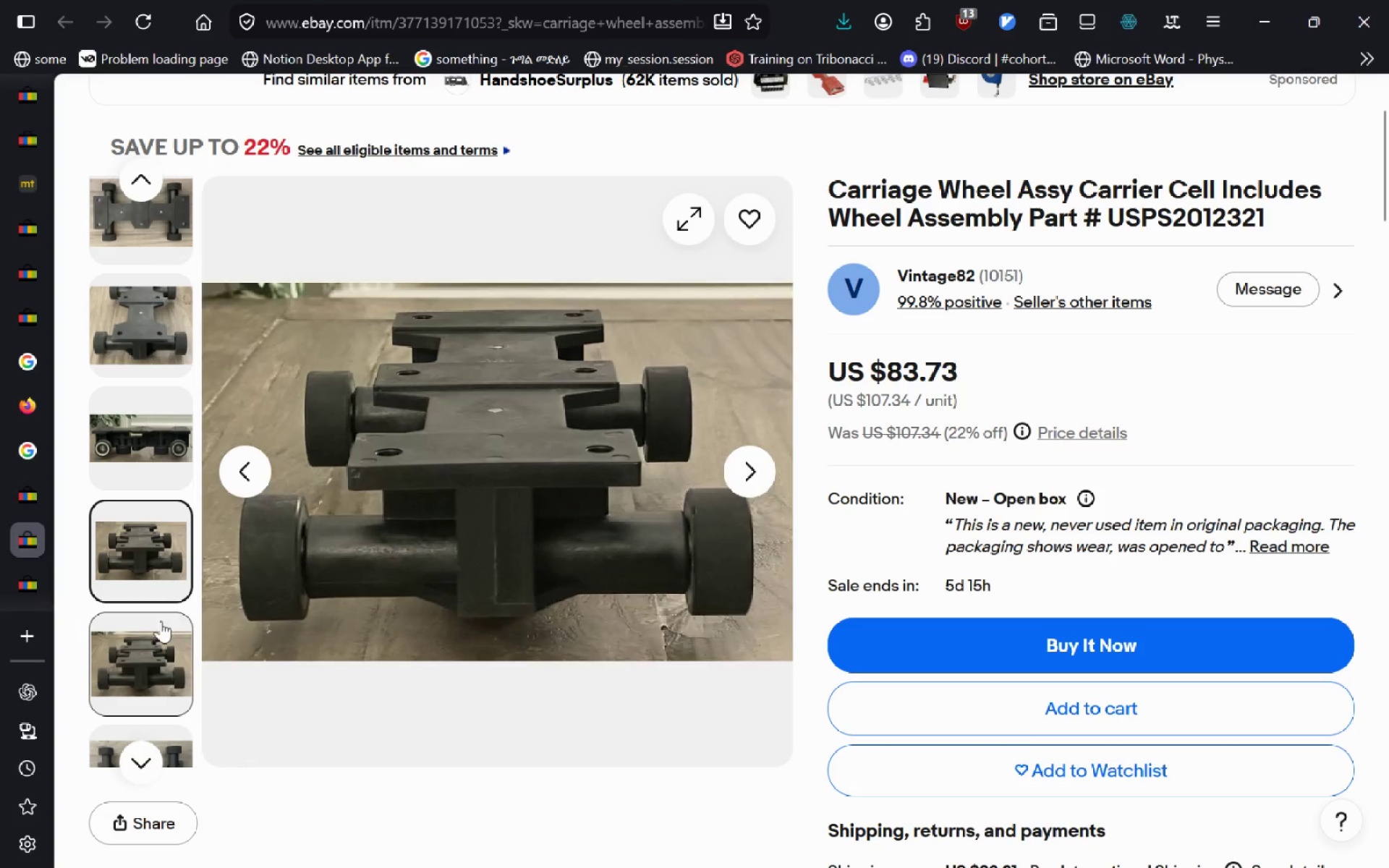 
left_click([161, 632])
 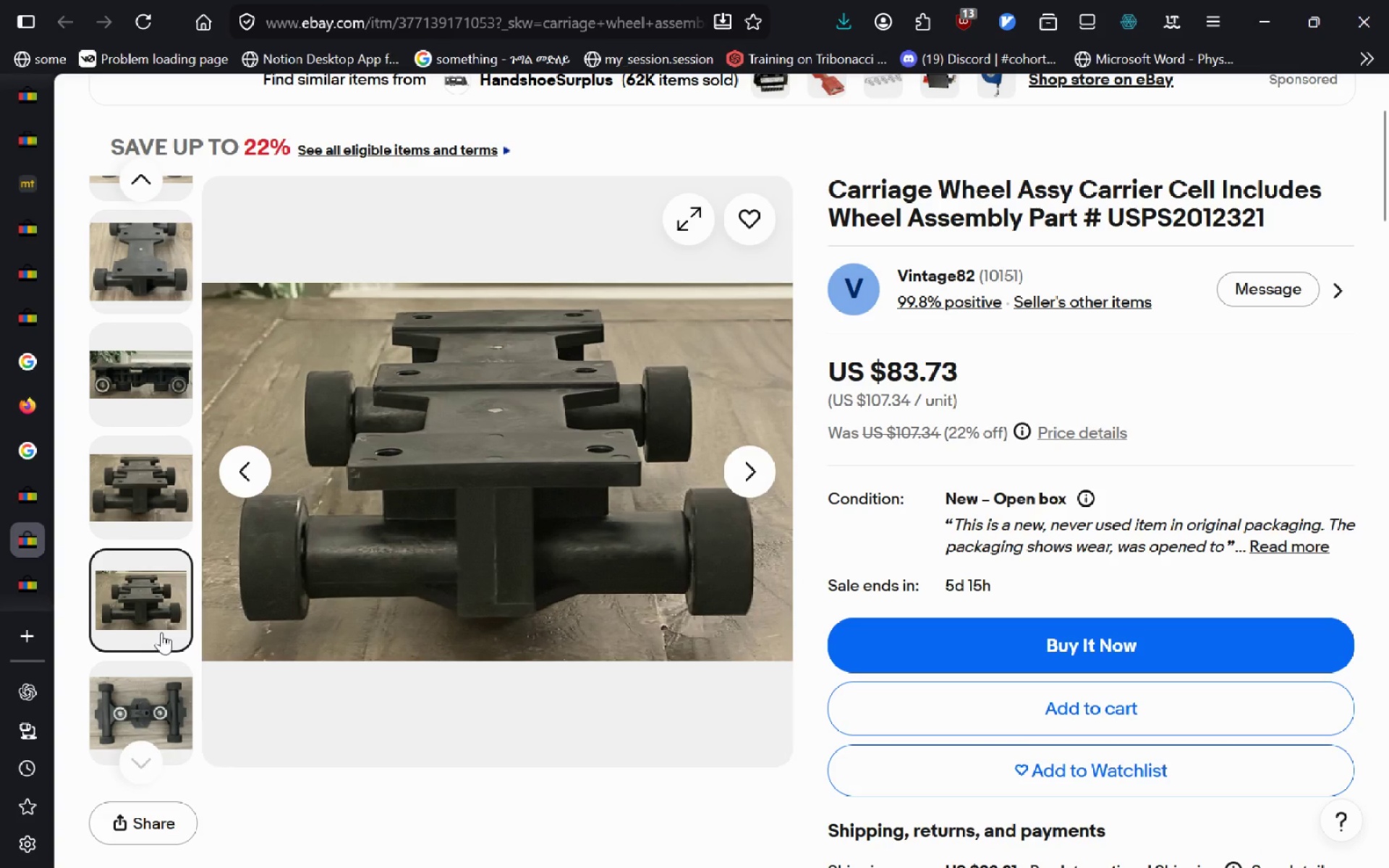 
left_click([161, 685])
 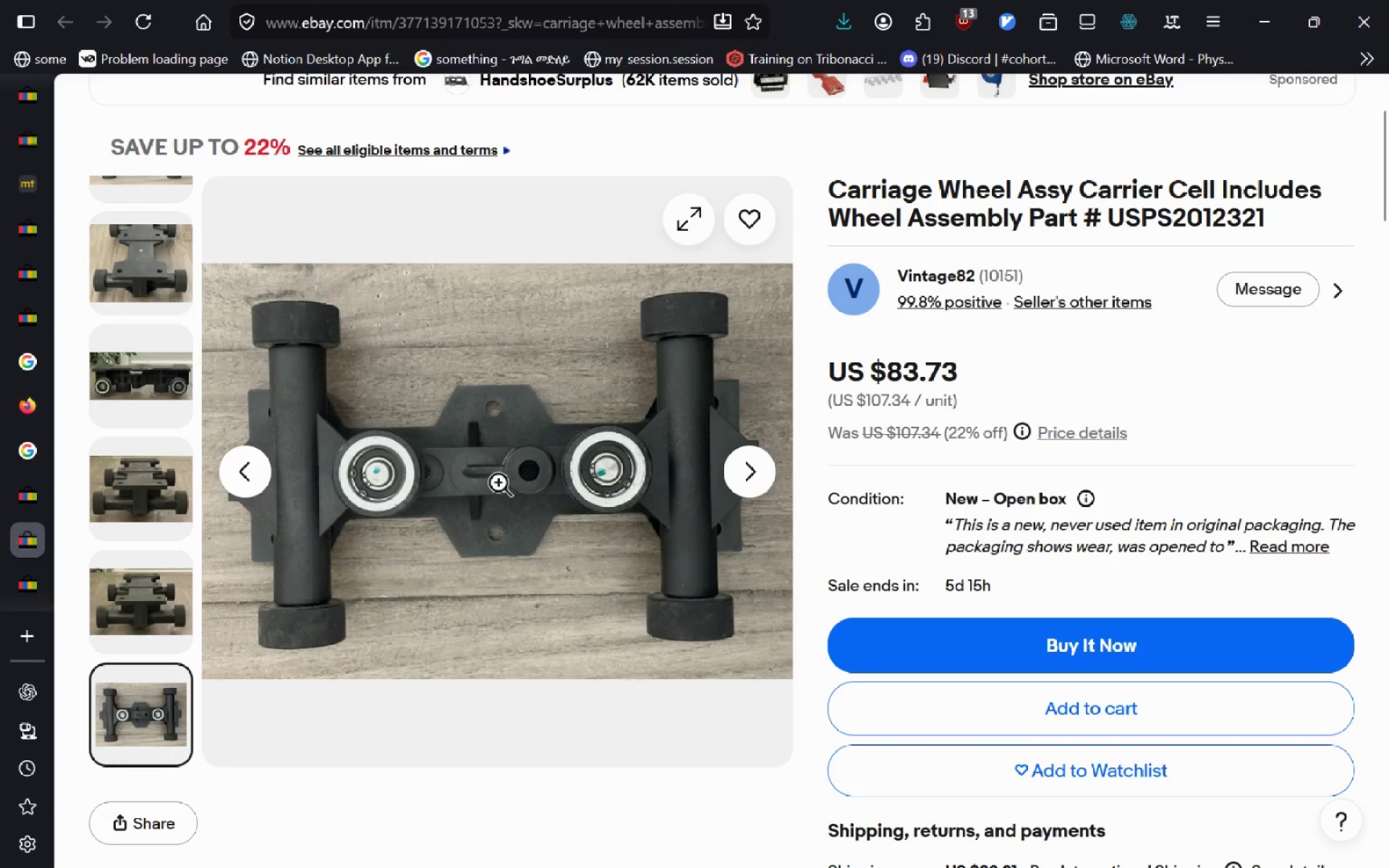 
right_click([488, 472])
 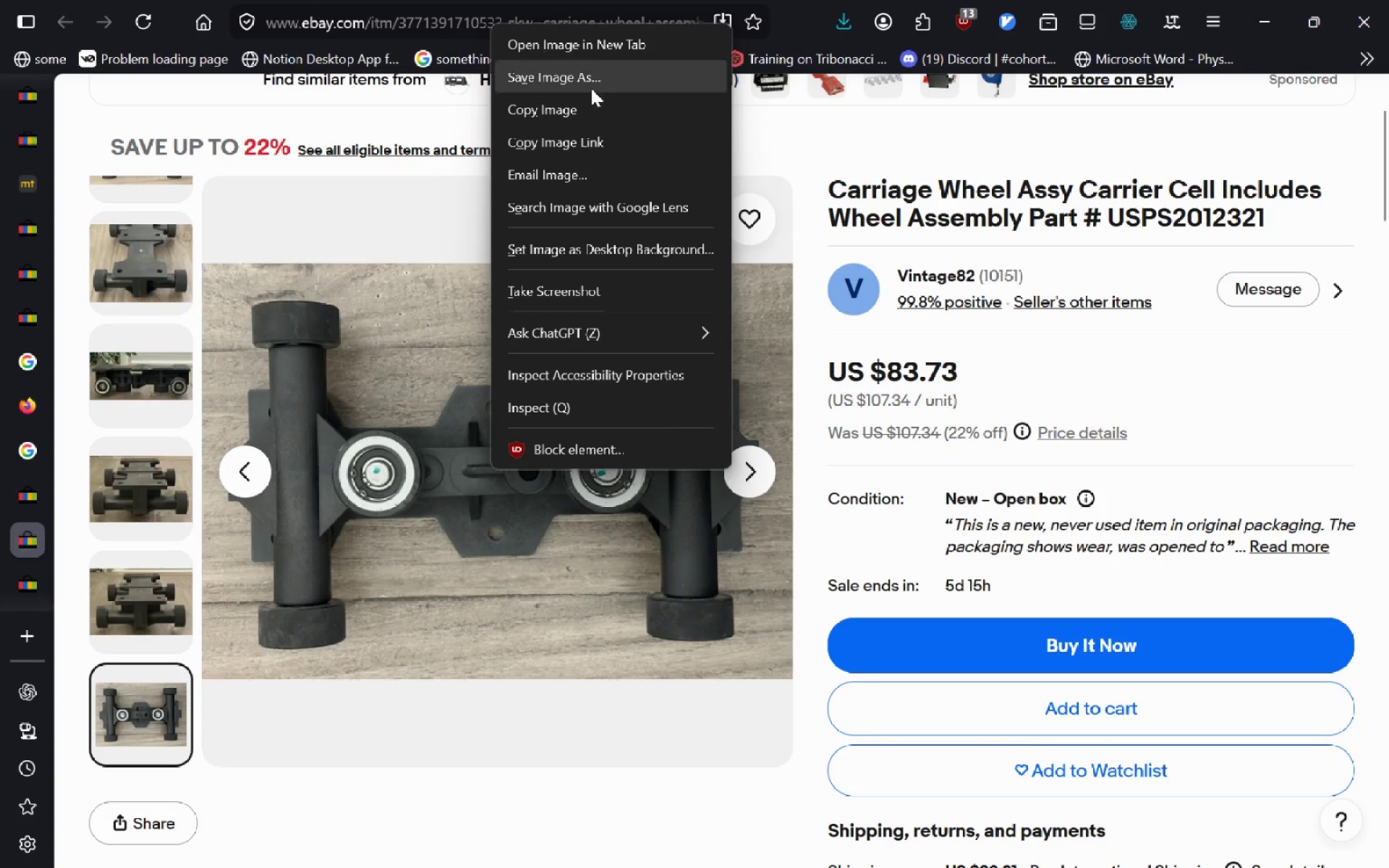 
left_click([593, 85])
 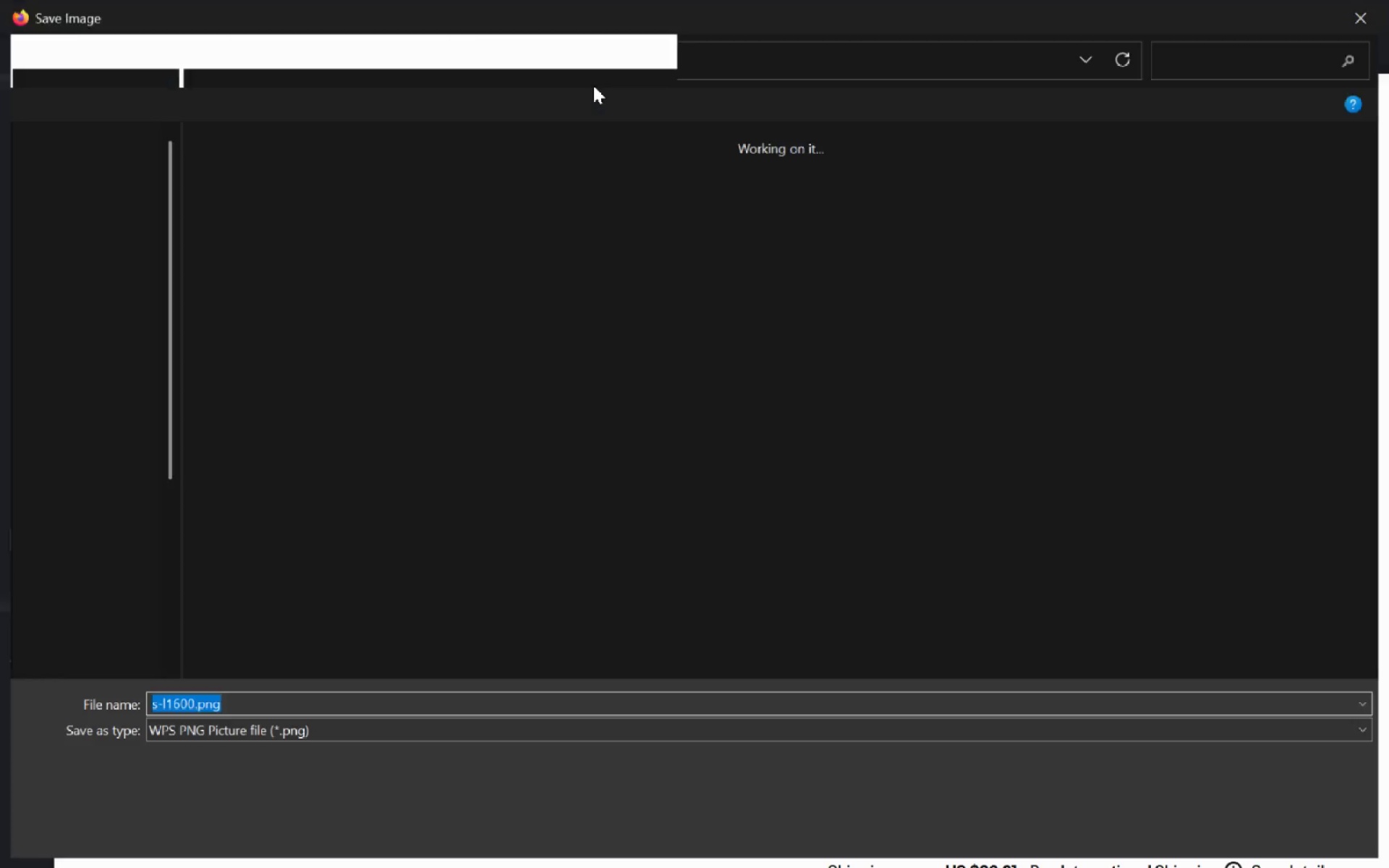 
type(image4)
 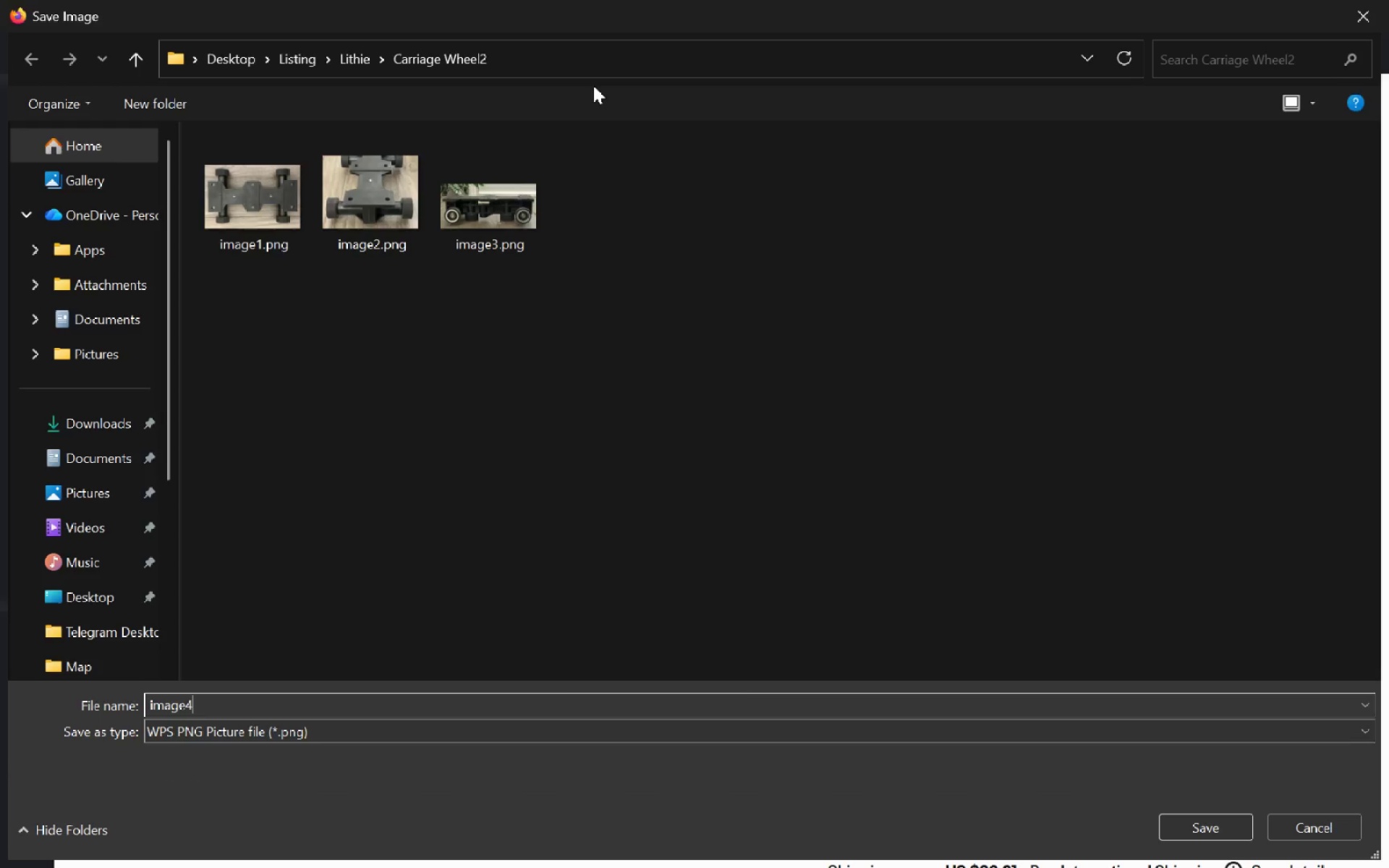 
key(Enter)
 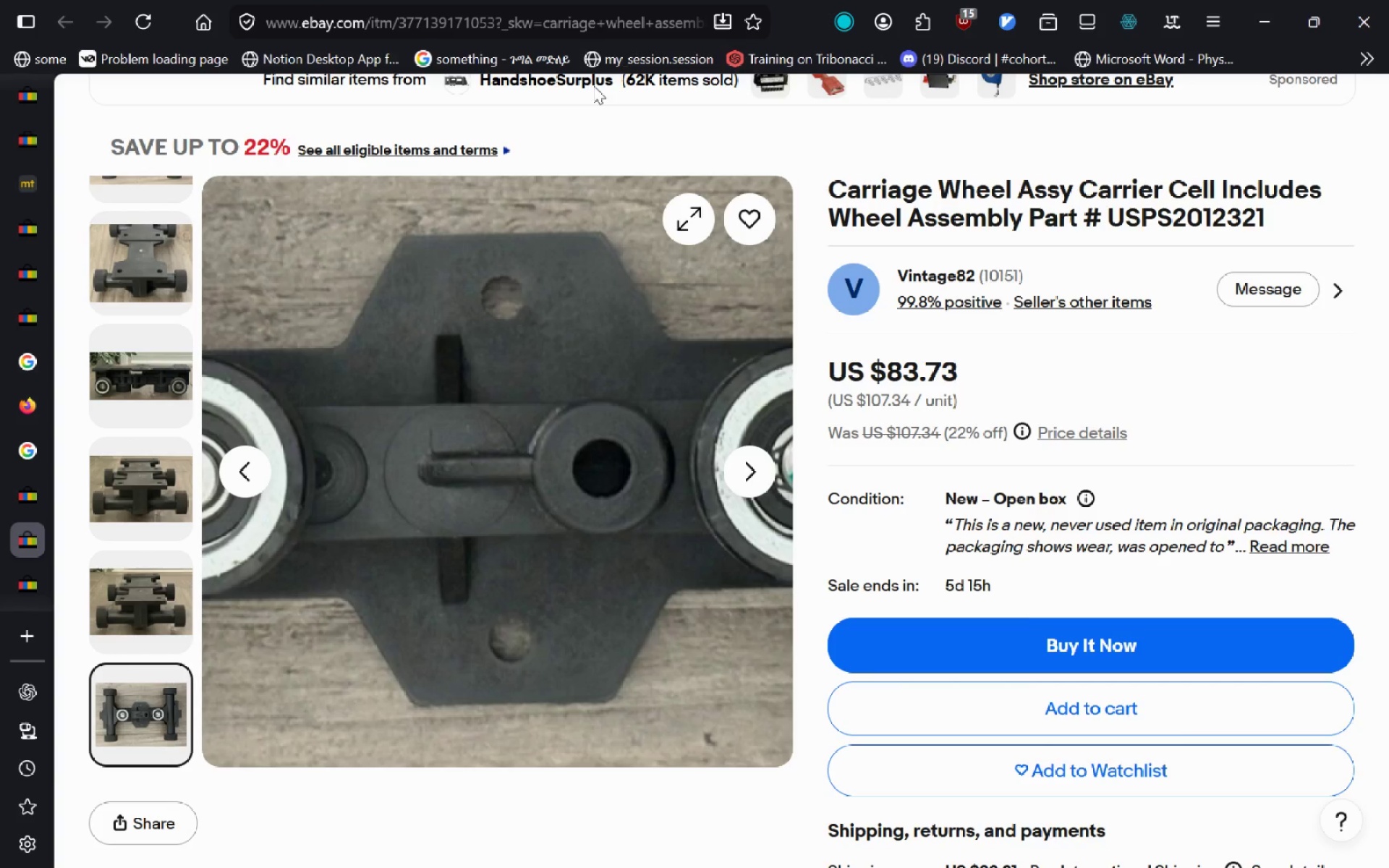 
key(Control+W)
 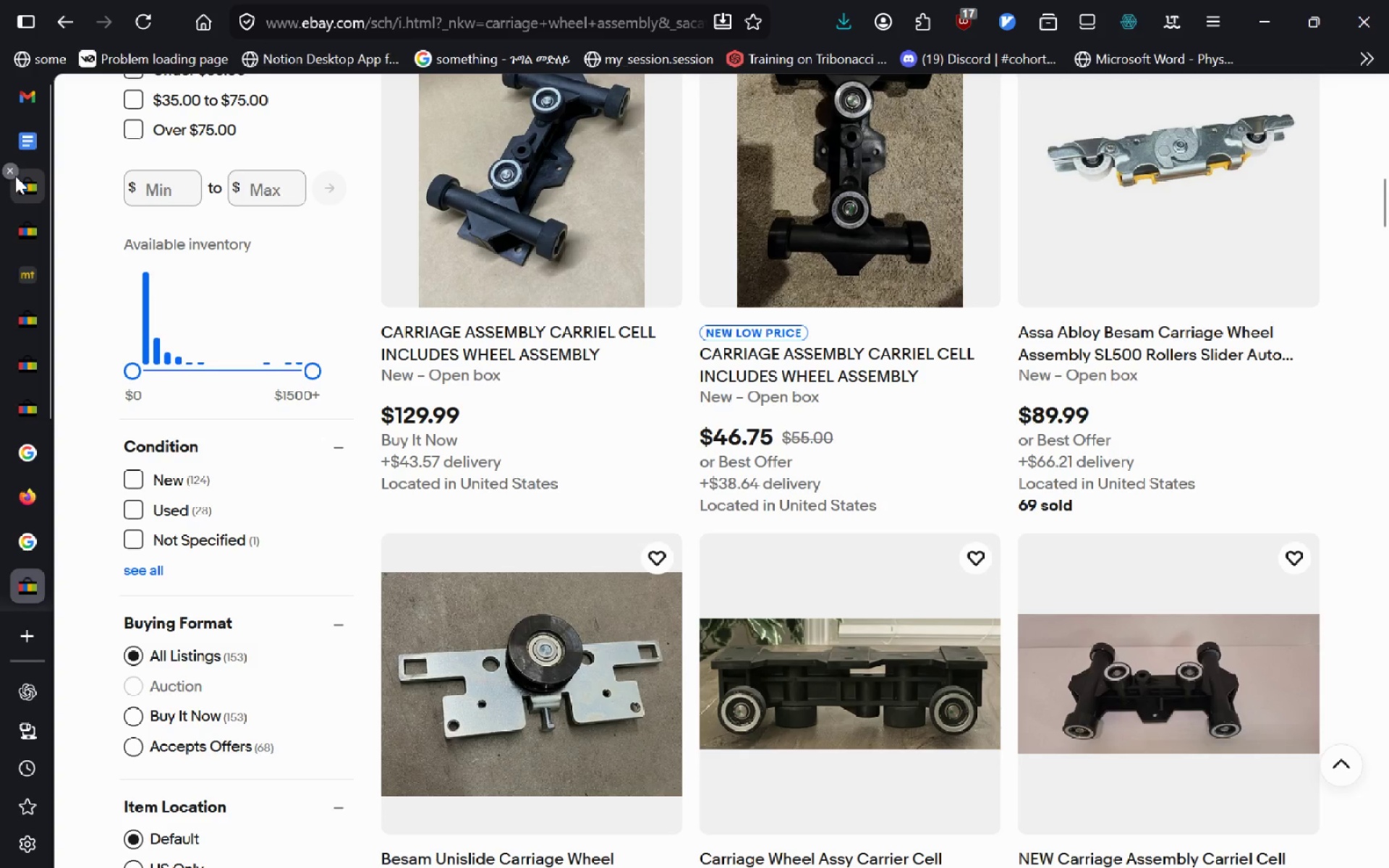 
left_click([22, 205])
 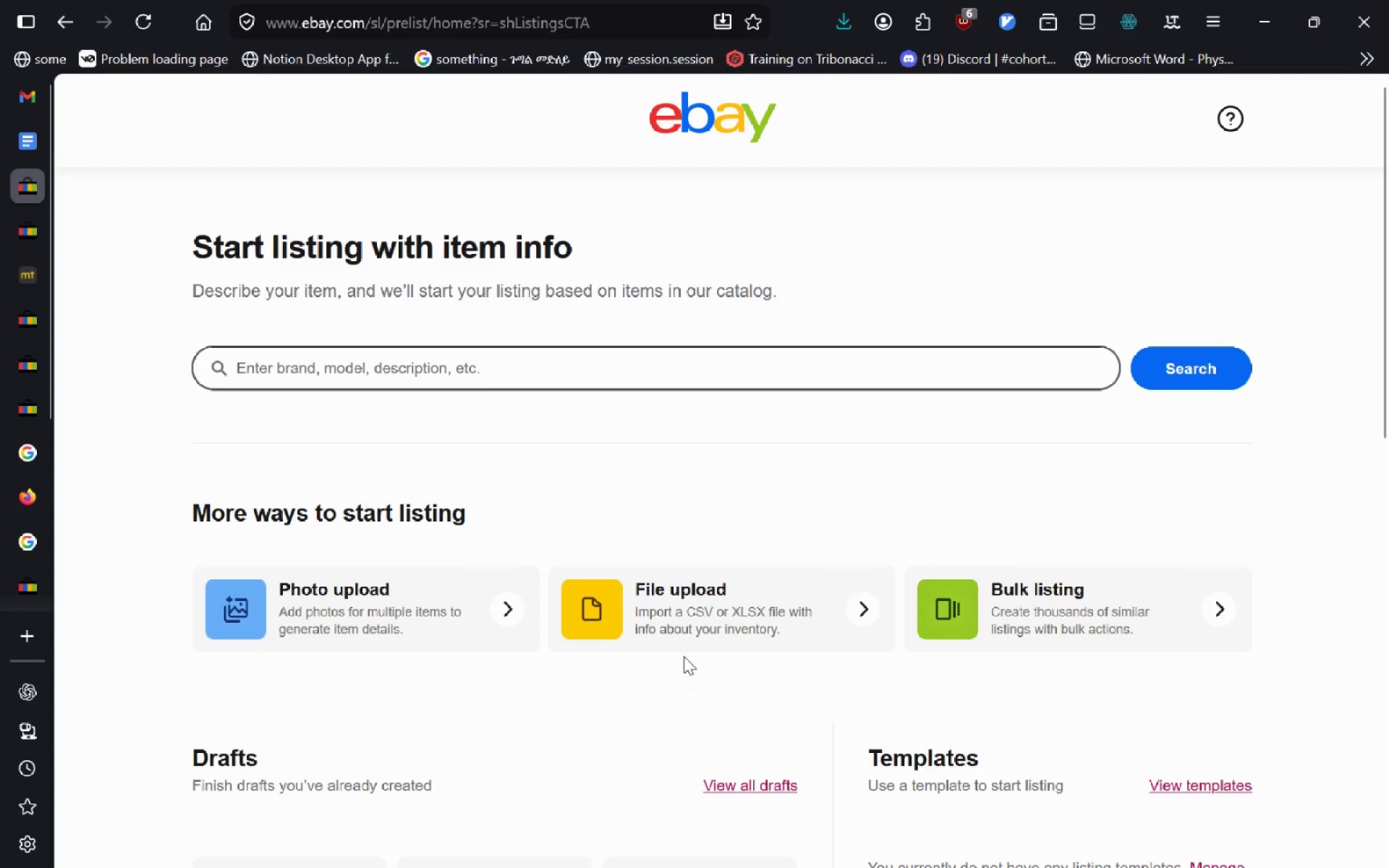 
left_click([406, 639])
 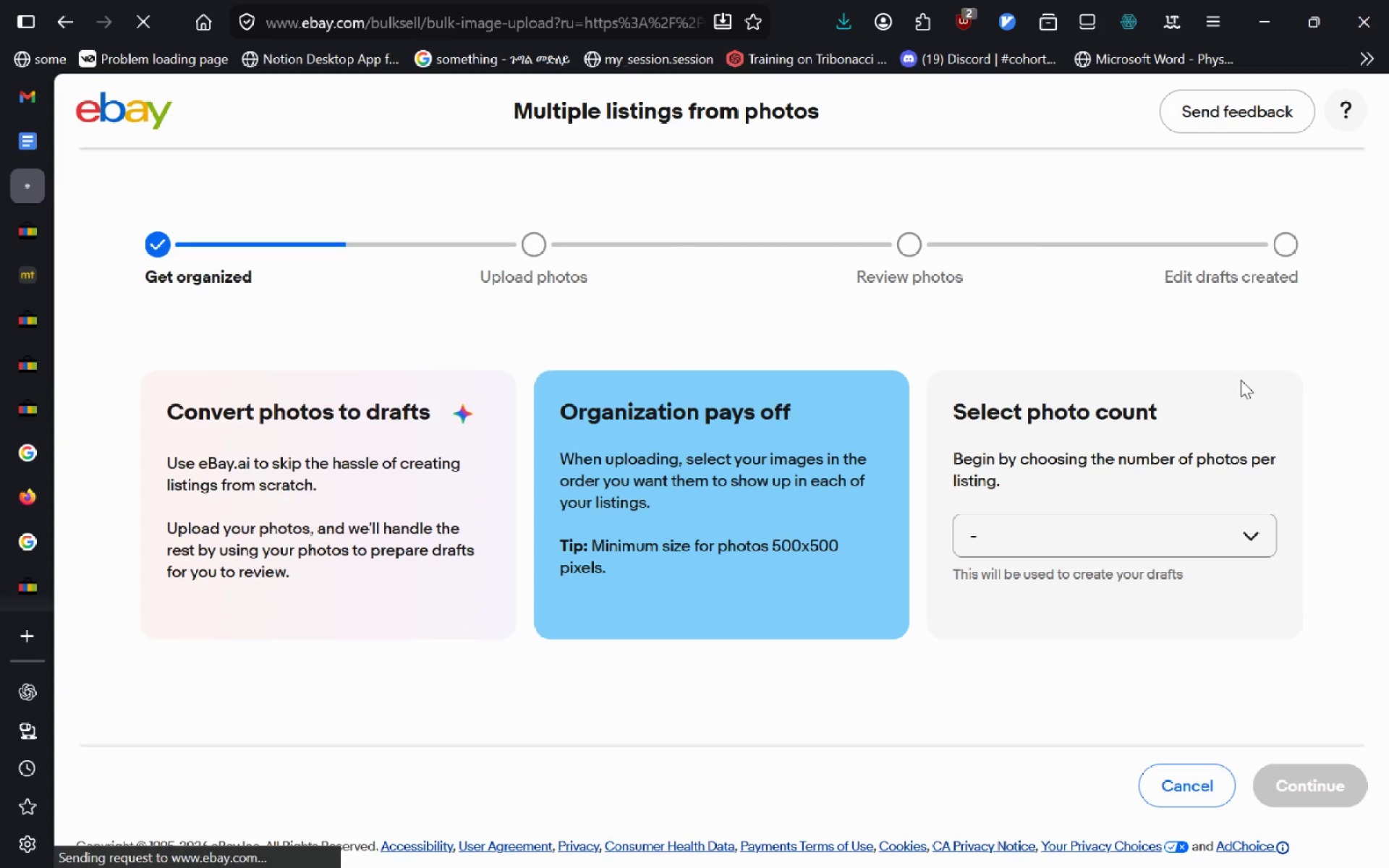 
left_click([1228, 522])
 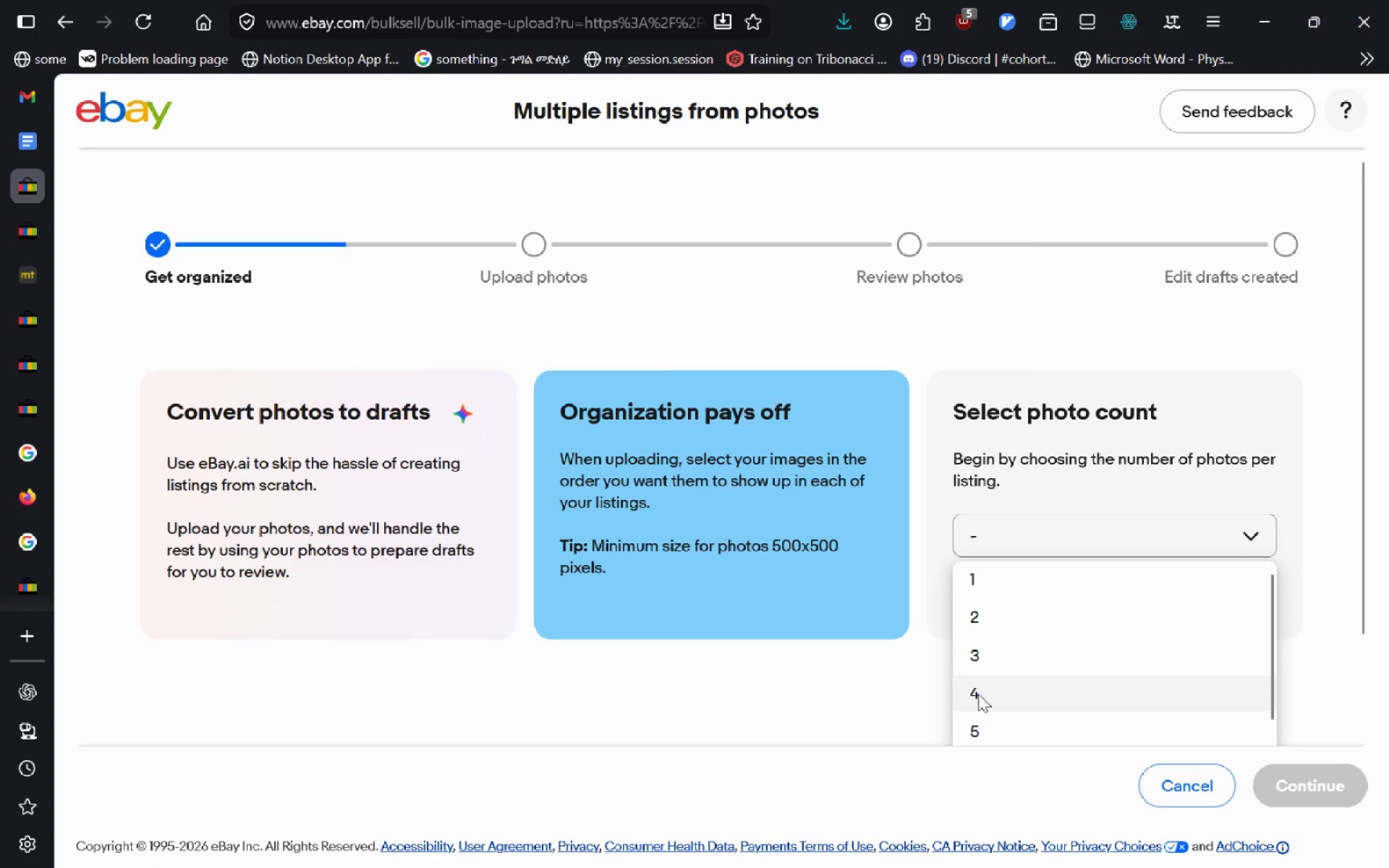 
left_click([969, 699])
 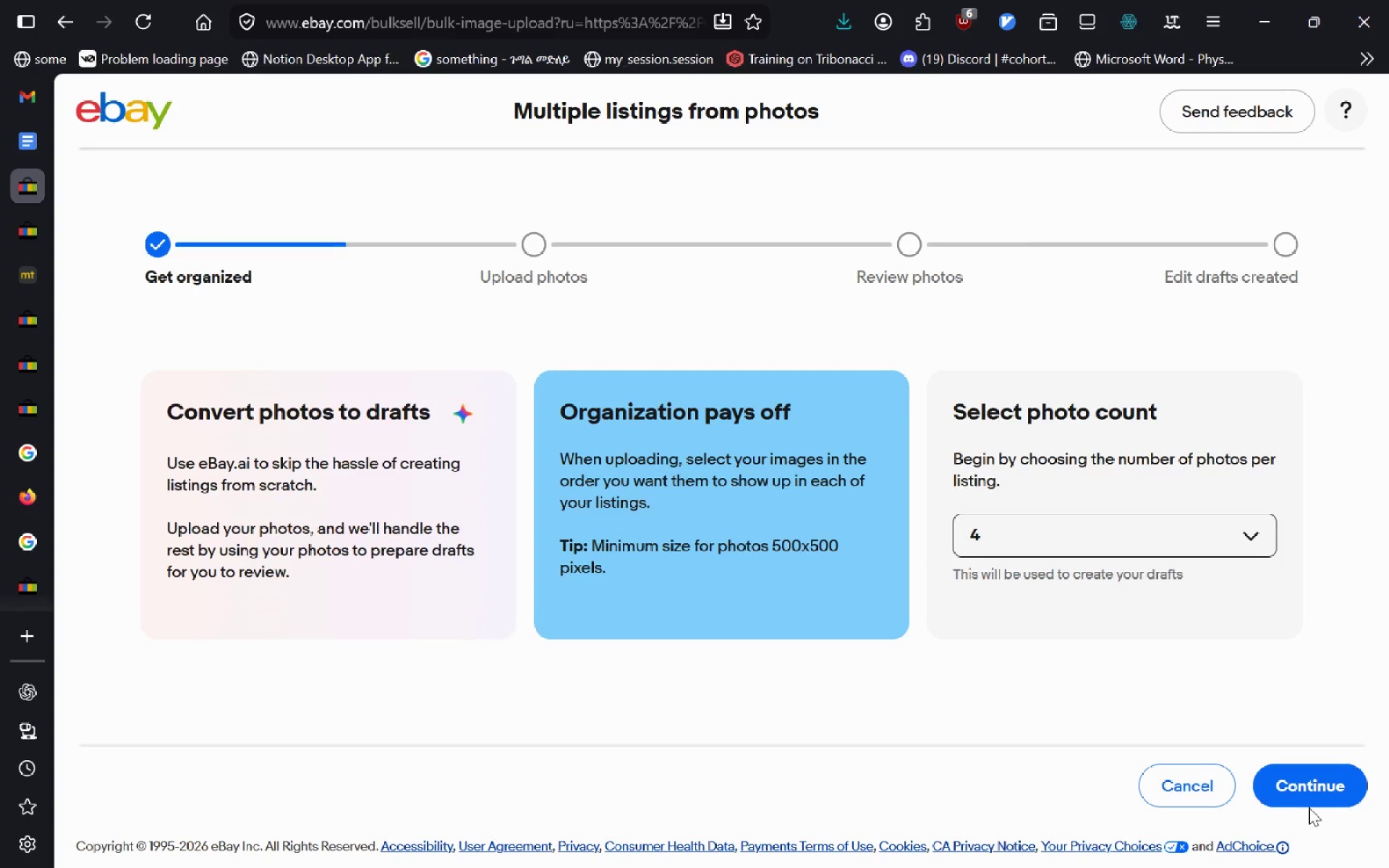 
left_click([1321, 791])
 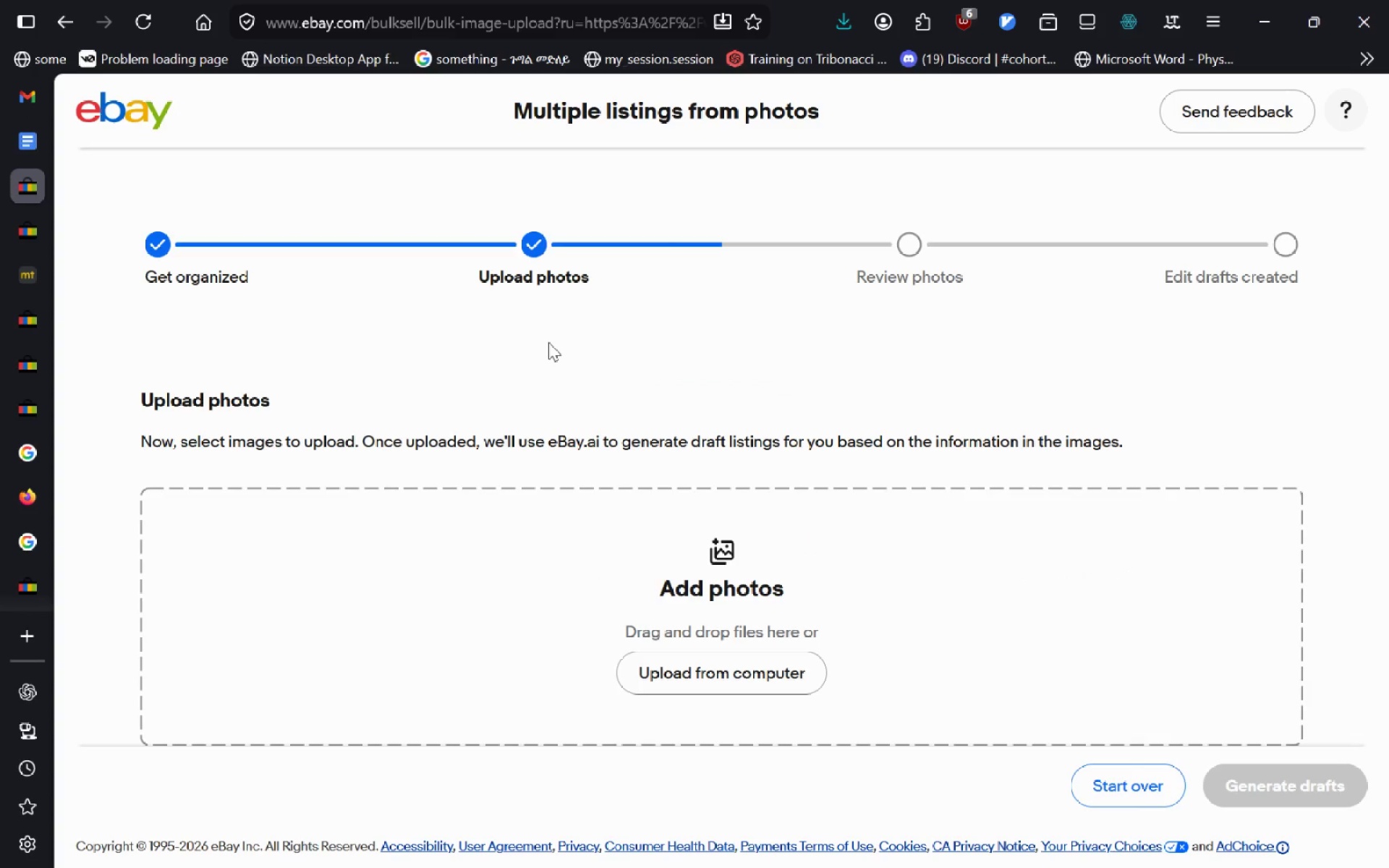 
left_click([684, 680])
 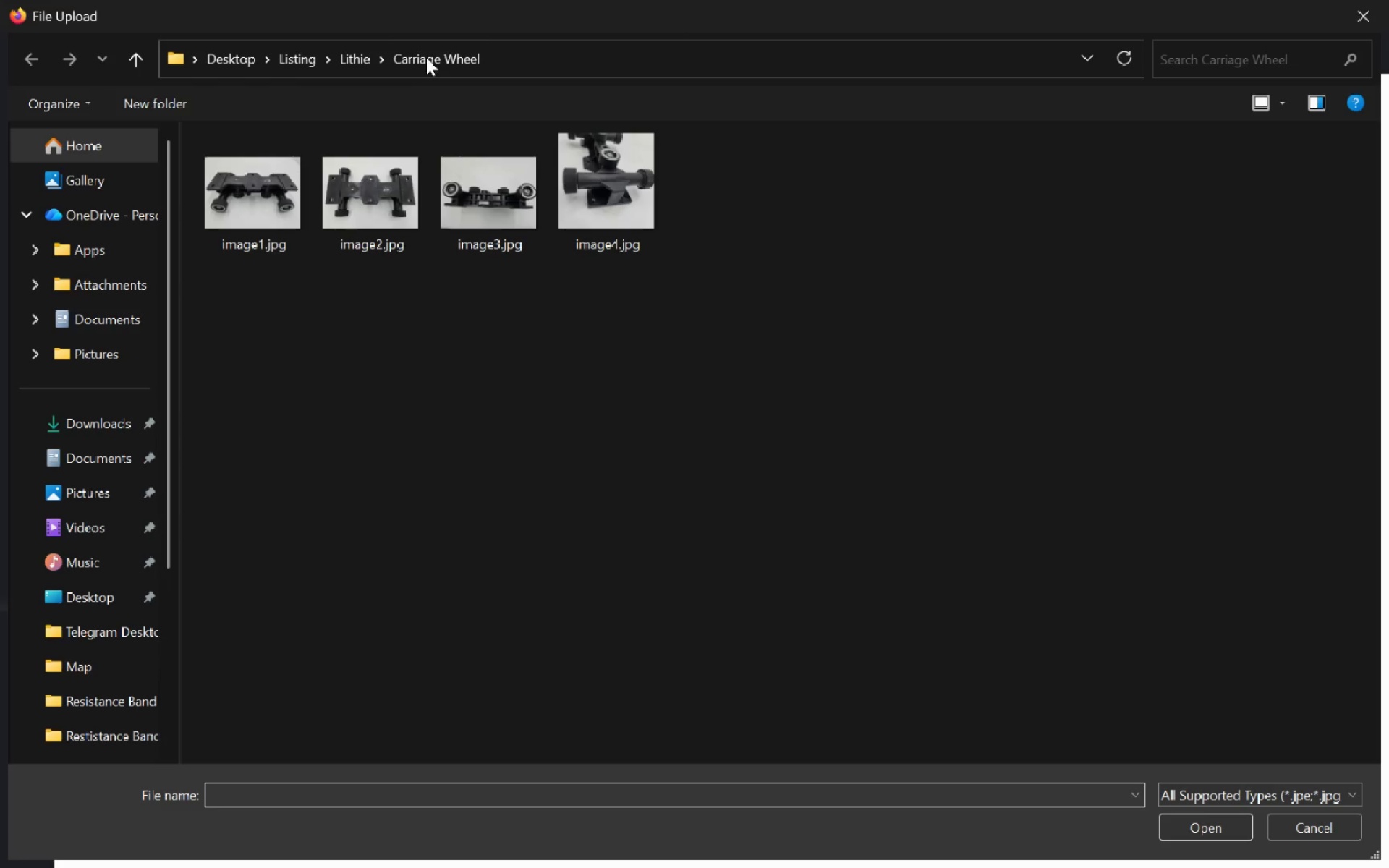 
left_click([360, 56])
 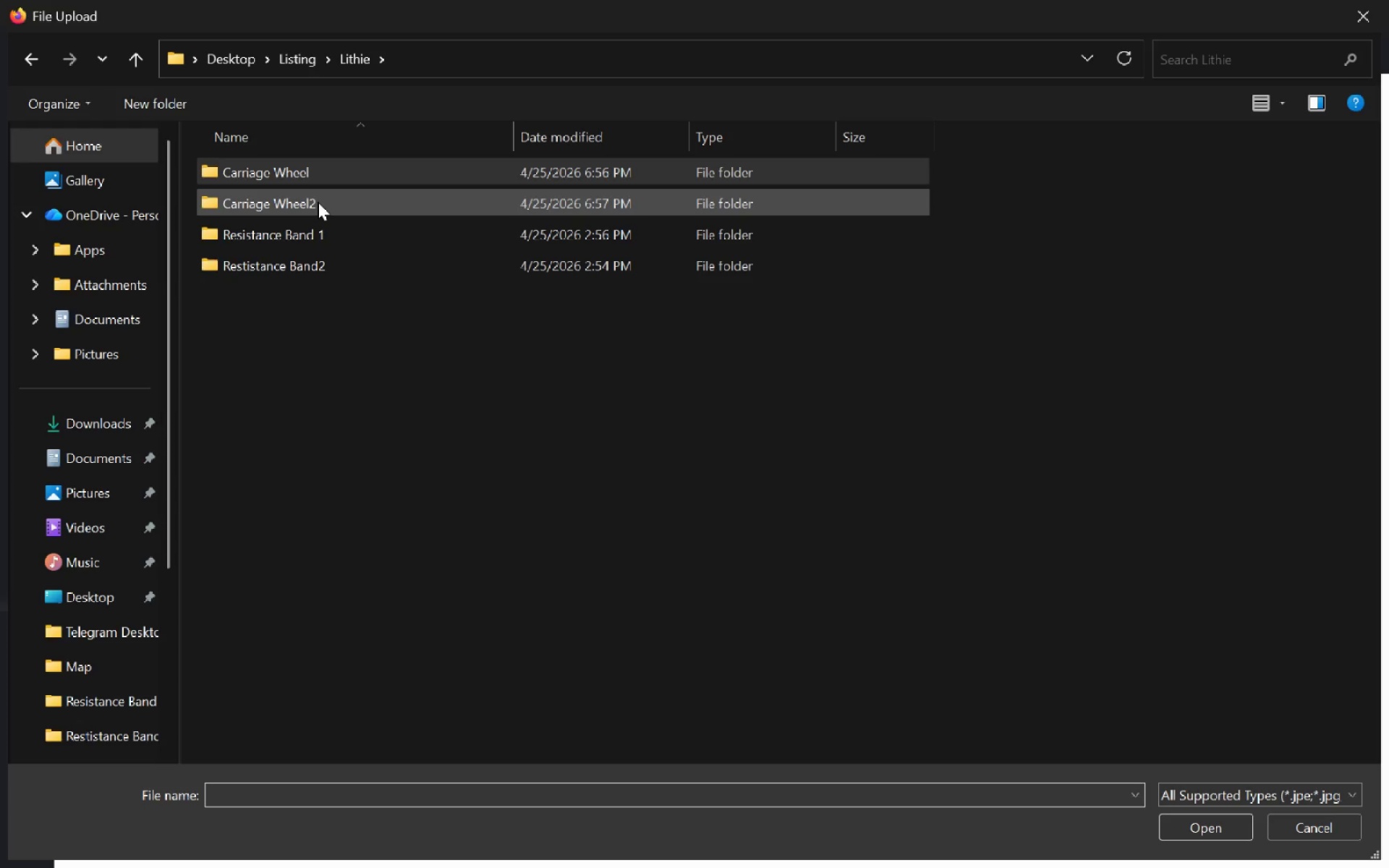 
double_click([318, 202])
 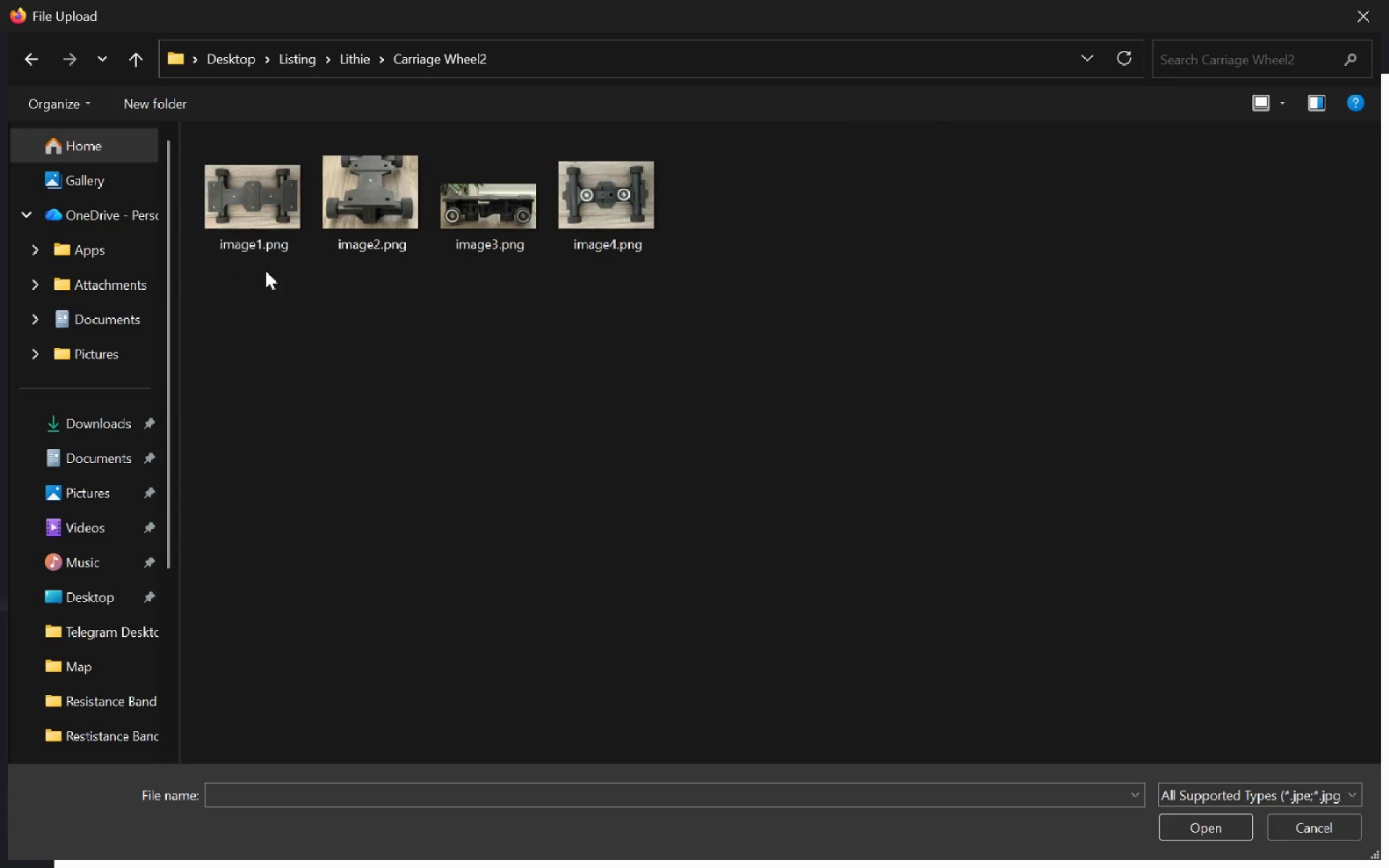 
left_click_drag(start_coordinate=[246, 281], to_coordinate=[641, 234])
 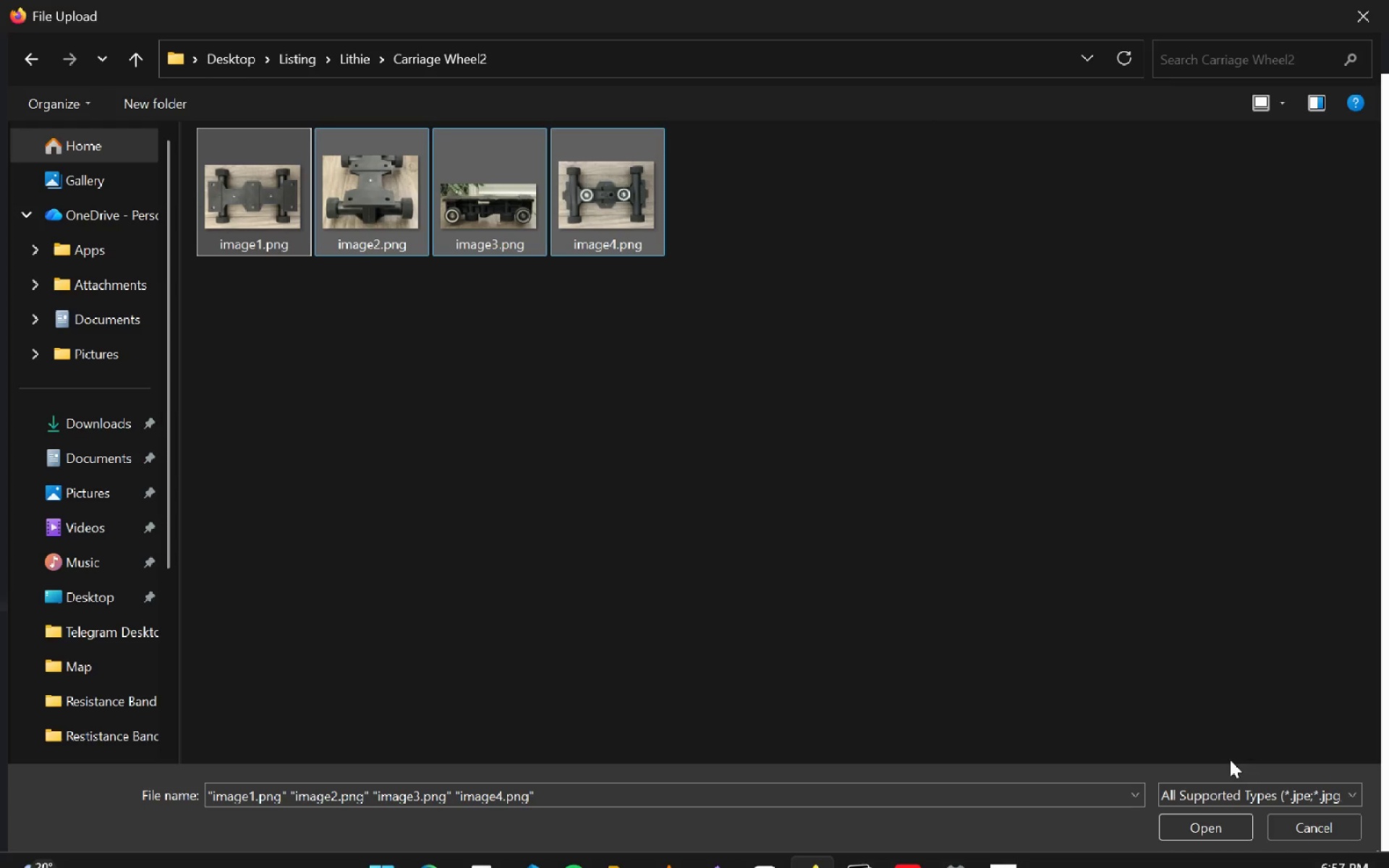 
left_click([1205, 826])
 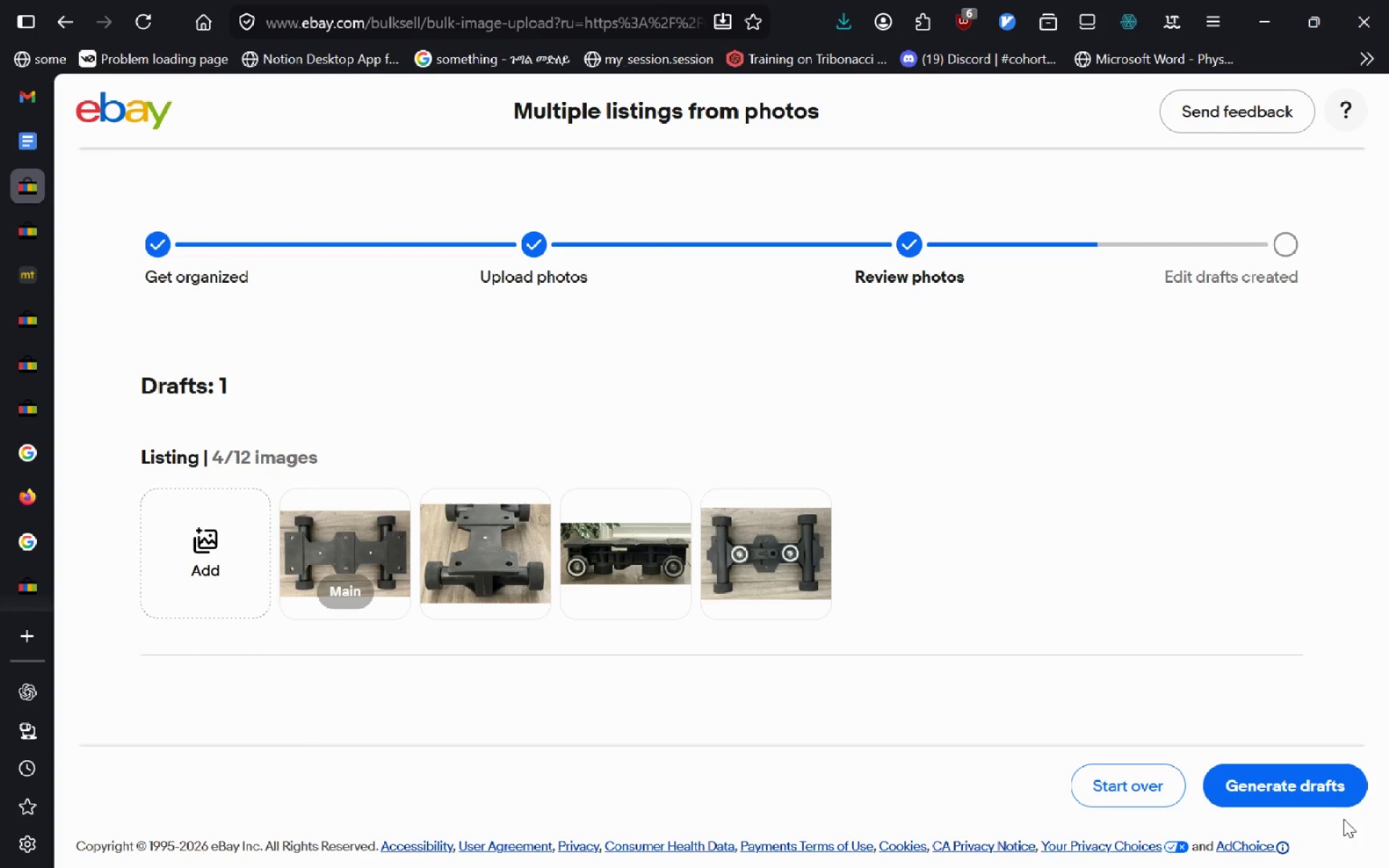 
wait(5.34)
 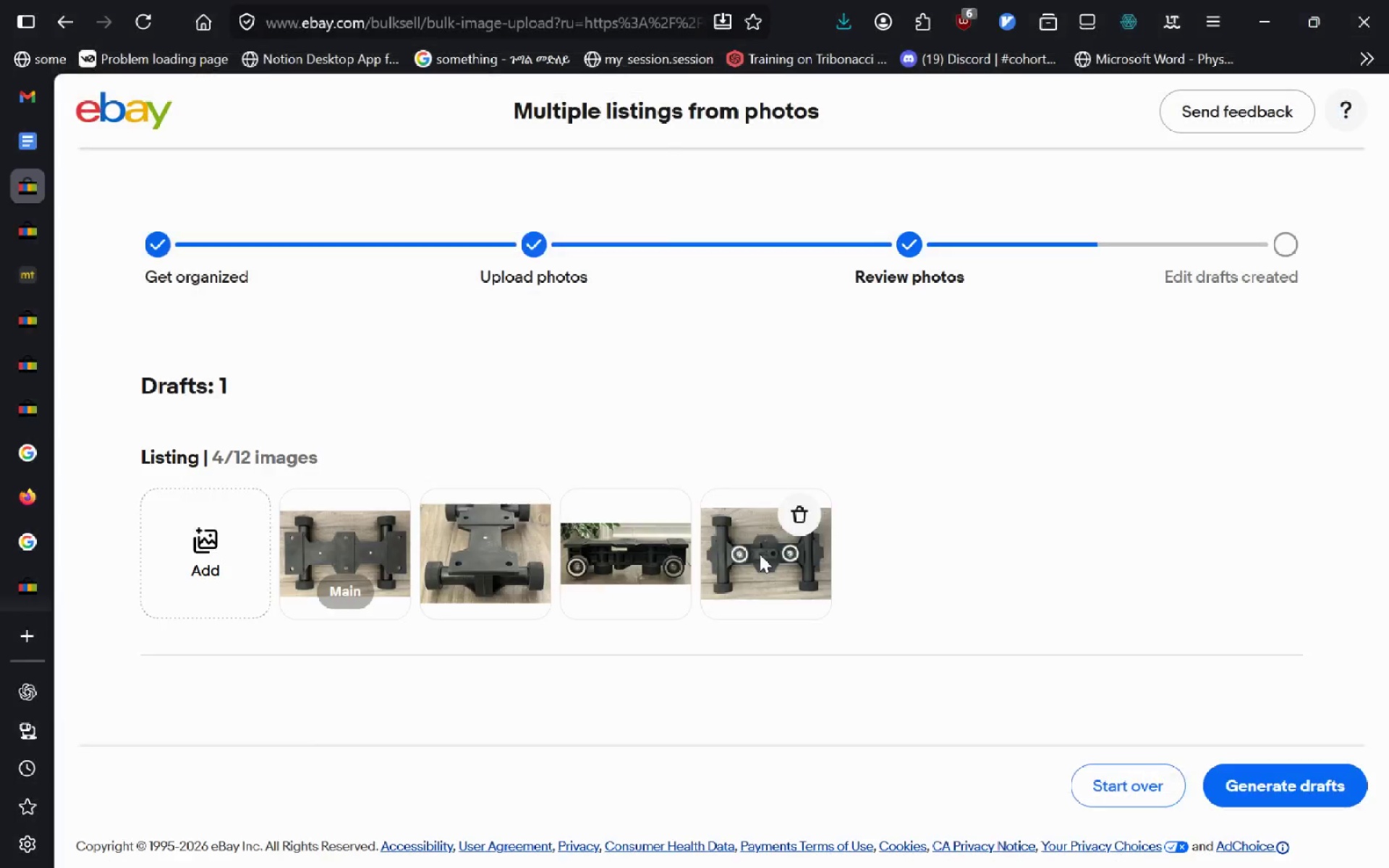 
left_click([1302, 788])
 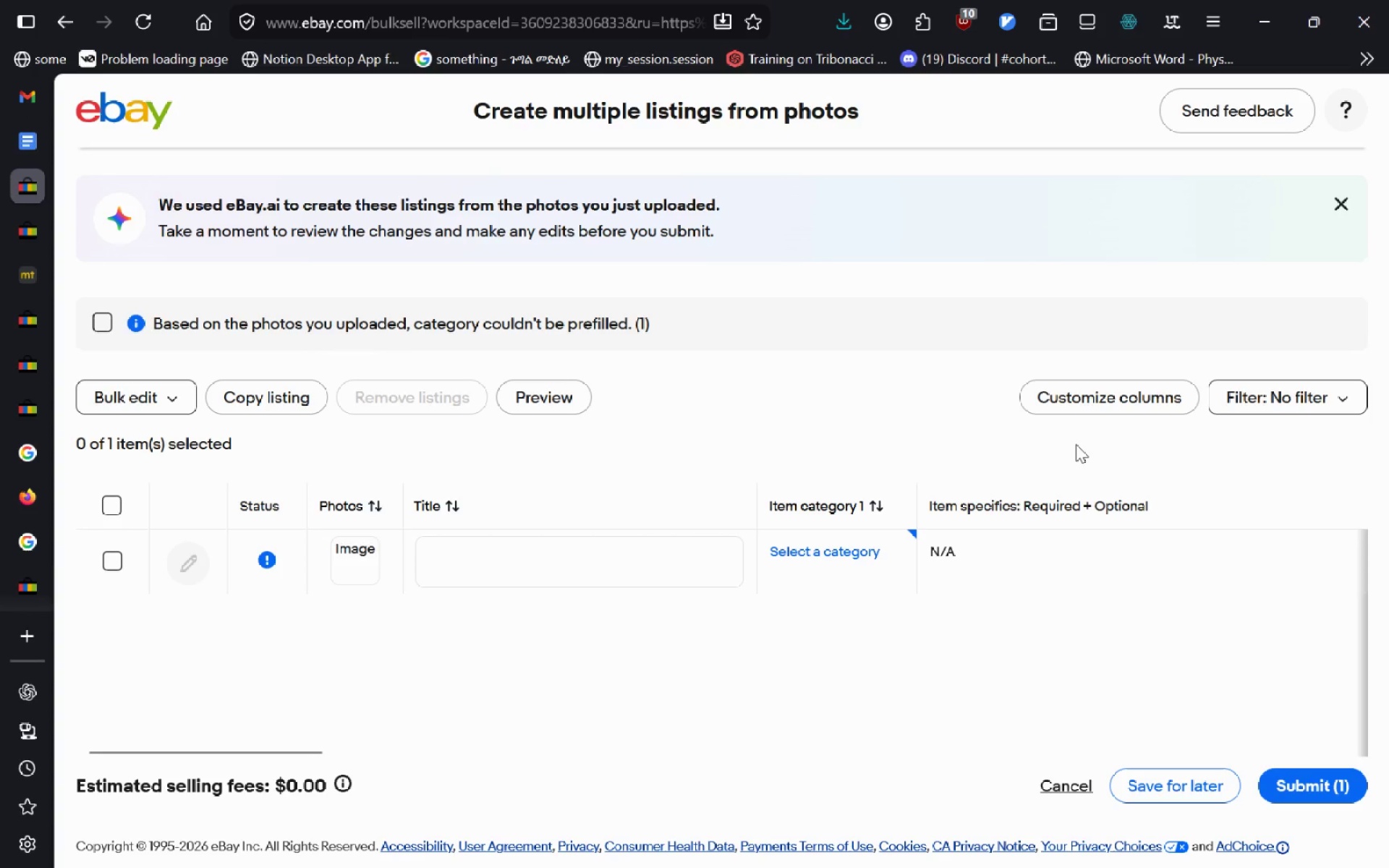 
wait(17.69)
 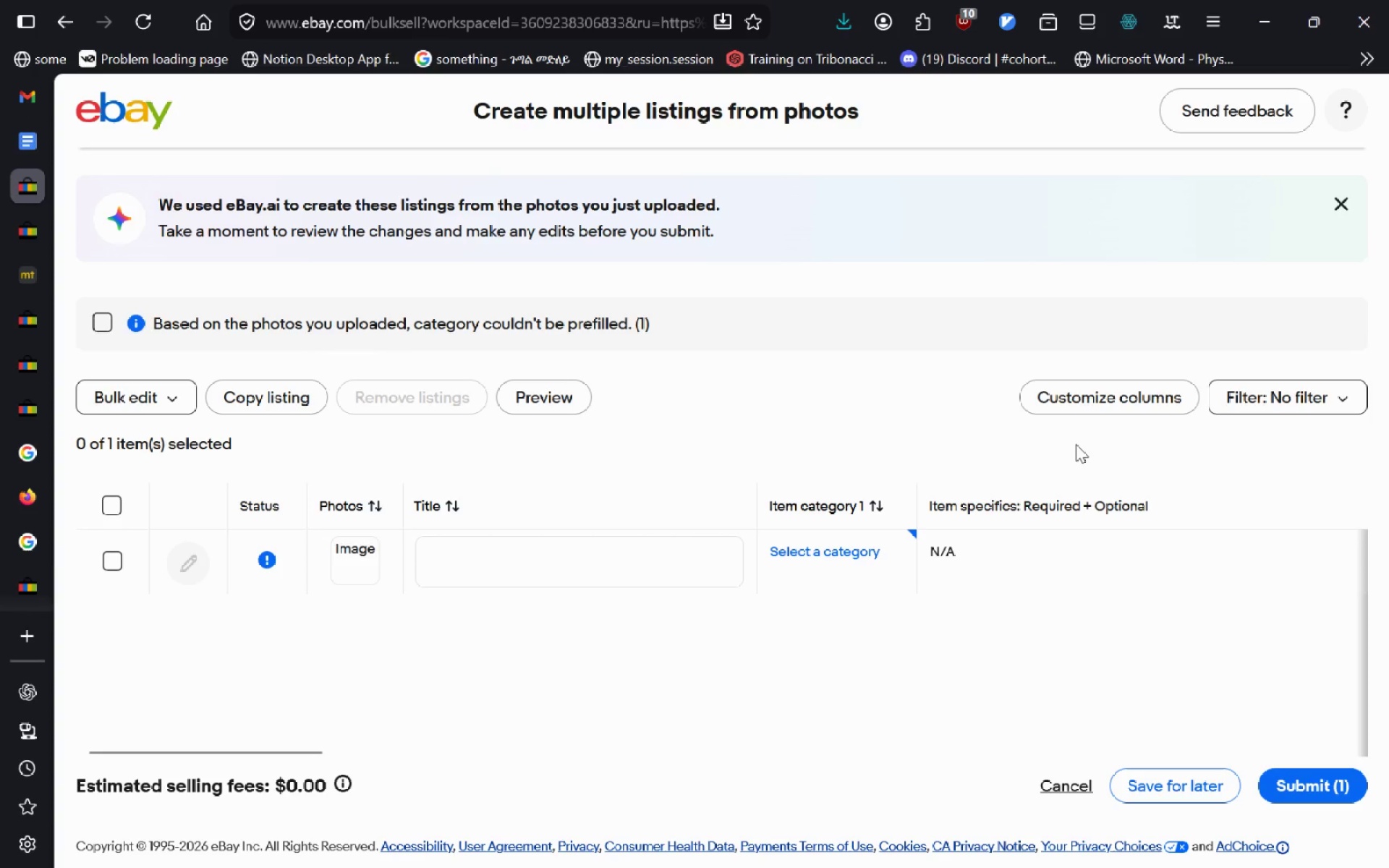 
left_click([830, 556])
 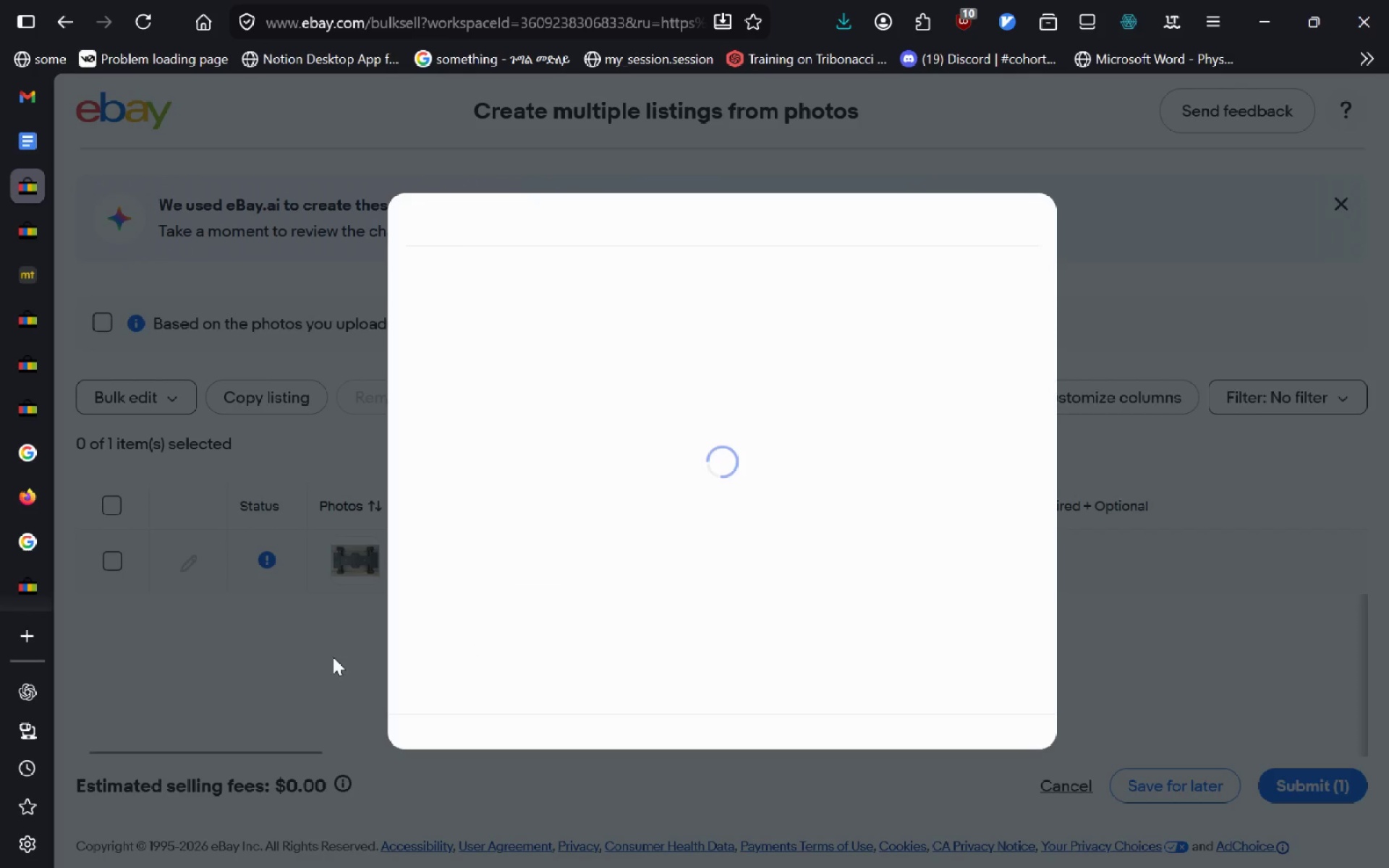 
left_click([328, 658])
 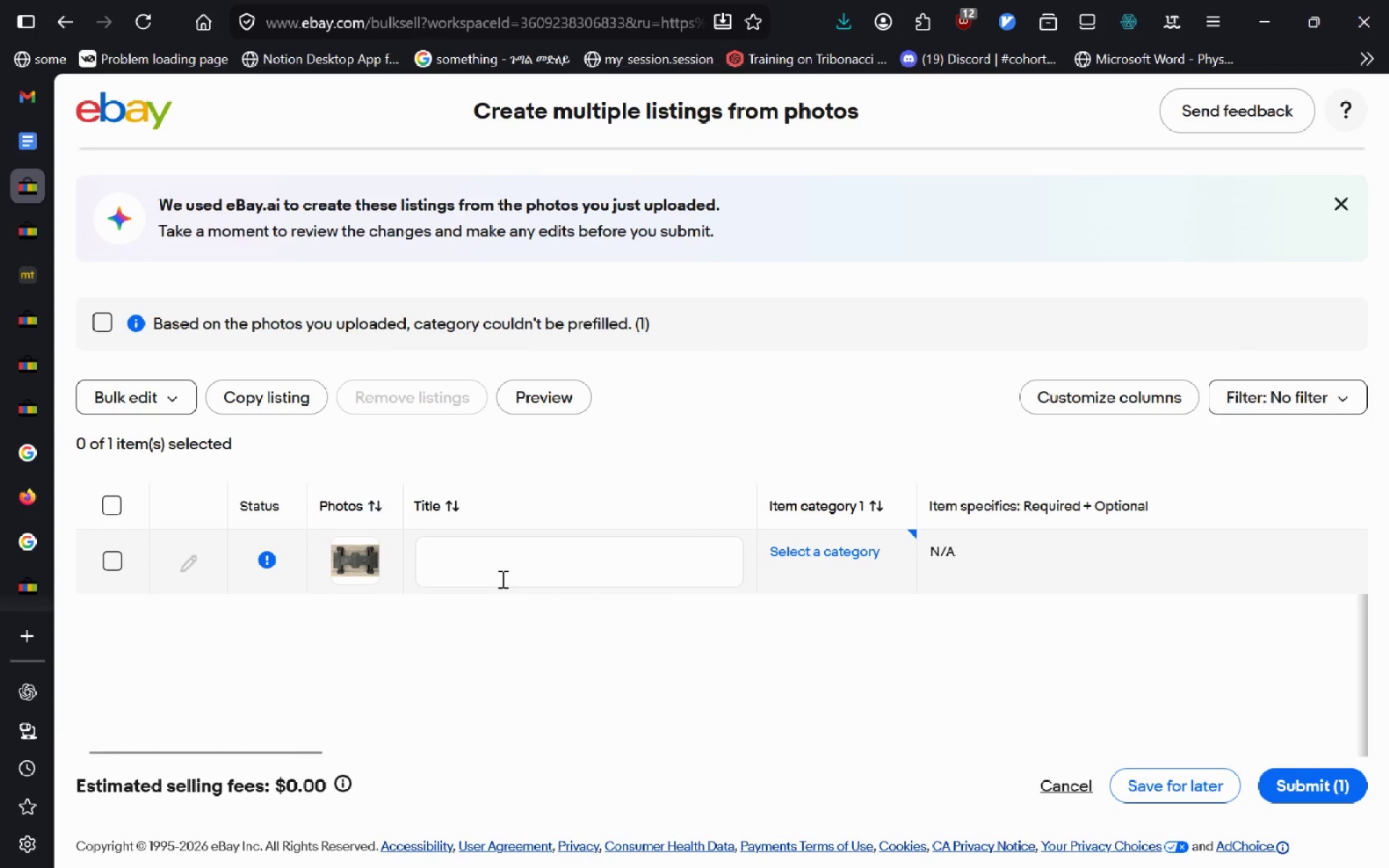 
left_click([502, 568])
 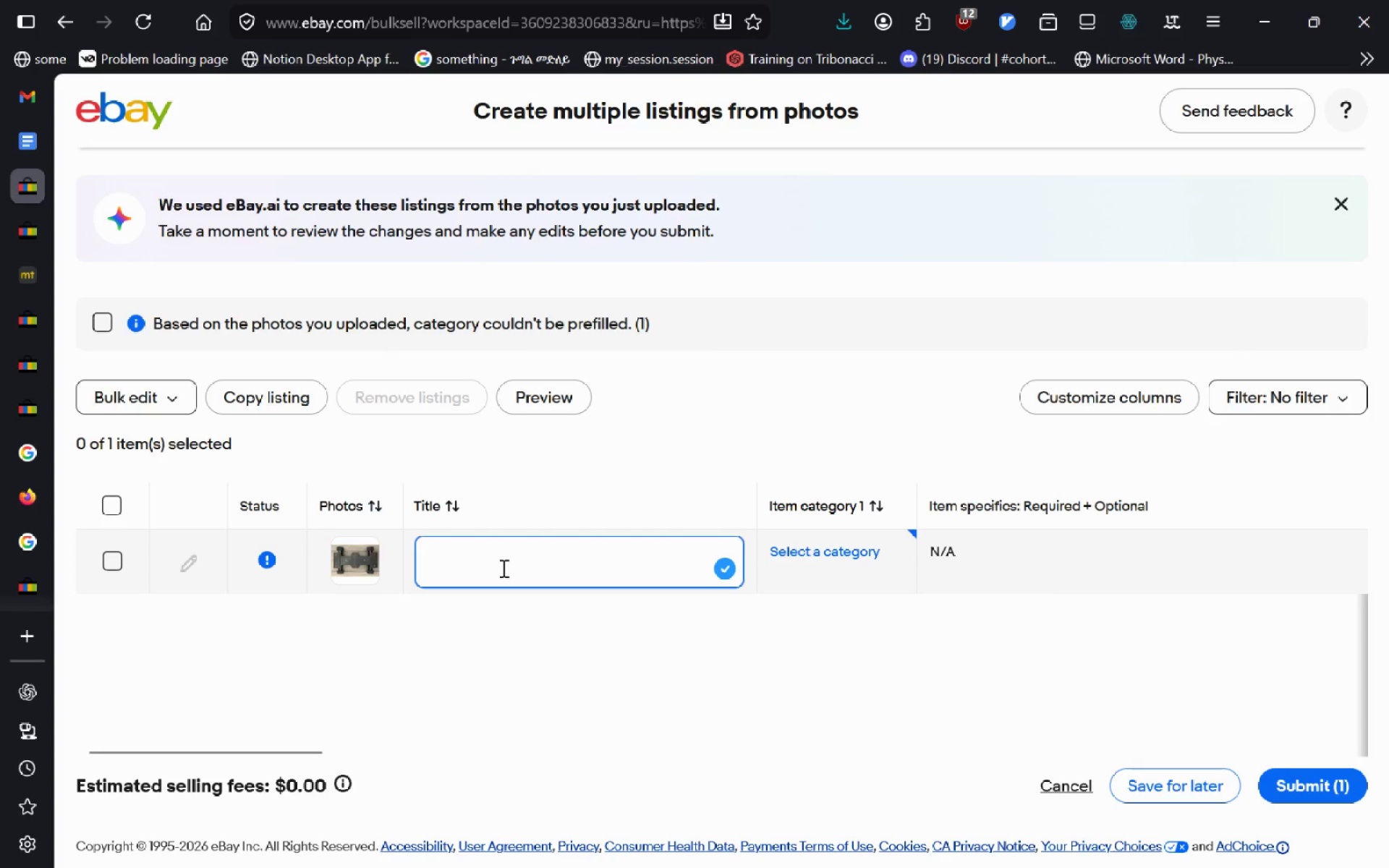 
type(LithieFlow H)
key(Backspace)
type(Pro)
 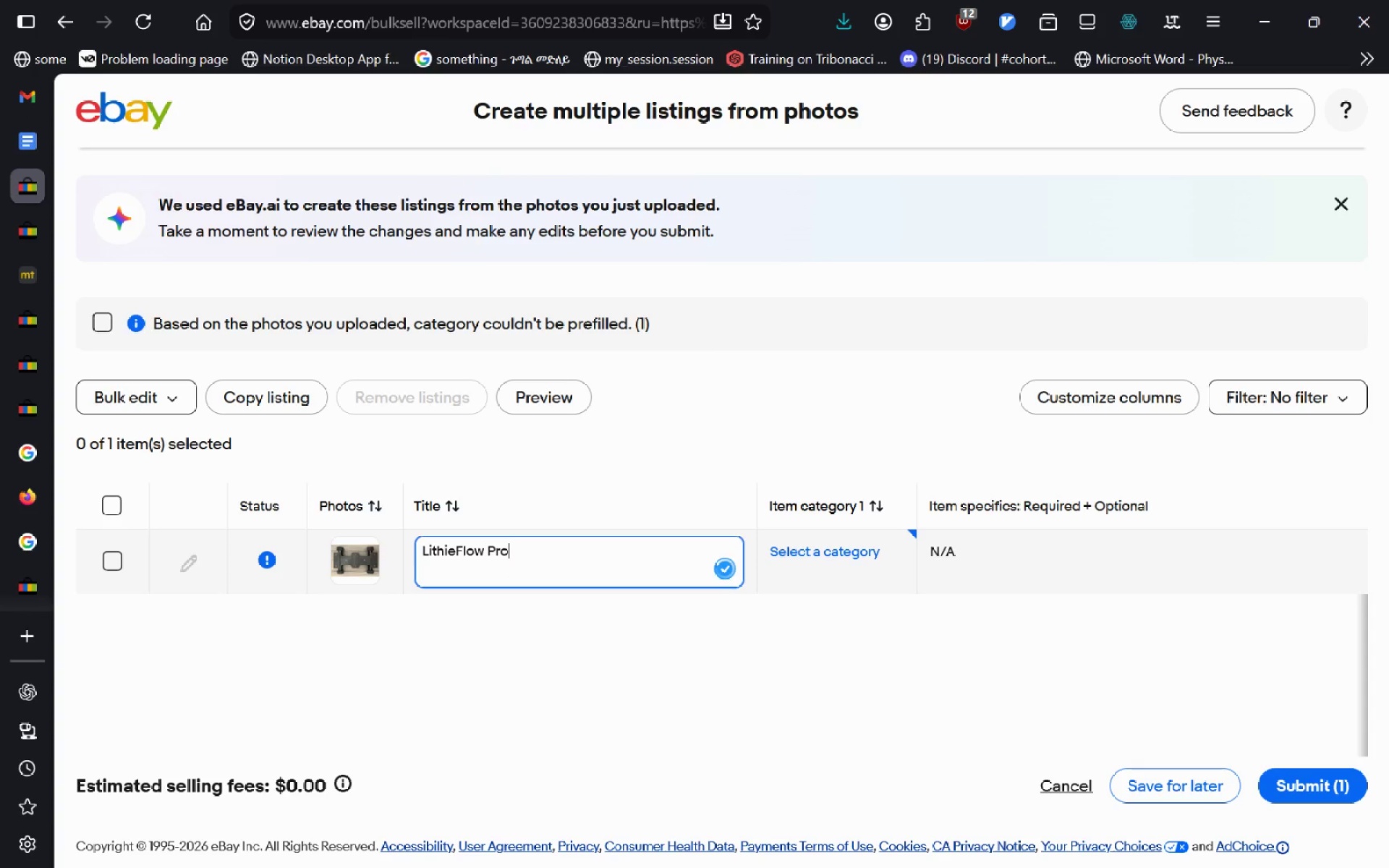 
hold_key(key=ShiftLeft, duration=0.33)
 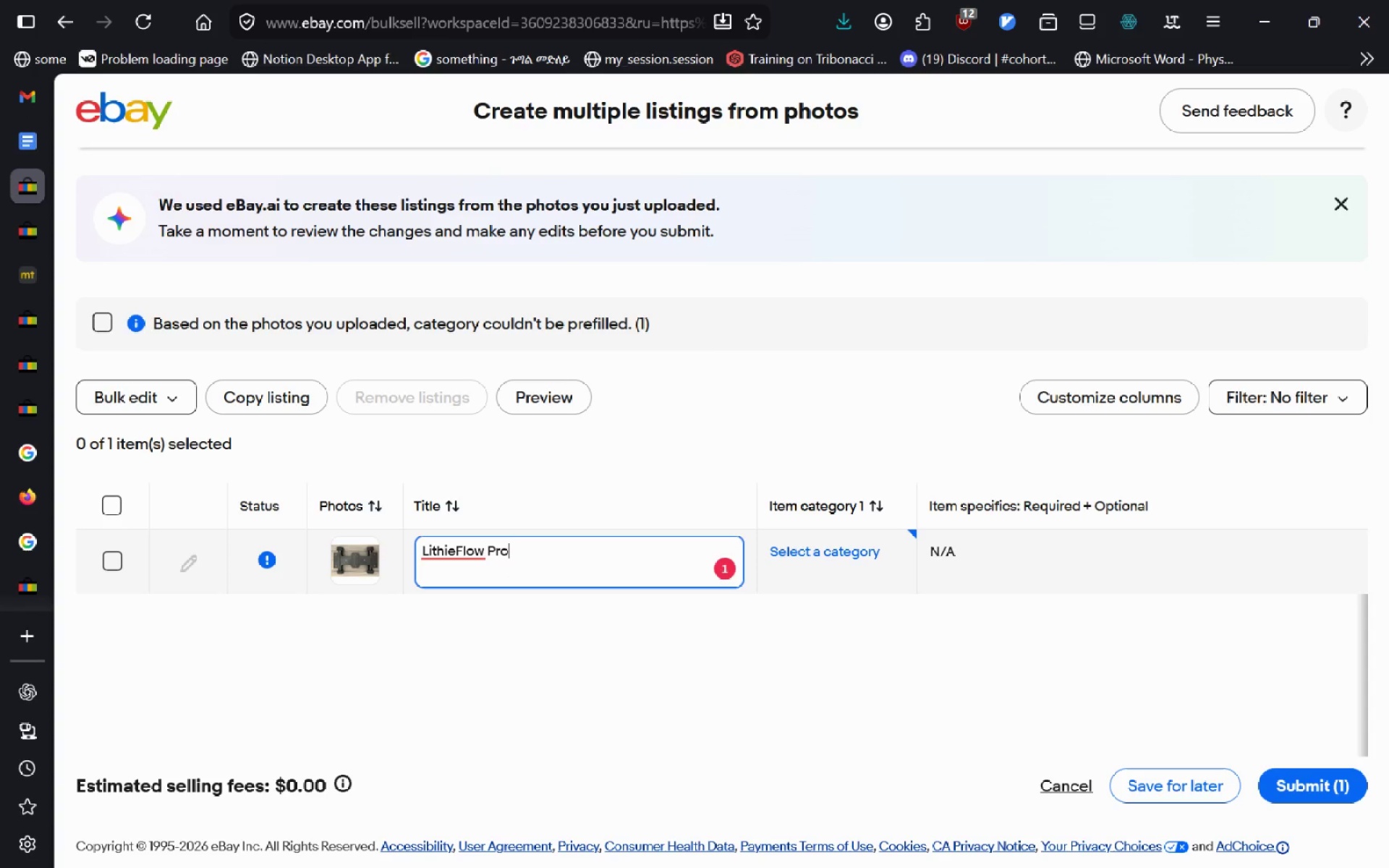 
type(-Zen W)
key(Backspace)
type(Carriae)
key(Backspace)
type(ge Assembly )
 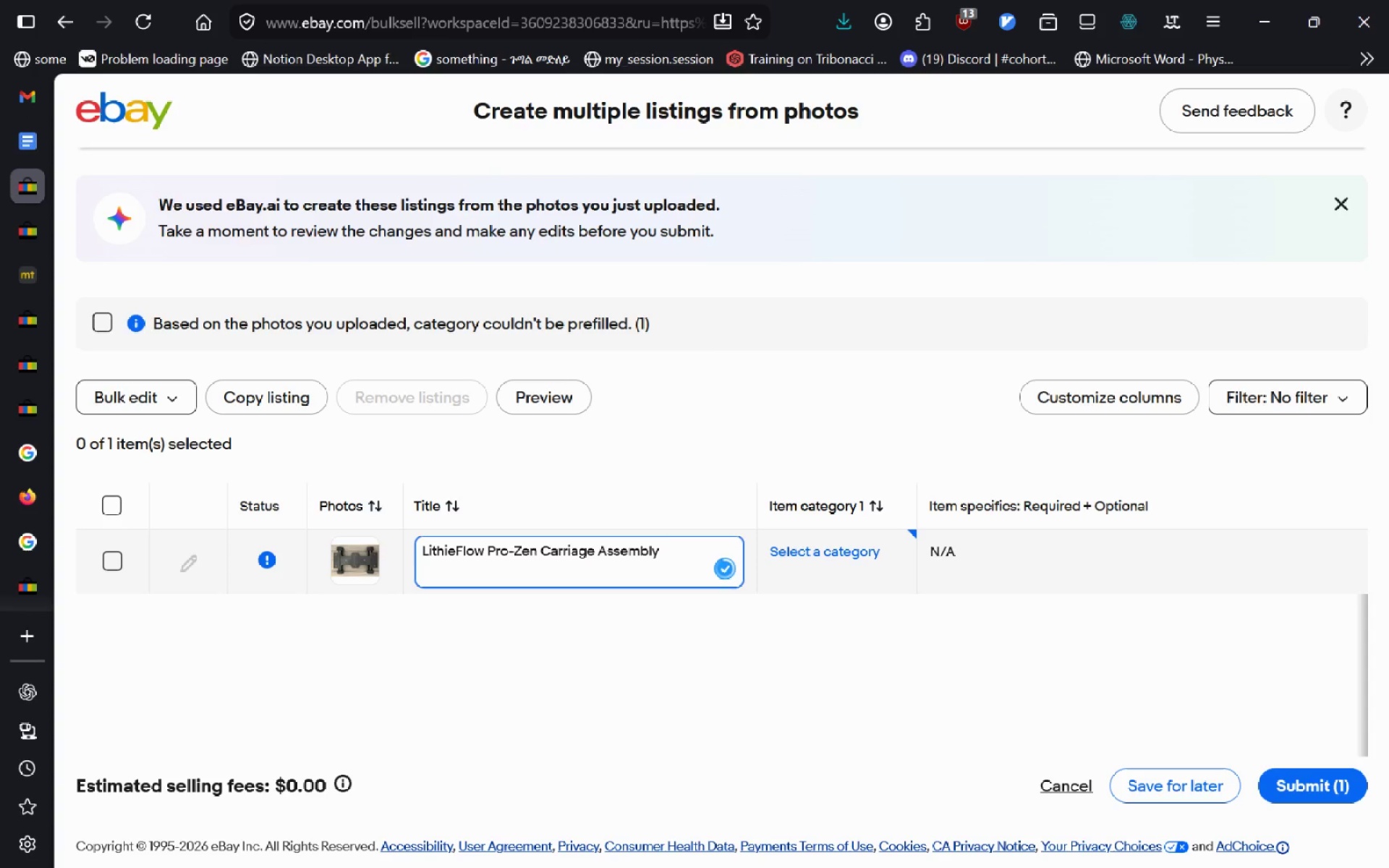 
 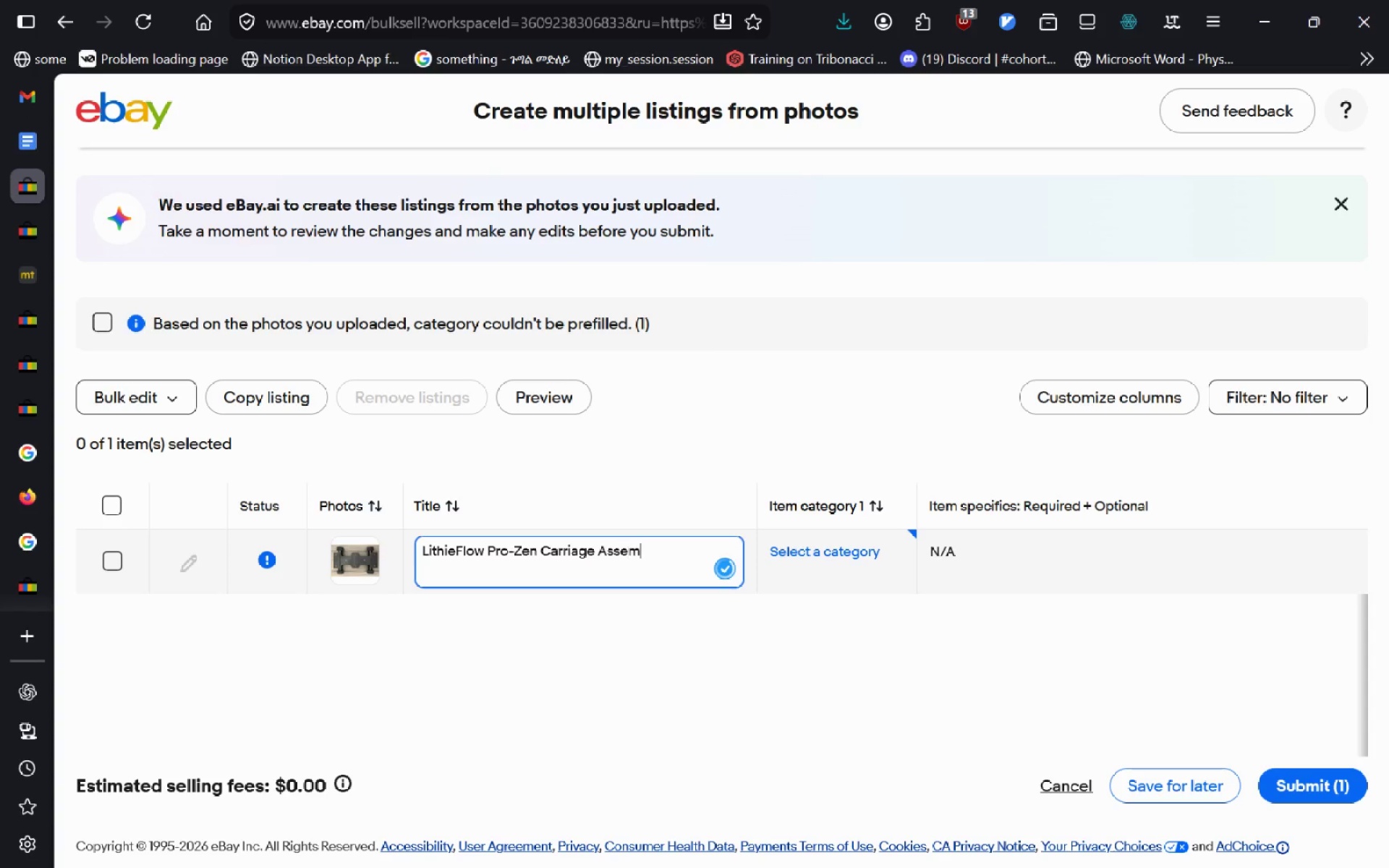 
hold_key(key=ShiftLeft, duration=0.8)
 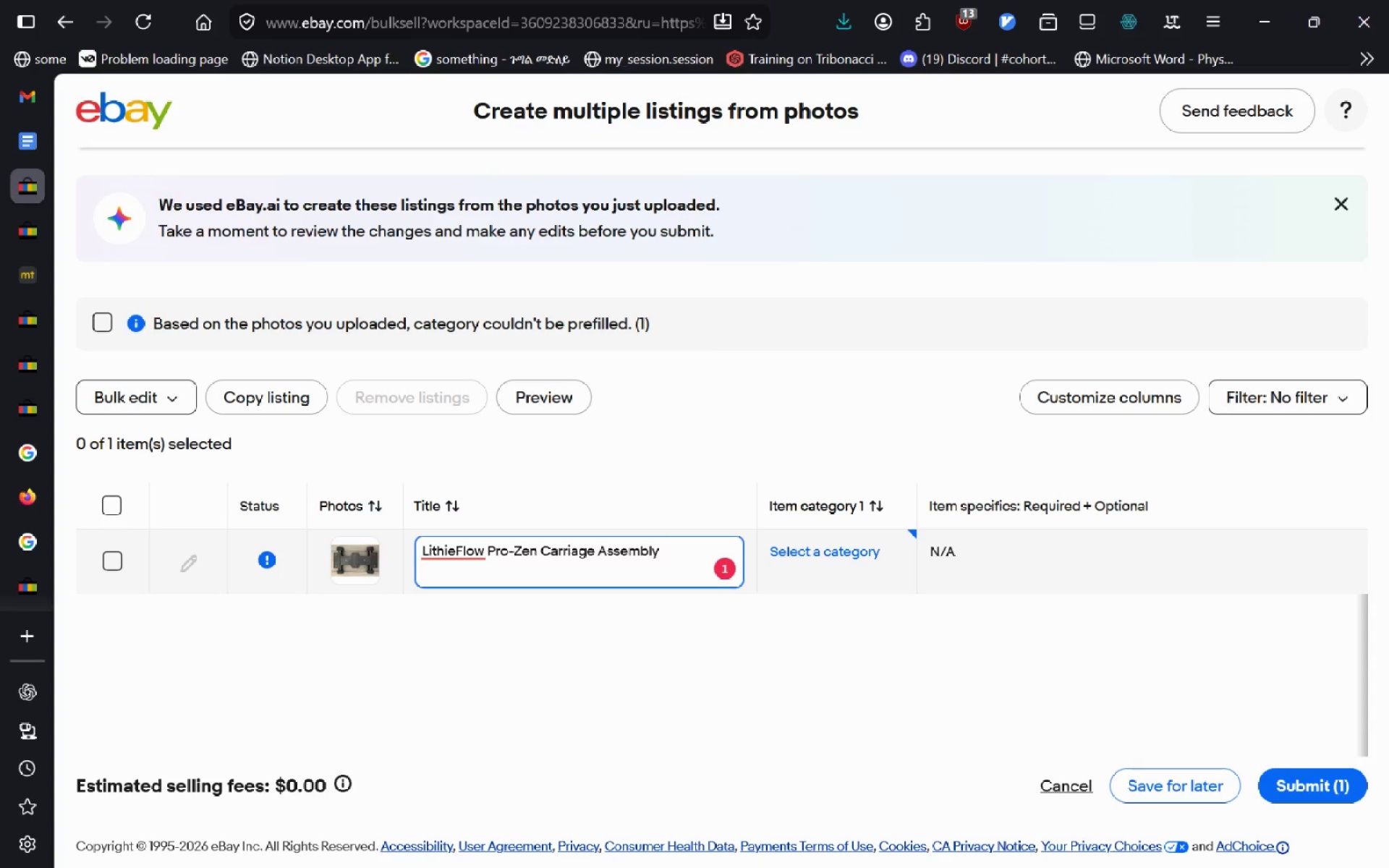 
hold_key(key=ShiftLeft, duration=1.95)
 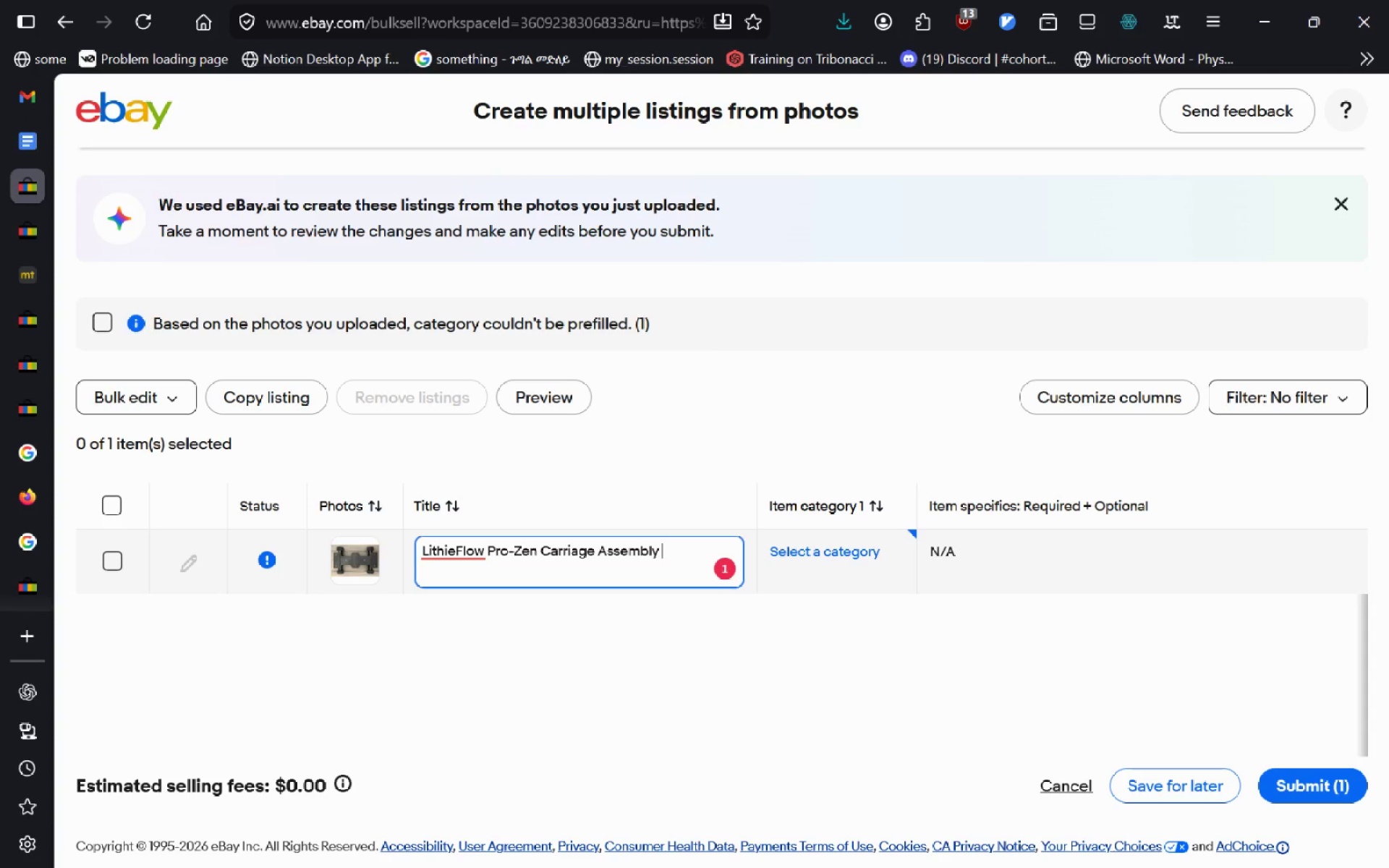 
type(Plantir)
 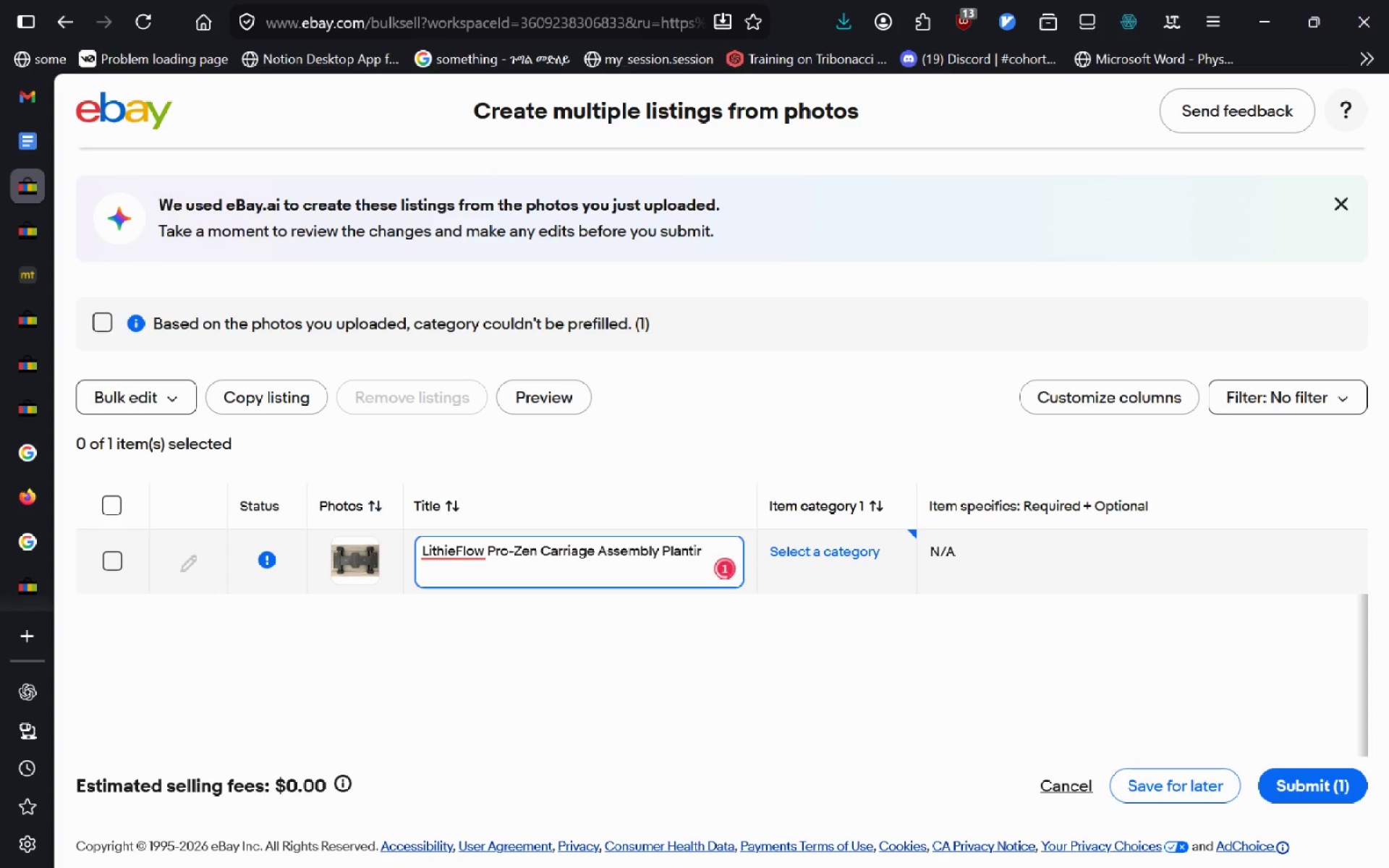 
key(Control+T)
 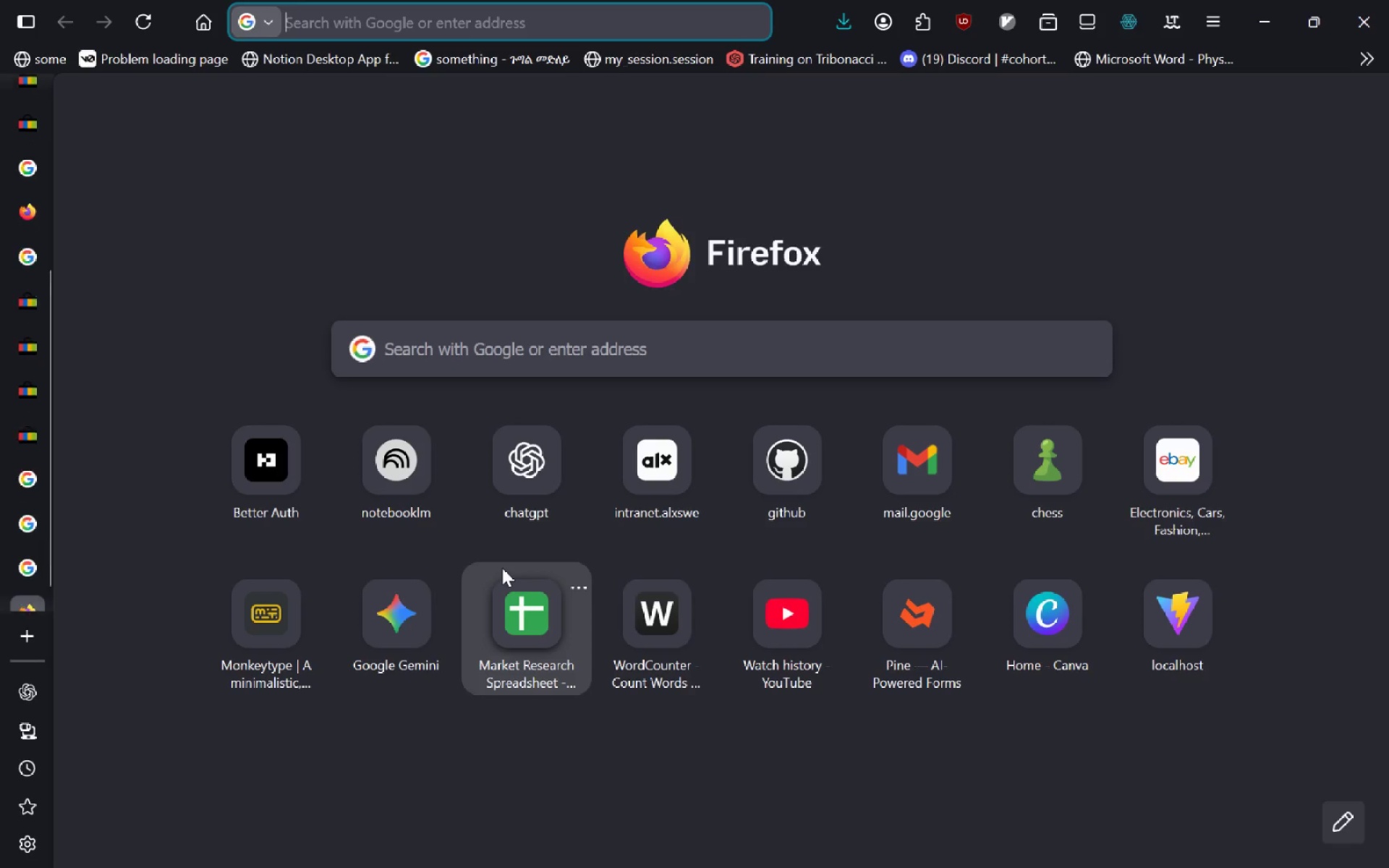 
type(Plantir appartus)
 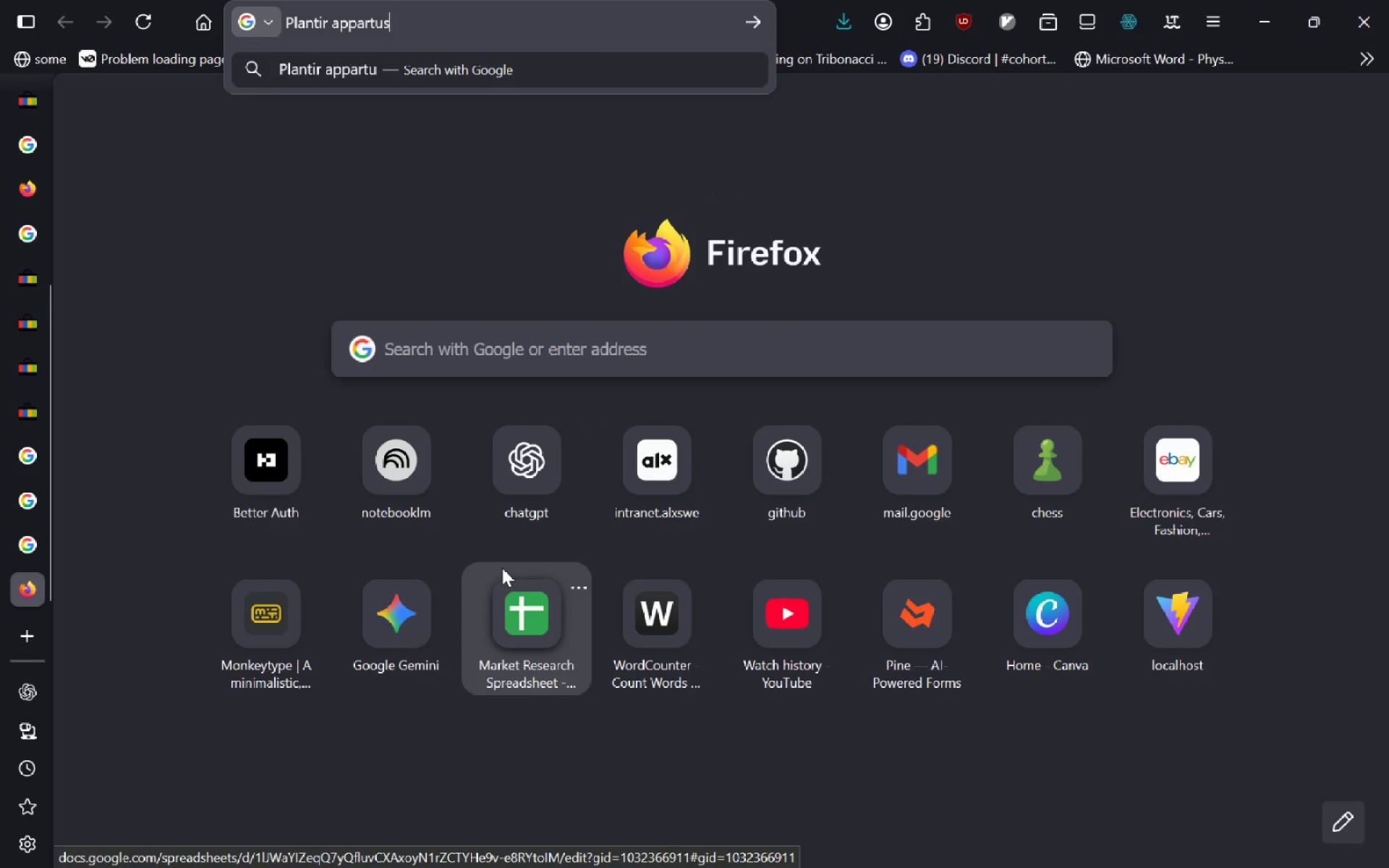 
key(Enter)
 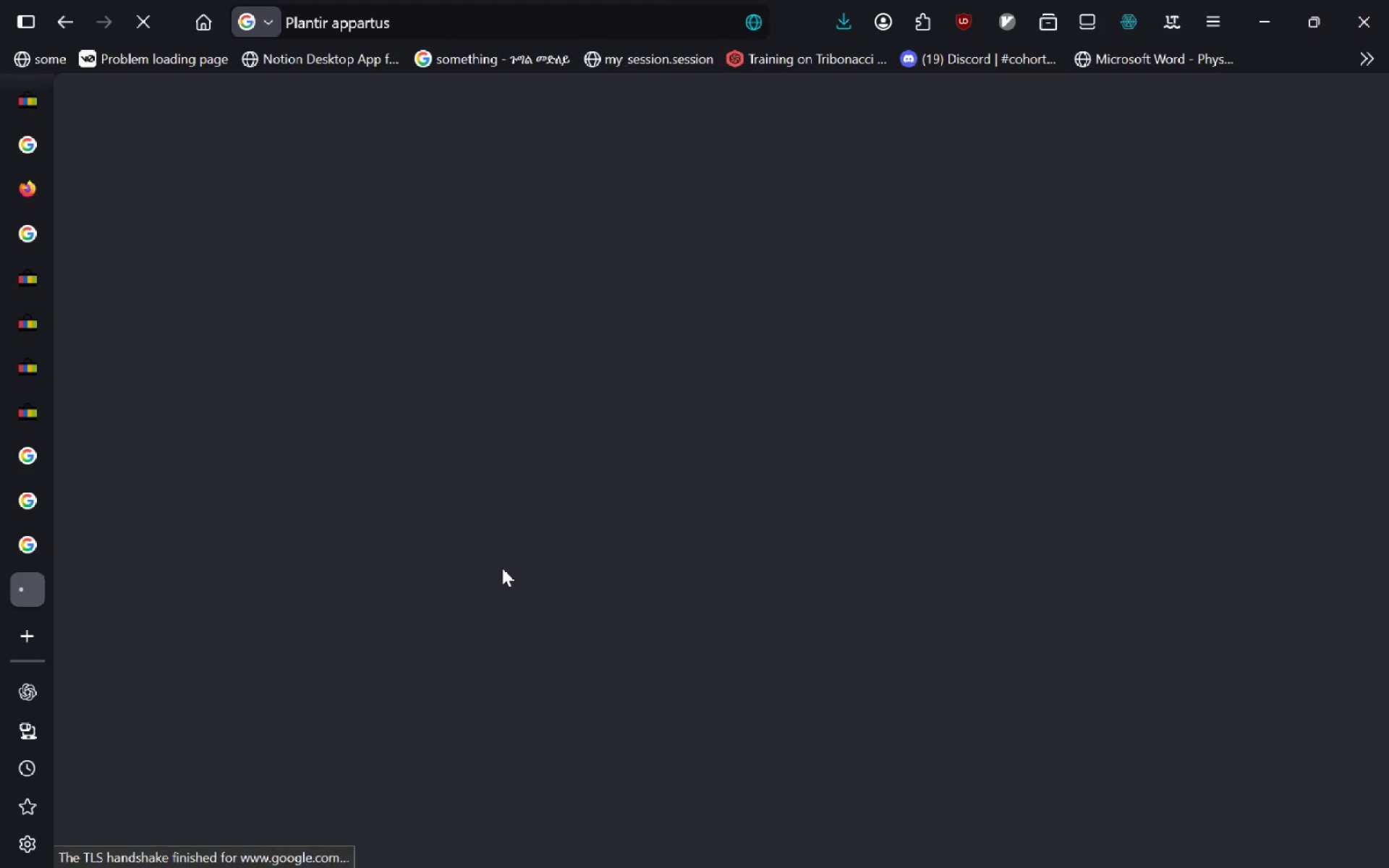 
hold_key(key=ControlLeft, duration=0.5)
 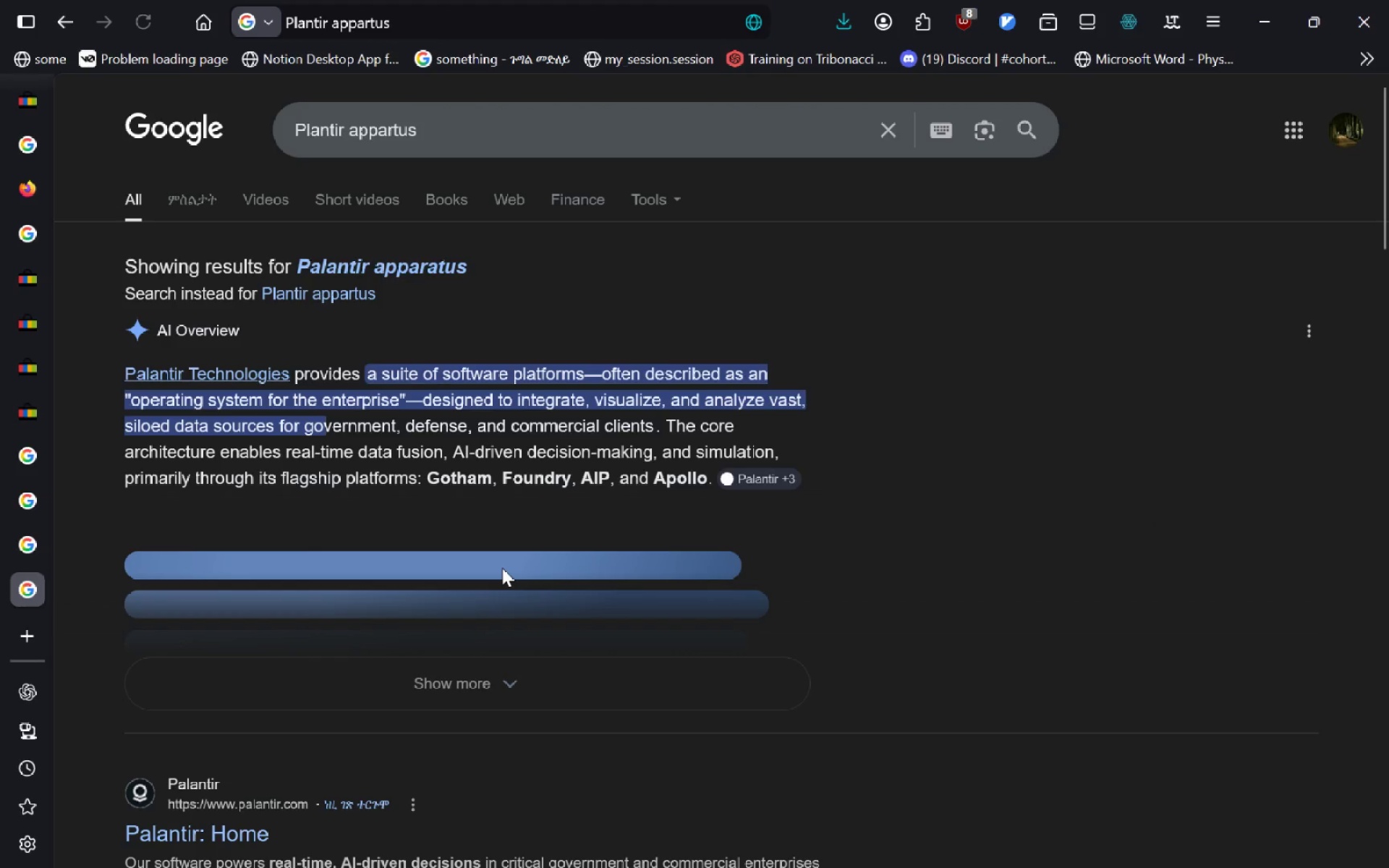 
hold_key(key=ControlLeft, duration=0.45)
 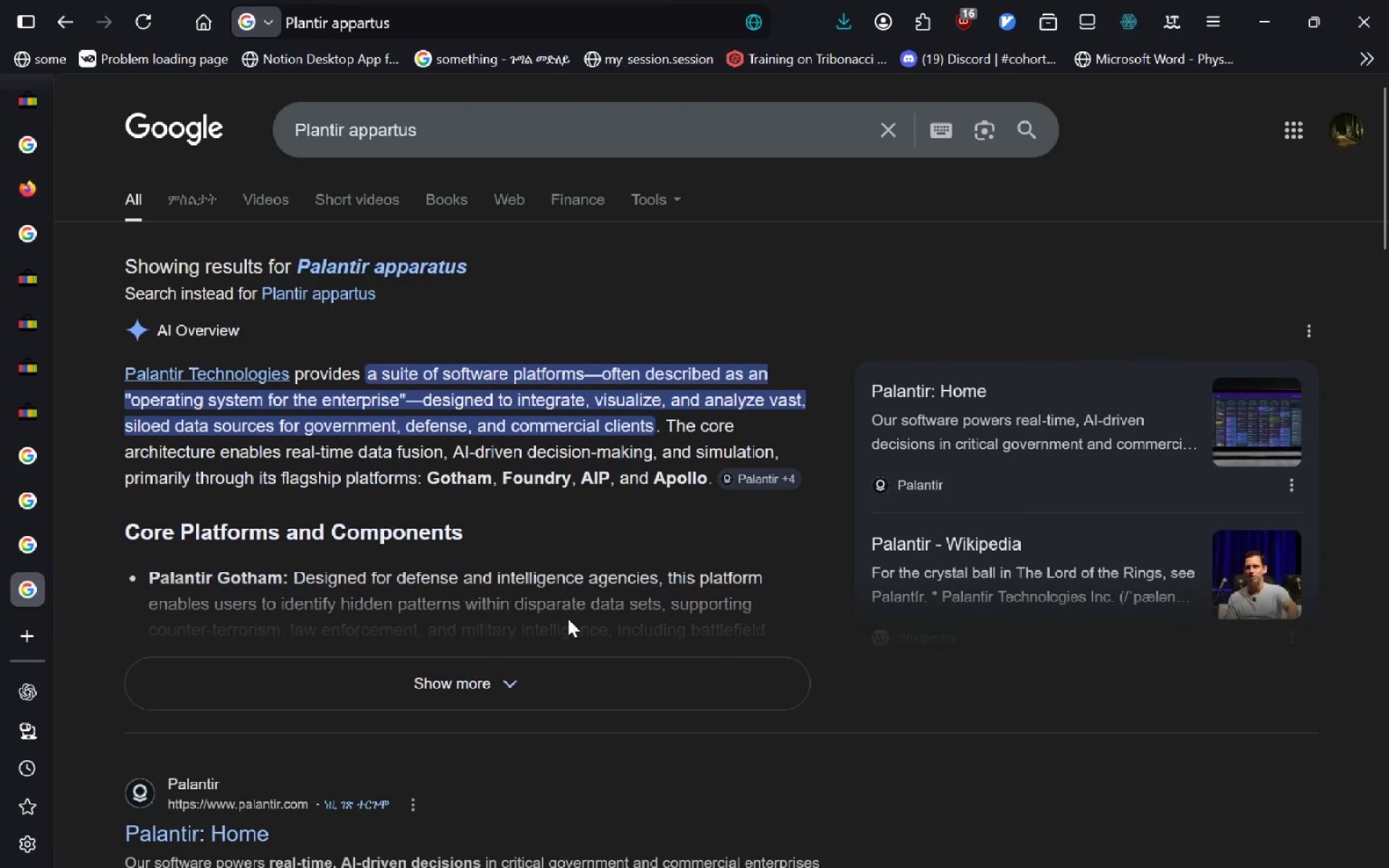 
mouse_move([546, 711])
 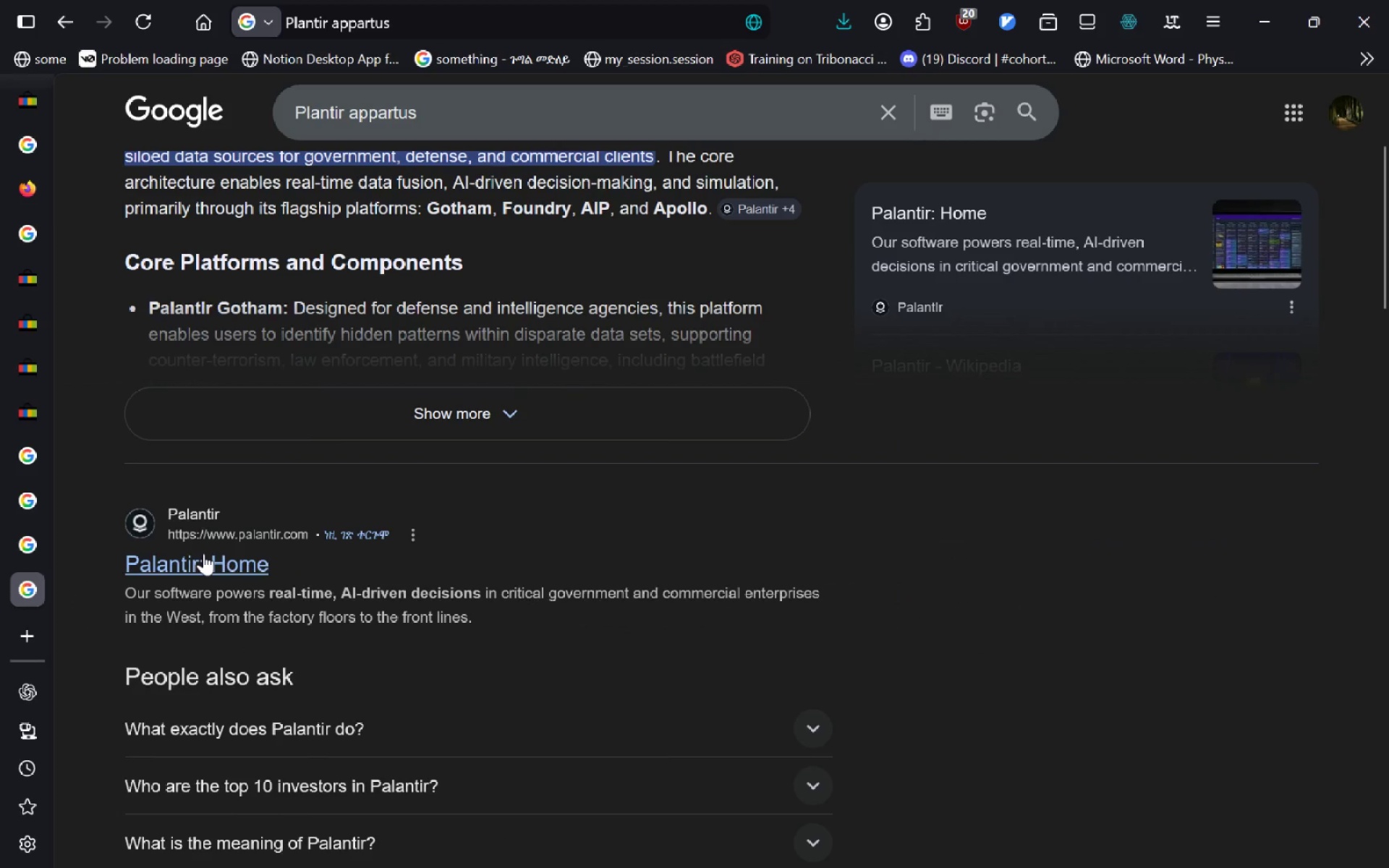 
left_click([202, 553])
 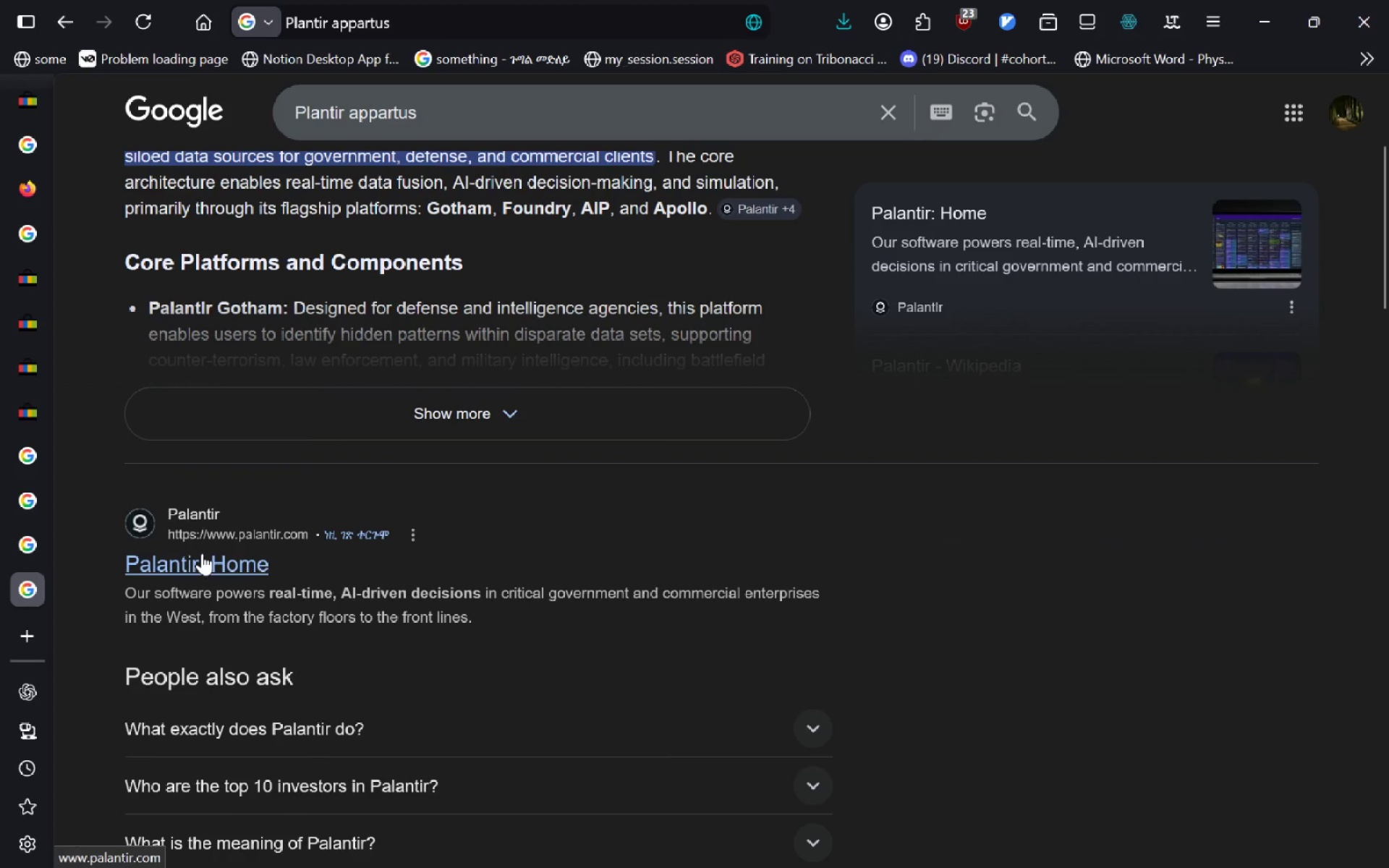 
key(Alt+AltLeft)
 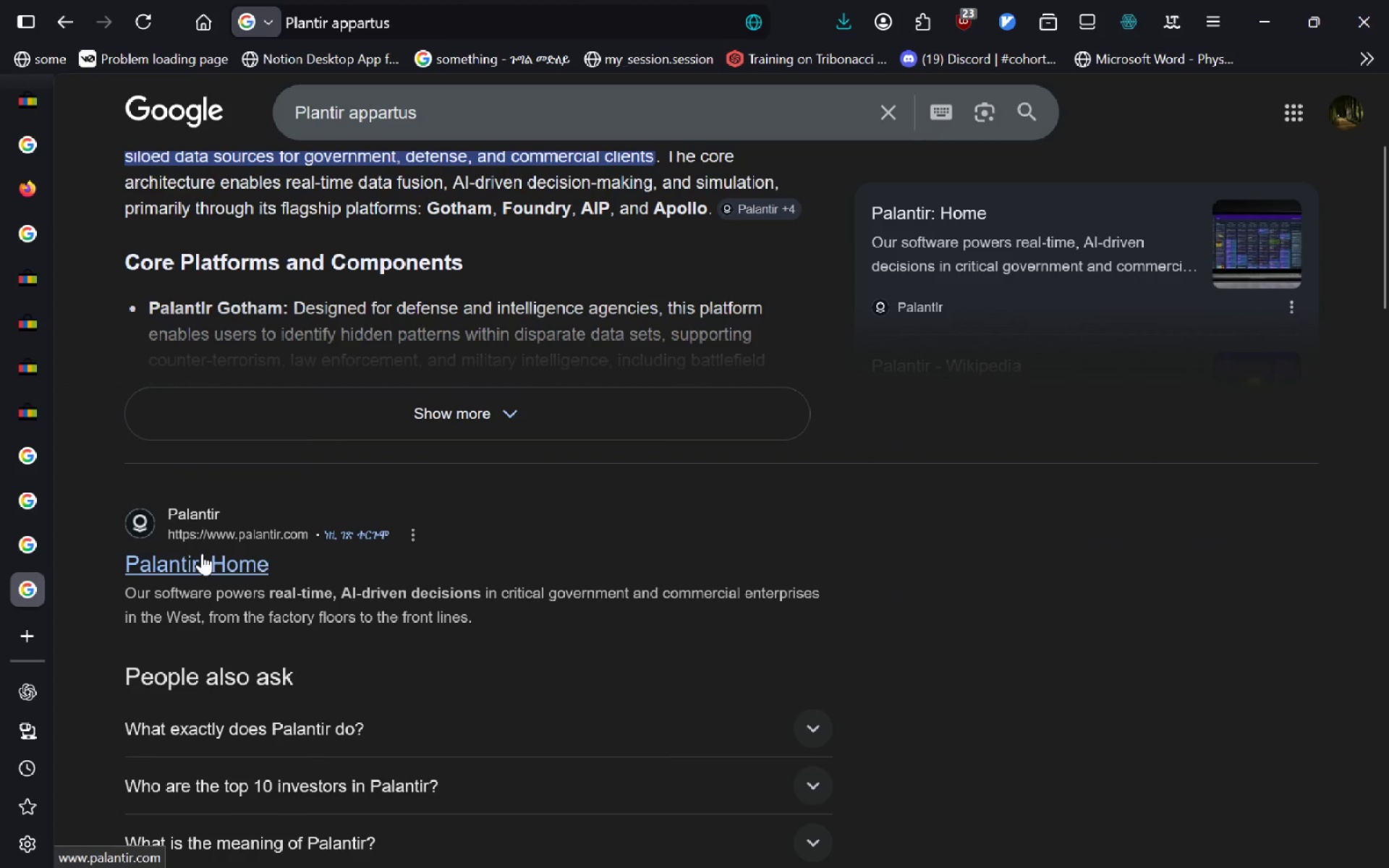 
type(dplantir )
 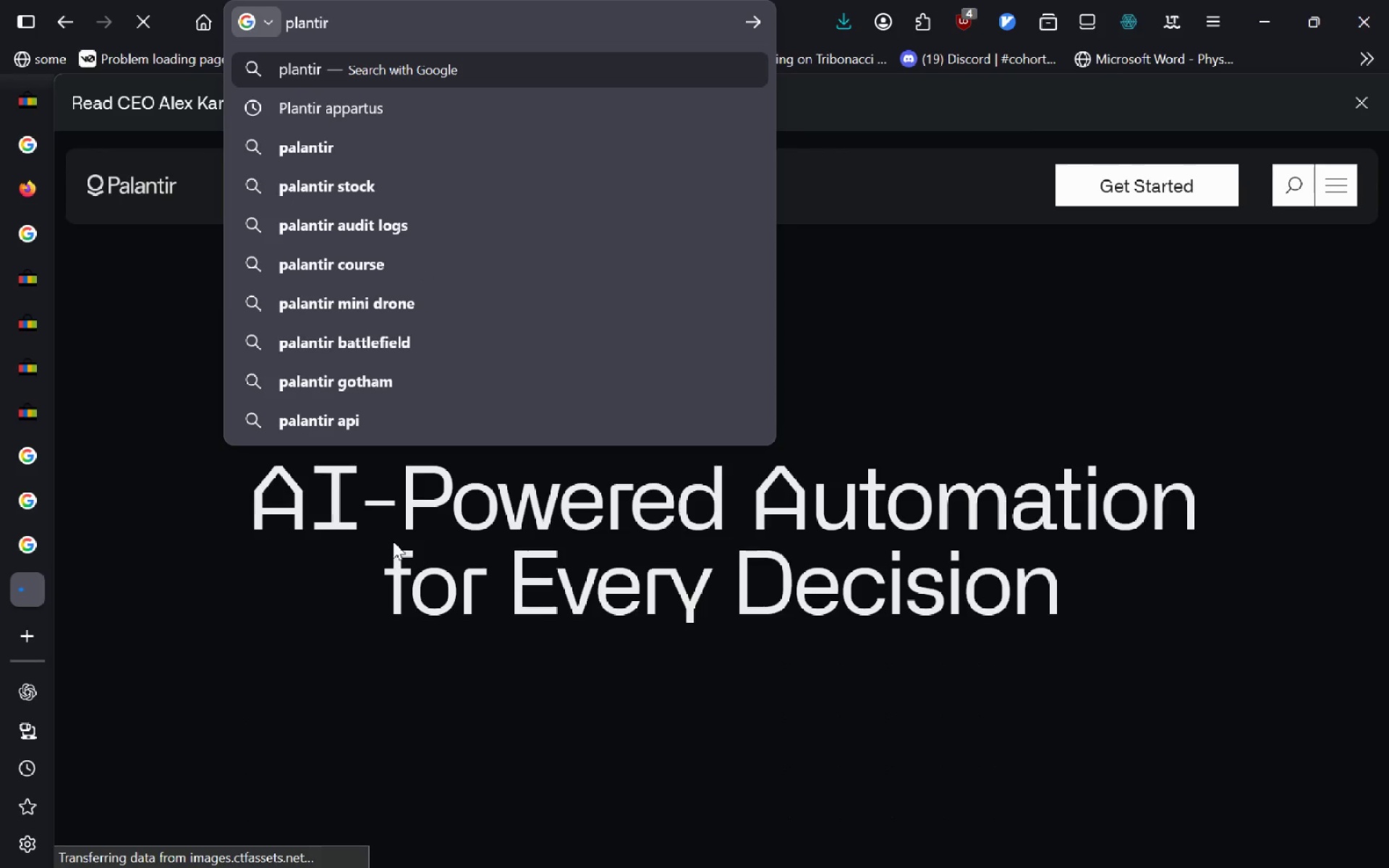 
key(ArrowDown)
 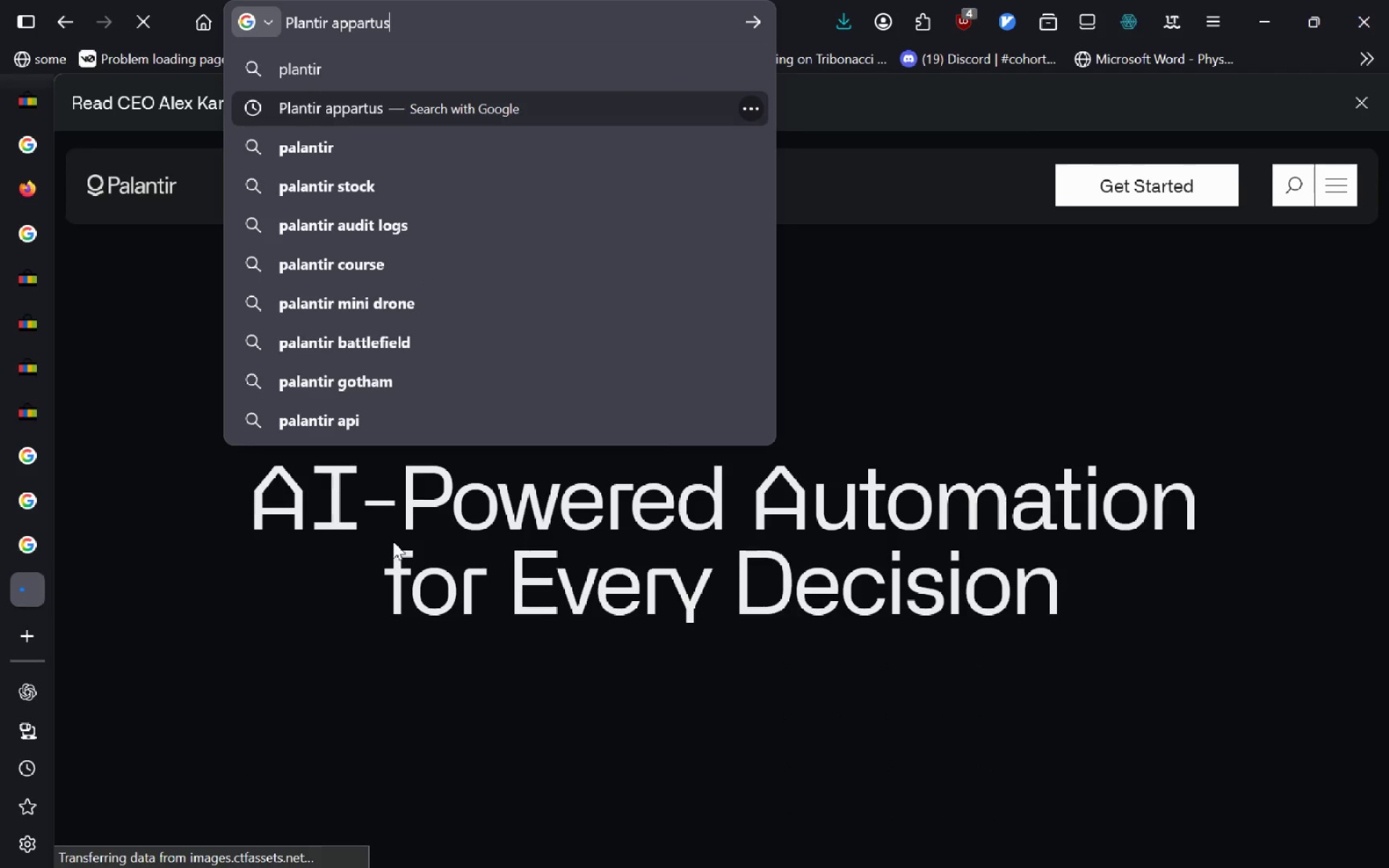 
key(Enter)
 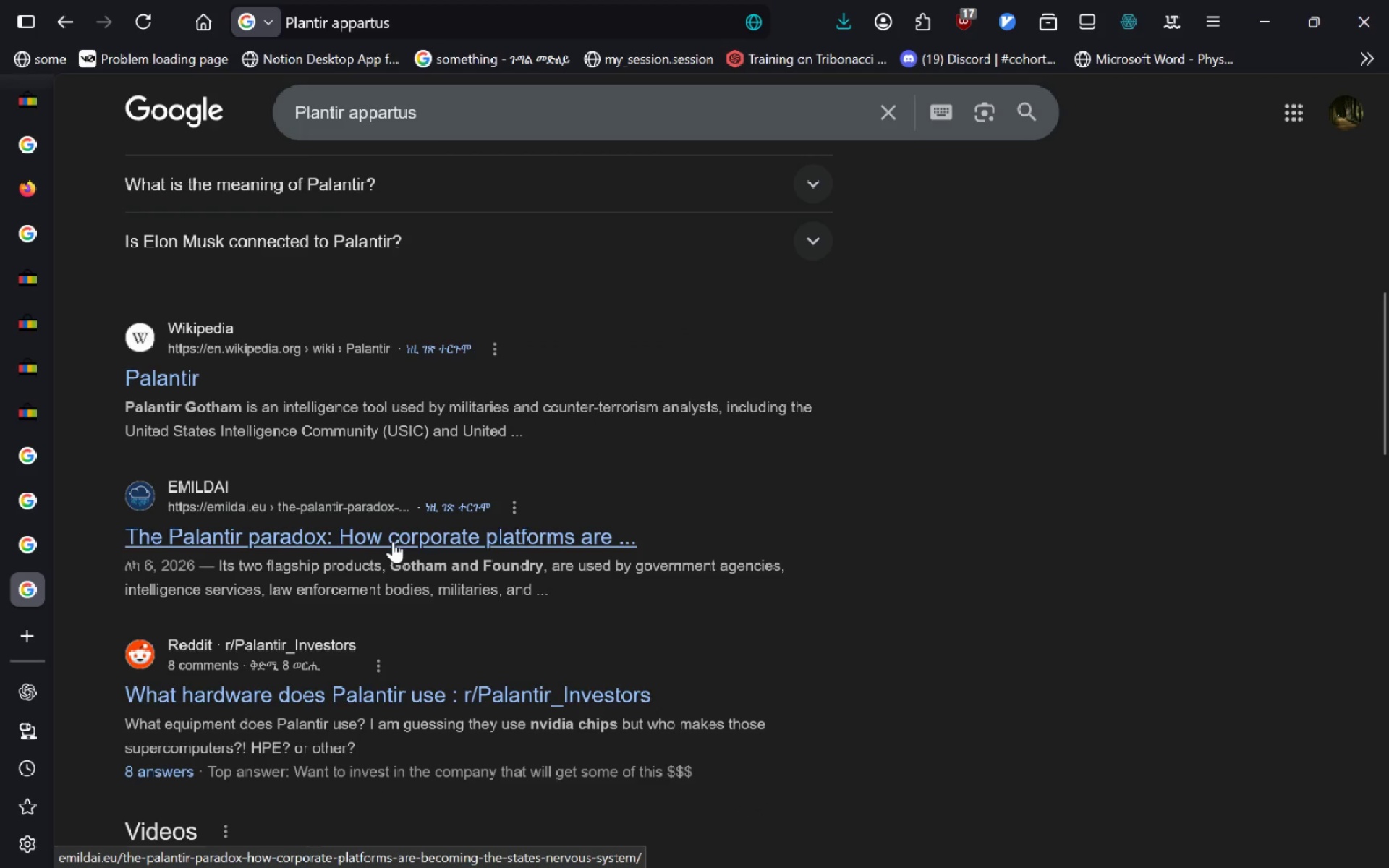 
key(Alt+AltLeft)
 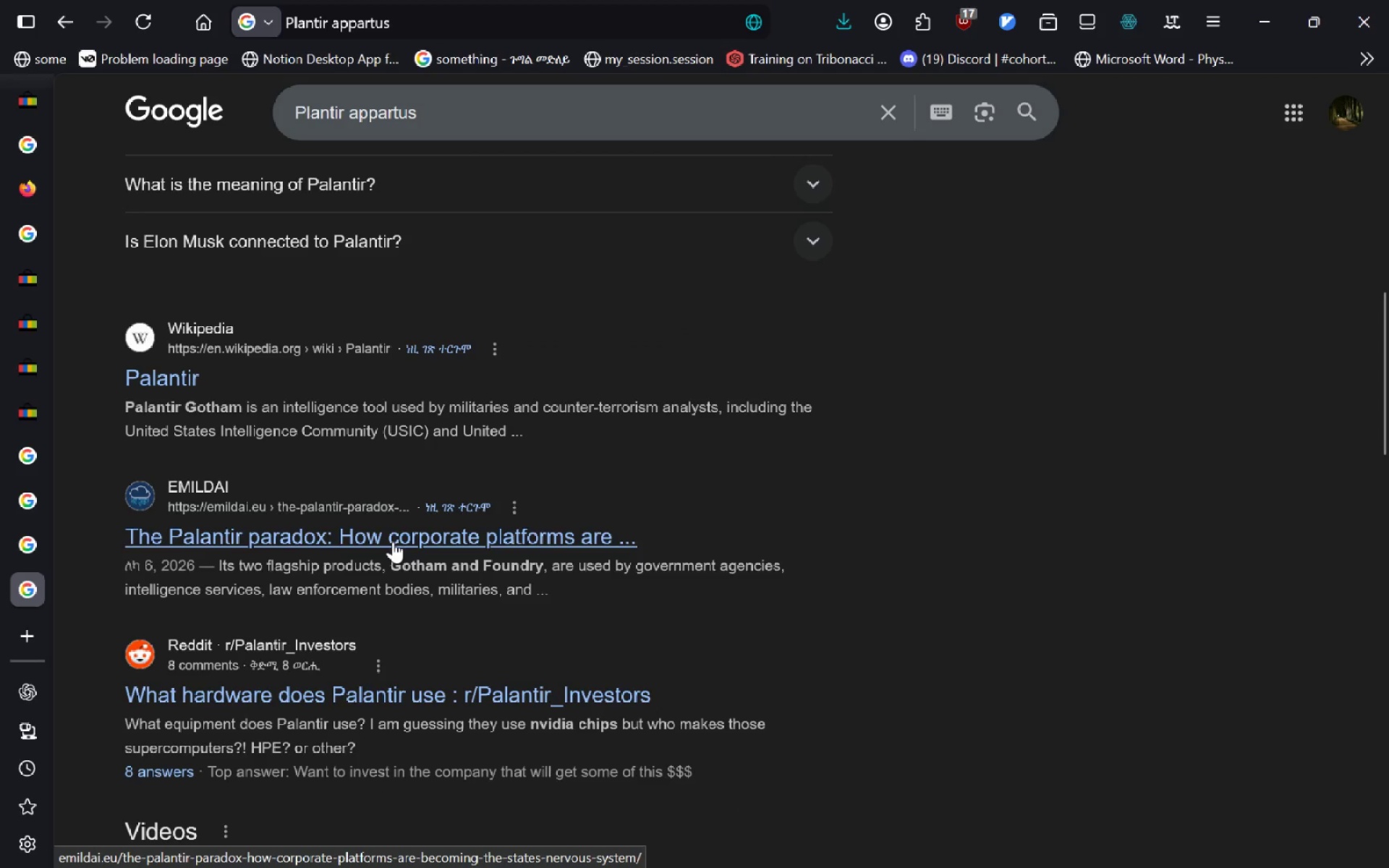 
type(dplant)
 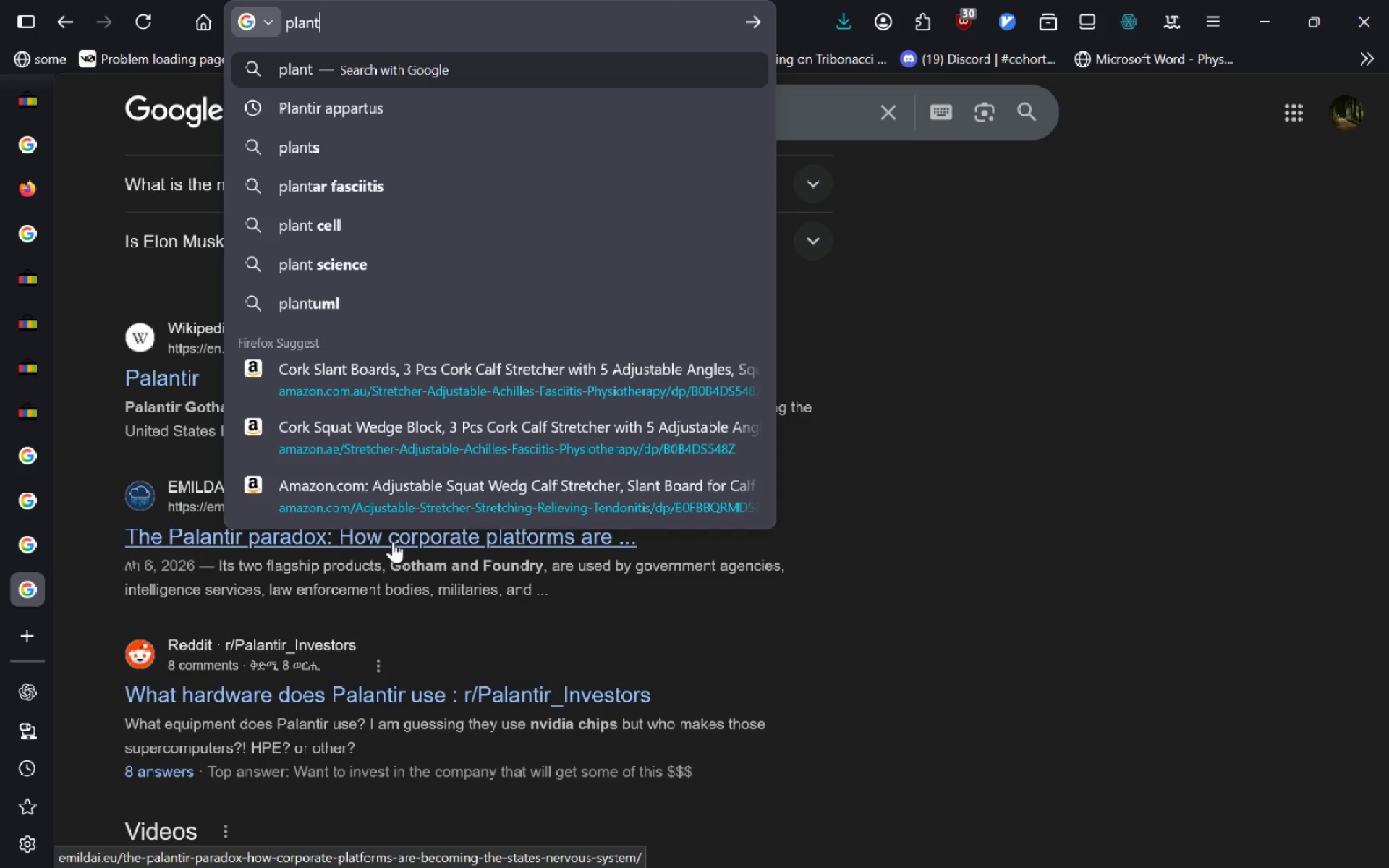 
key(Control+Backspace)
 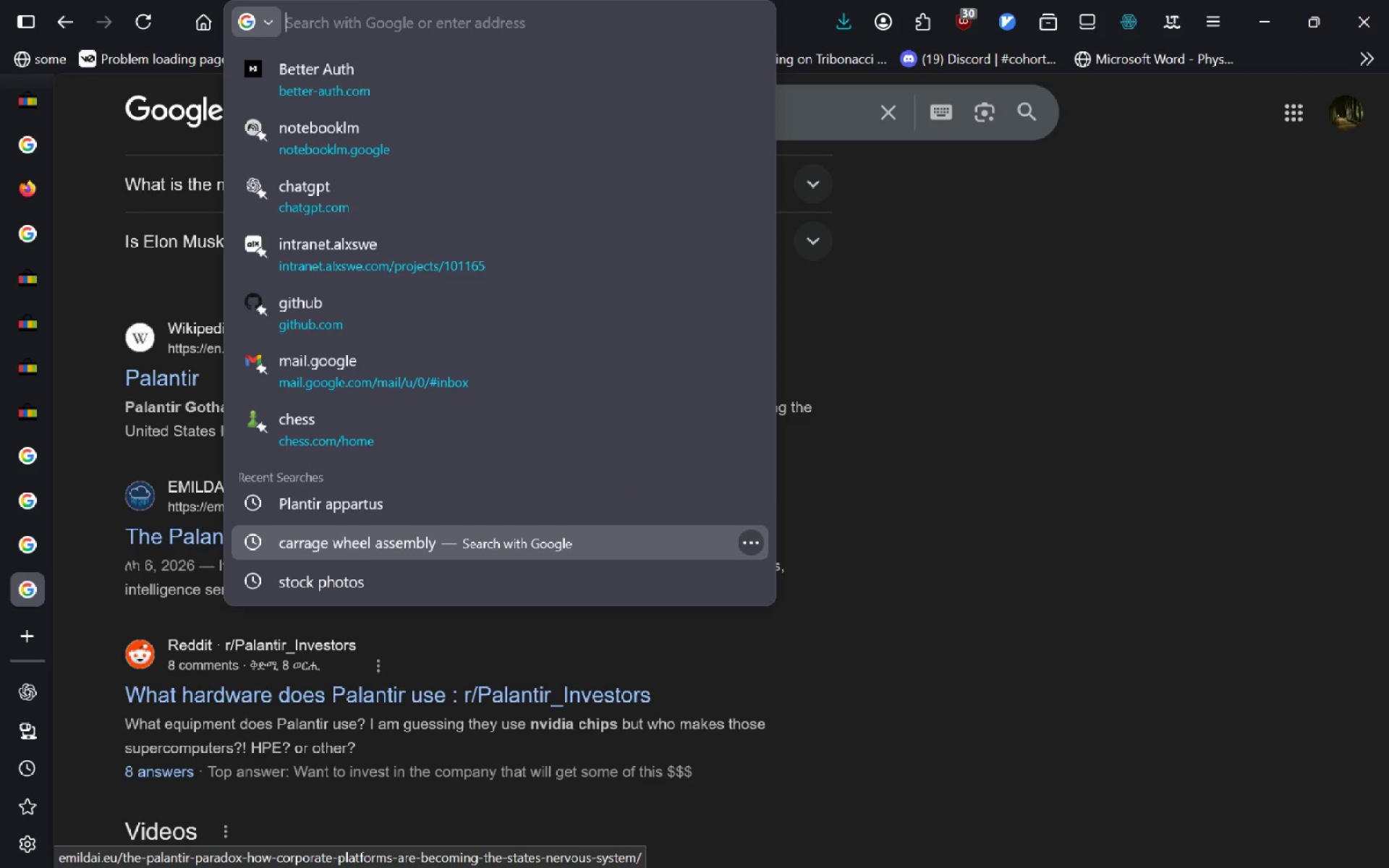 
type(reform)
 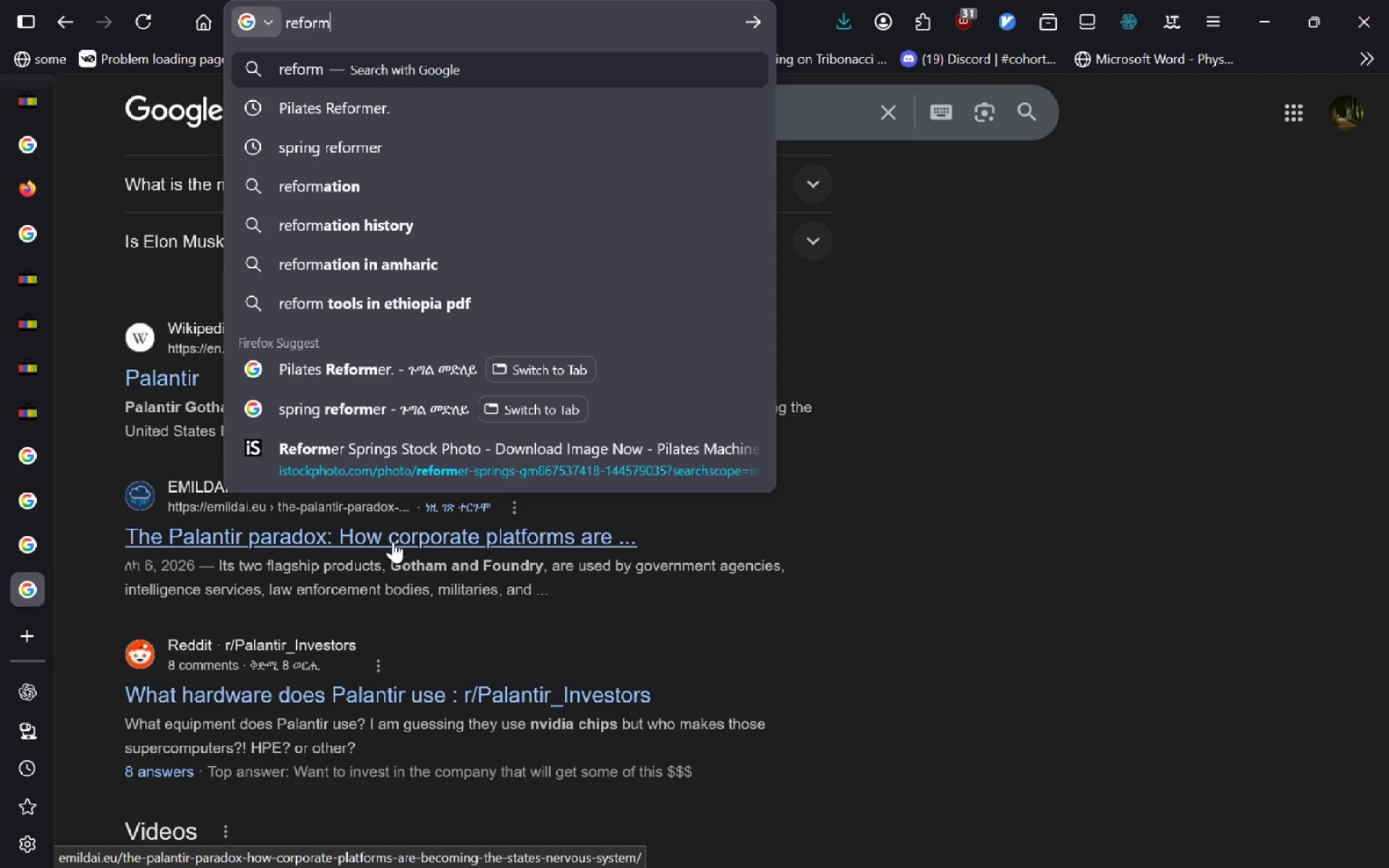 
key(Control+Backspace)
 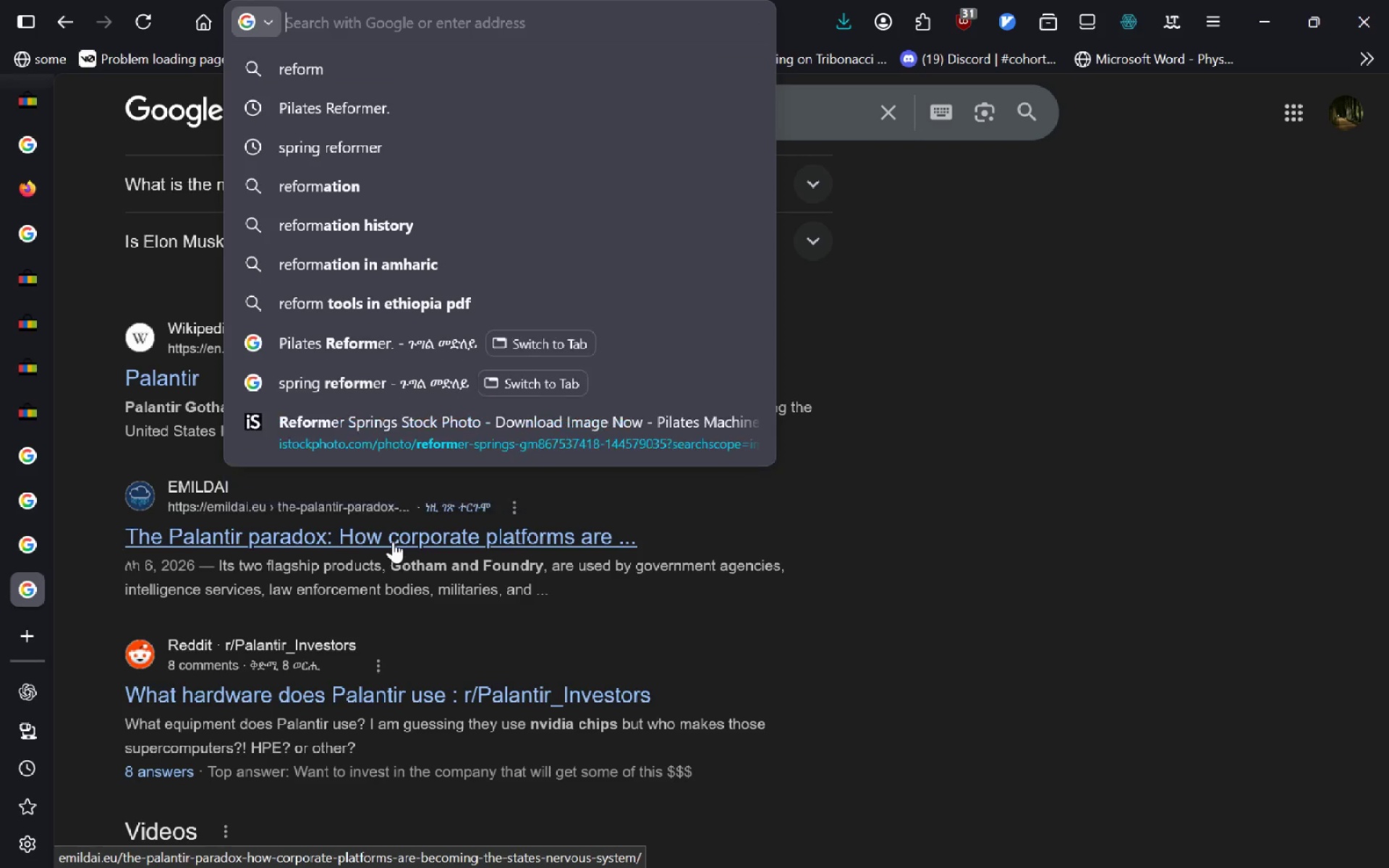 
key(Control+P)
 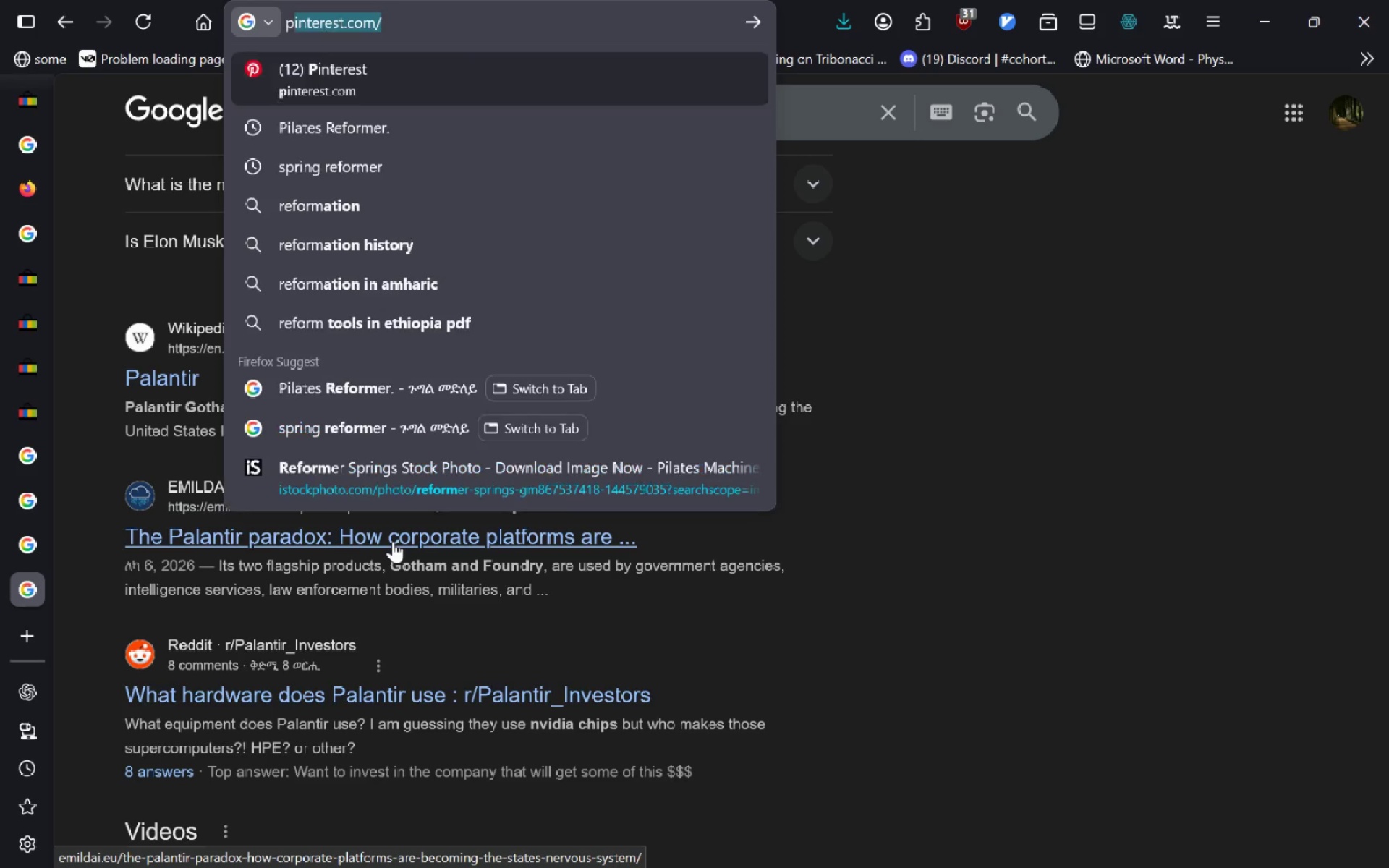 
type(ilaer)
key(Backspace)
type(s)
key(Backspace)
key(Backspace)
type(tes reformer)
 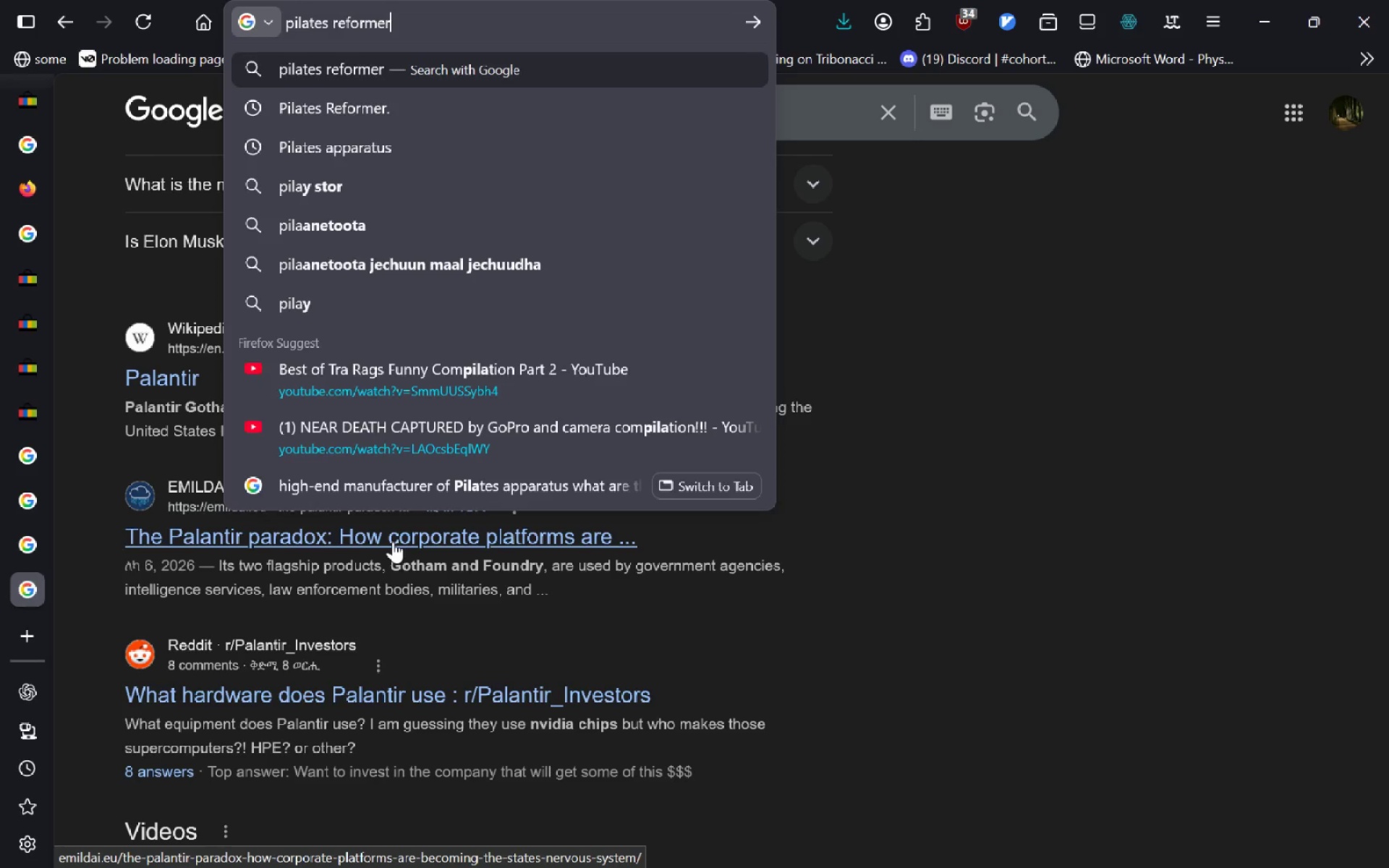 
key(Enter)
 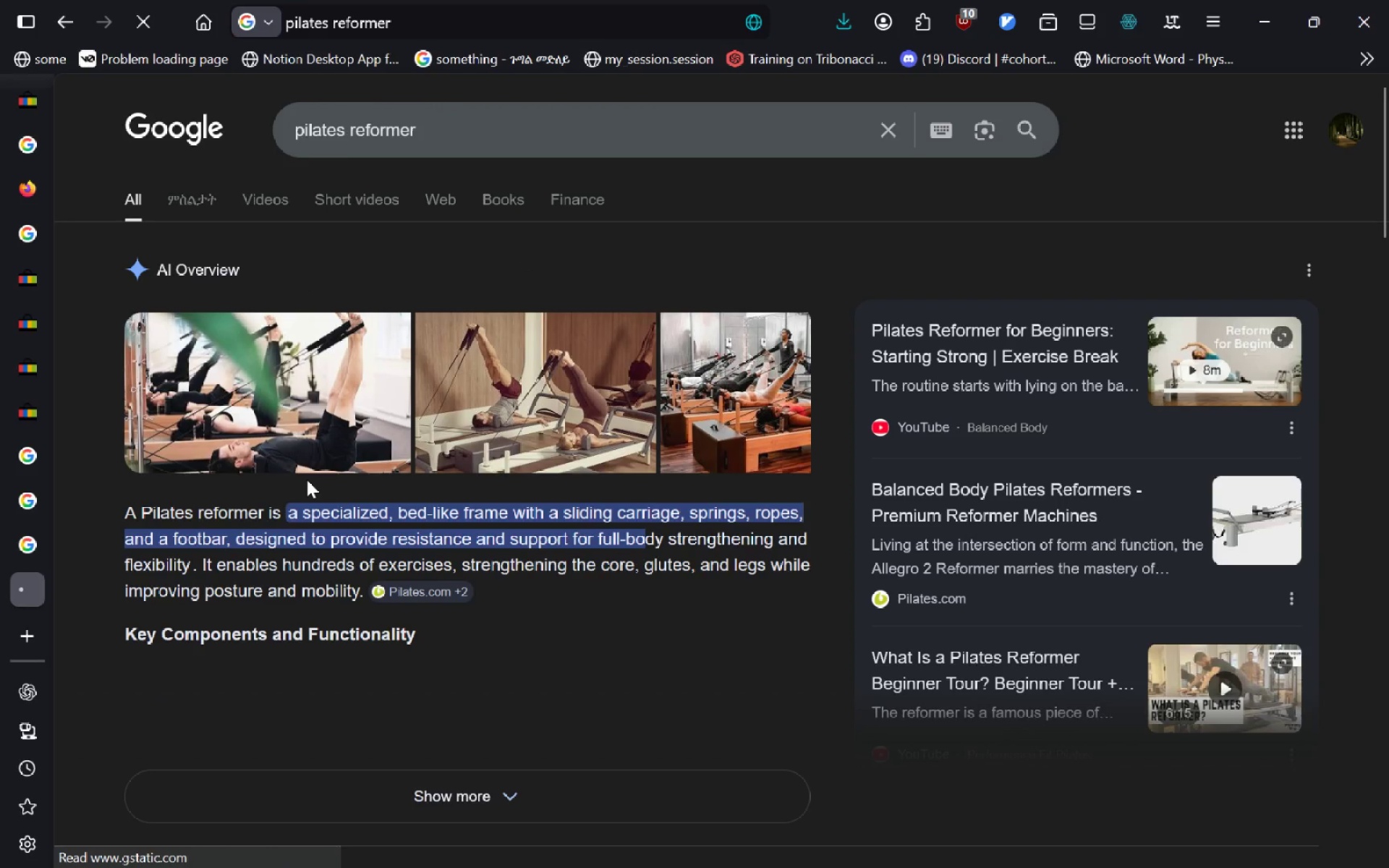 
mouse_move([25, 267])
 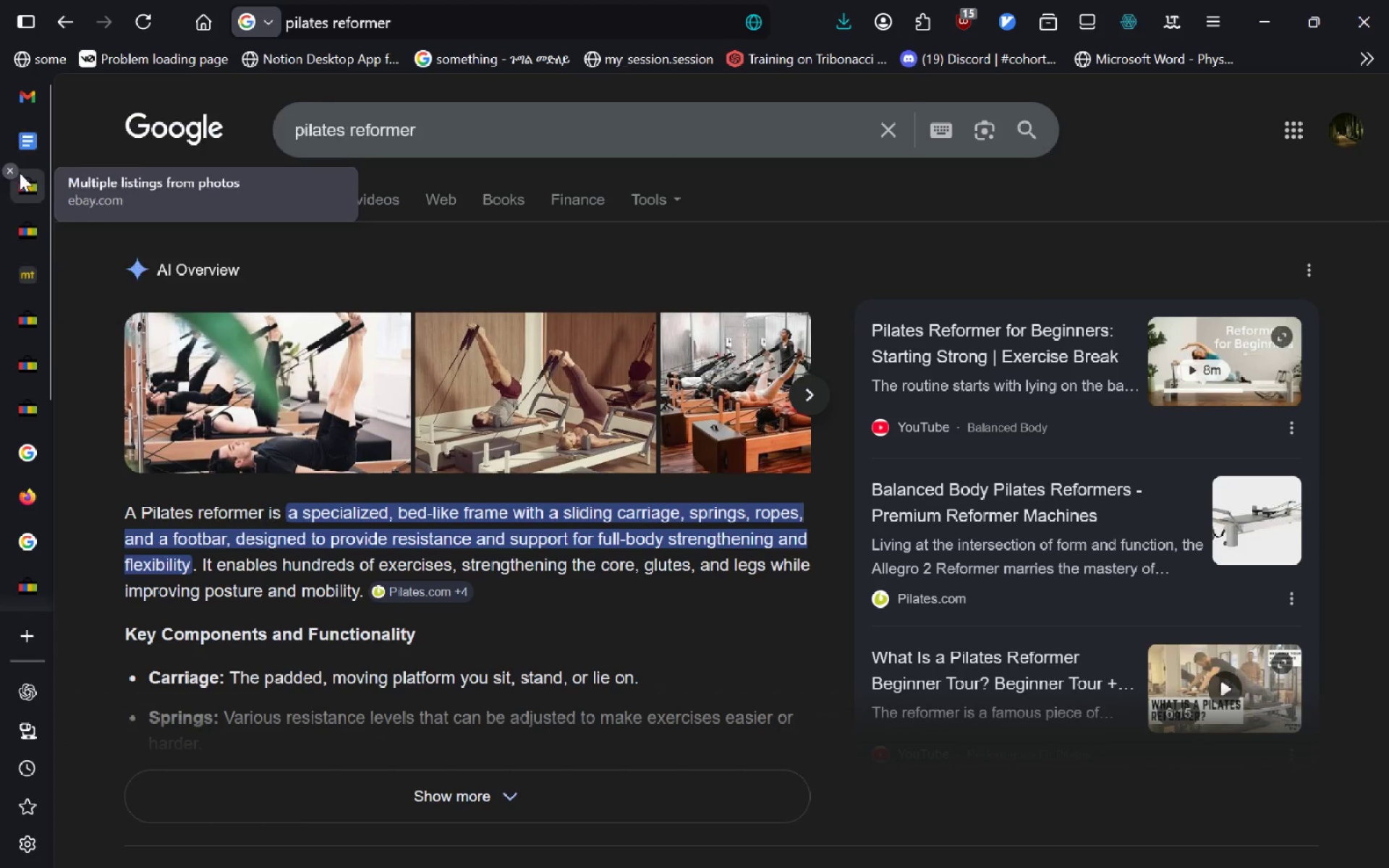 
left_click([19, 173])
 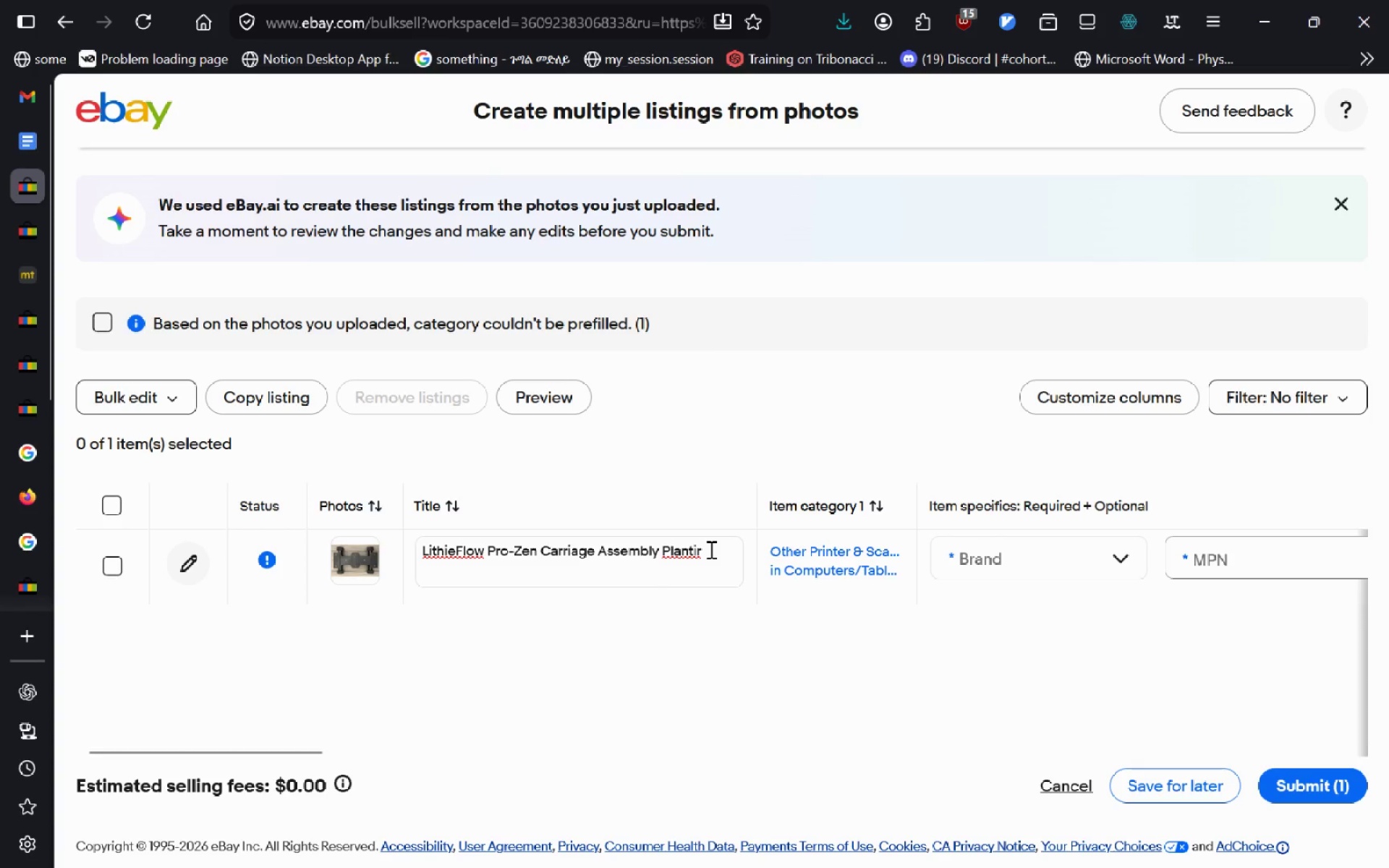 
left_click([710, 548])
 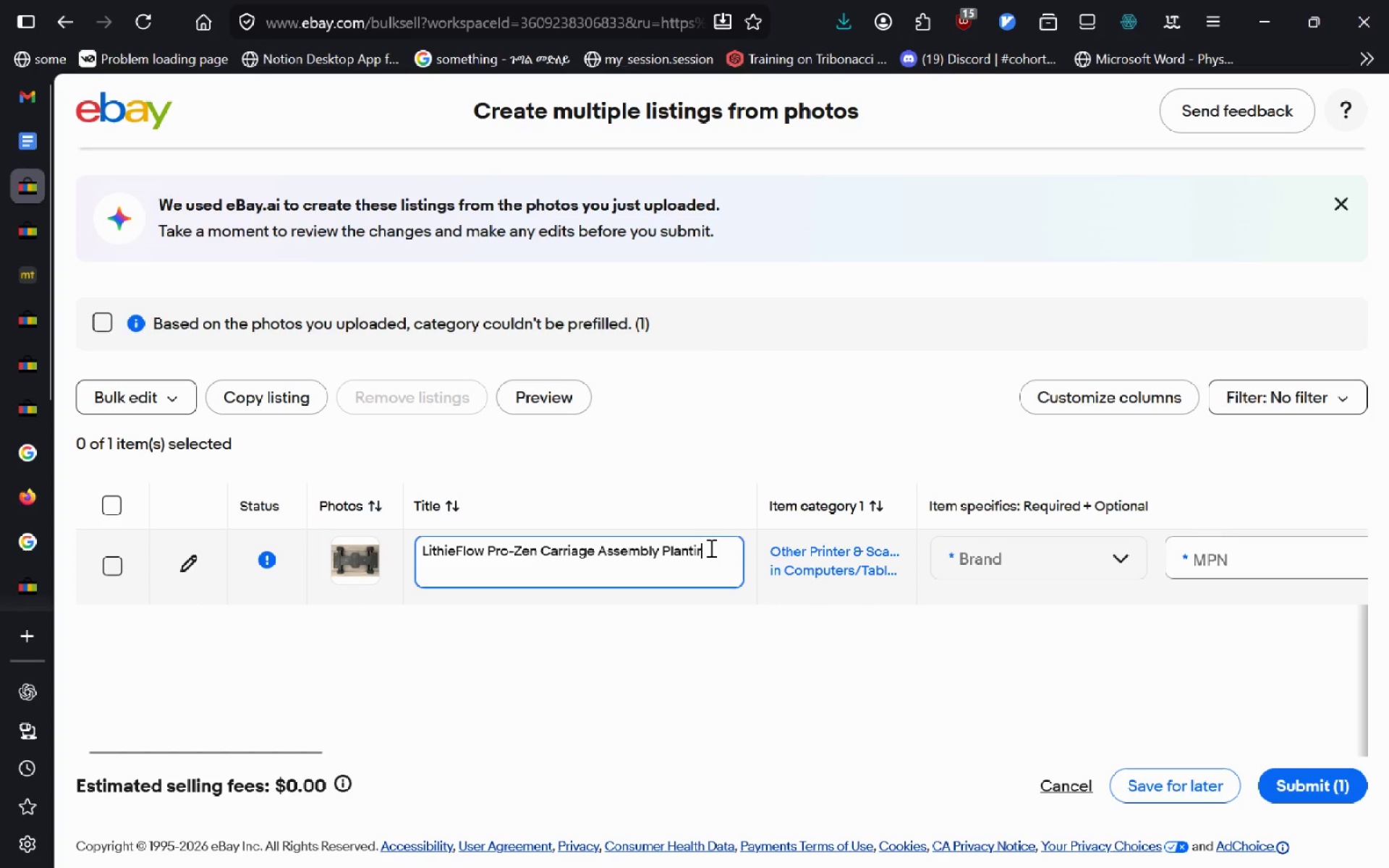 
key(Control+Backspace)
 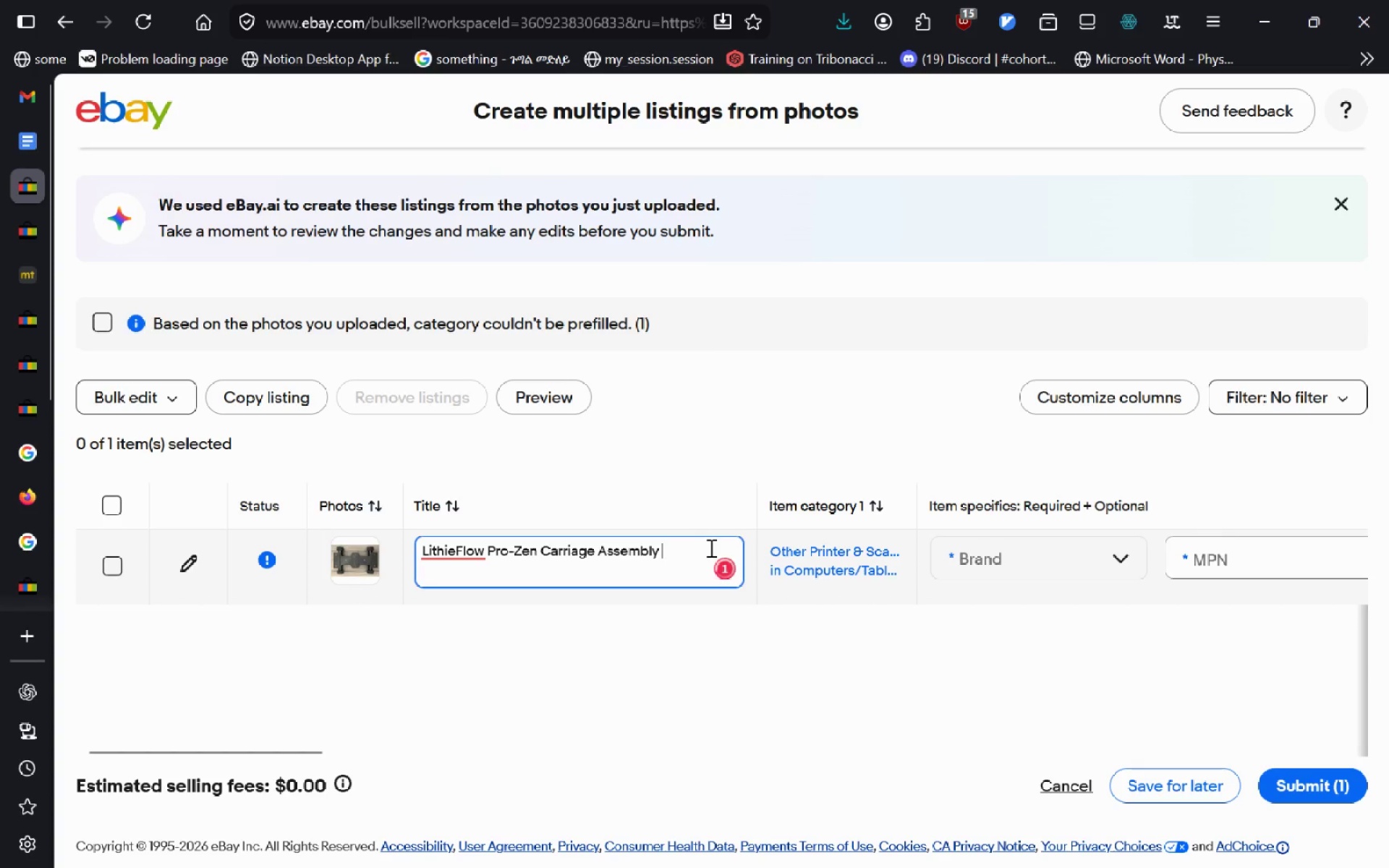 
type(Pilates Reor)
key(Backspace)
key(Backspace)
type(former)
 